 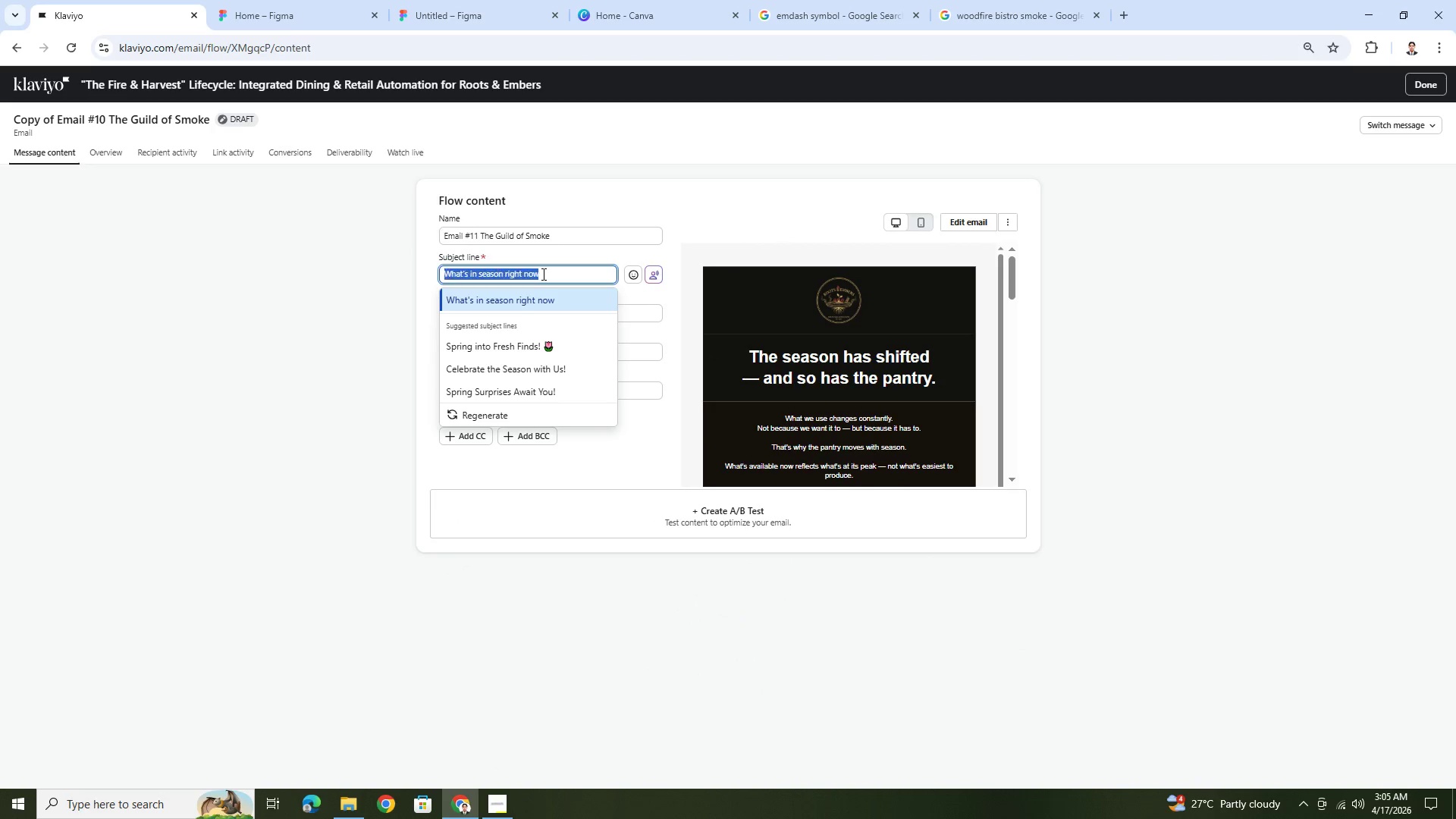 
triple_click([542, 274])
 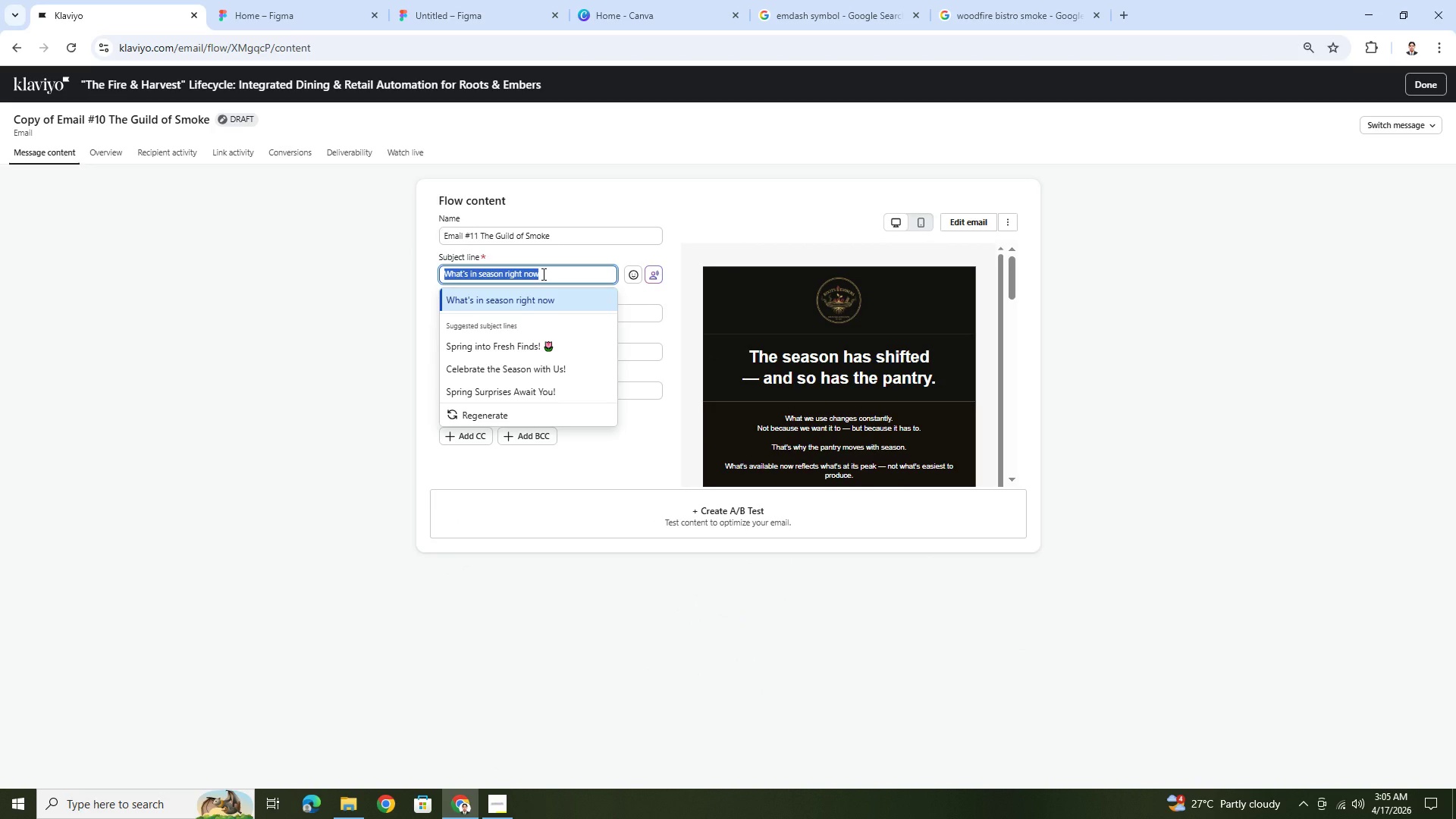 
wait(11.09)
 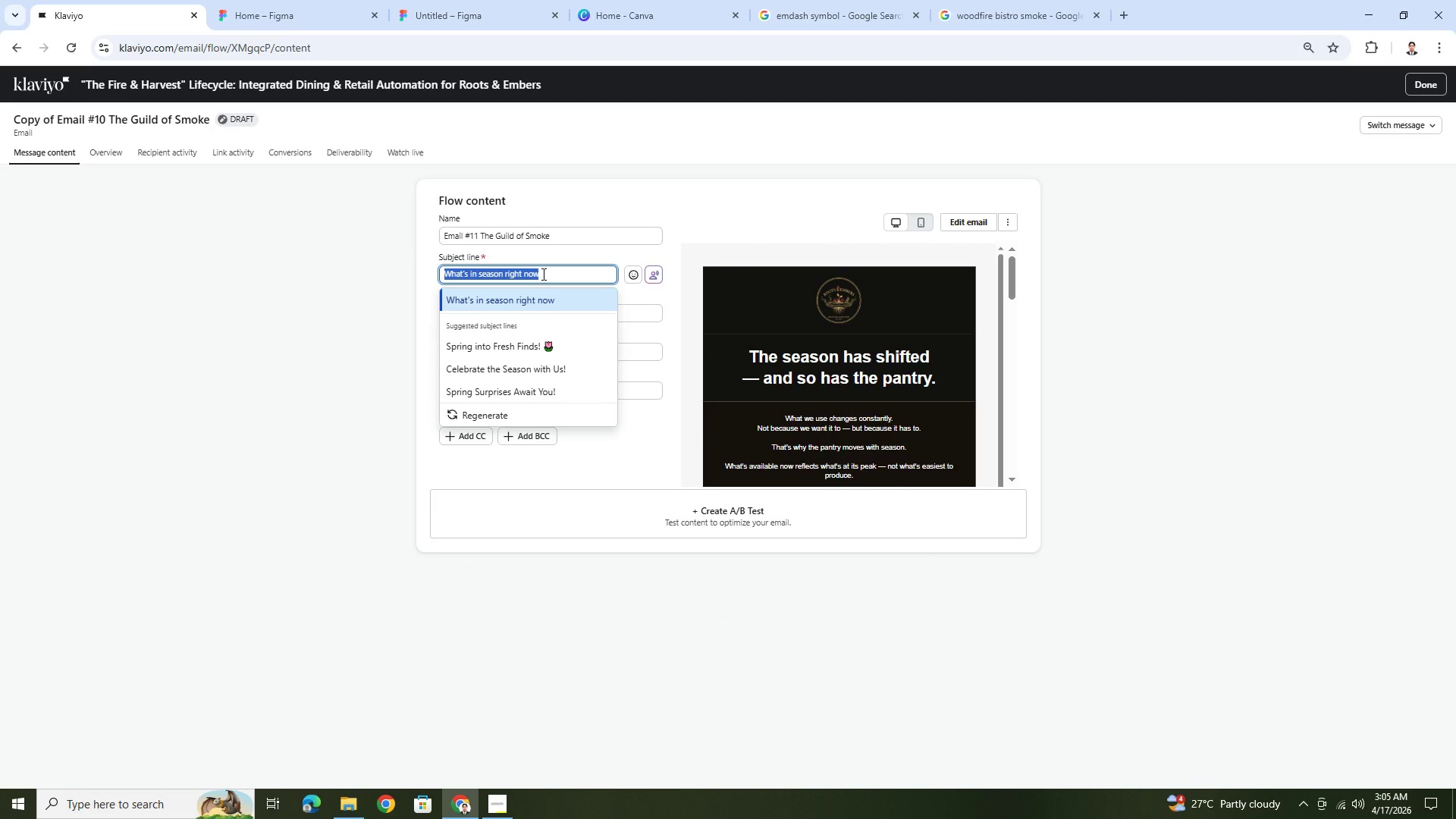 
type(Ypur )
key(Backspace)
key(Backspace)
key(Backspace)
key(Backspace)
type(our pantry is calling fro)
key(Backspace)
key(Backspace)
type(or renewal)
 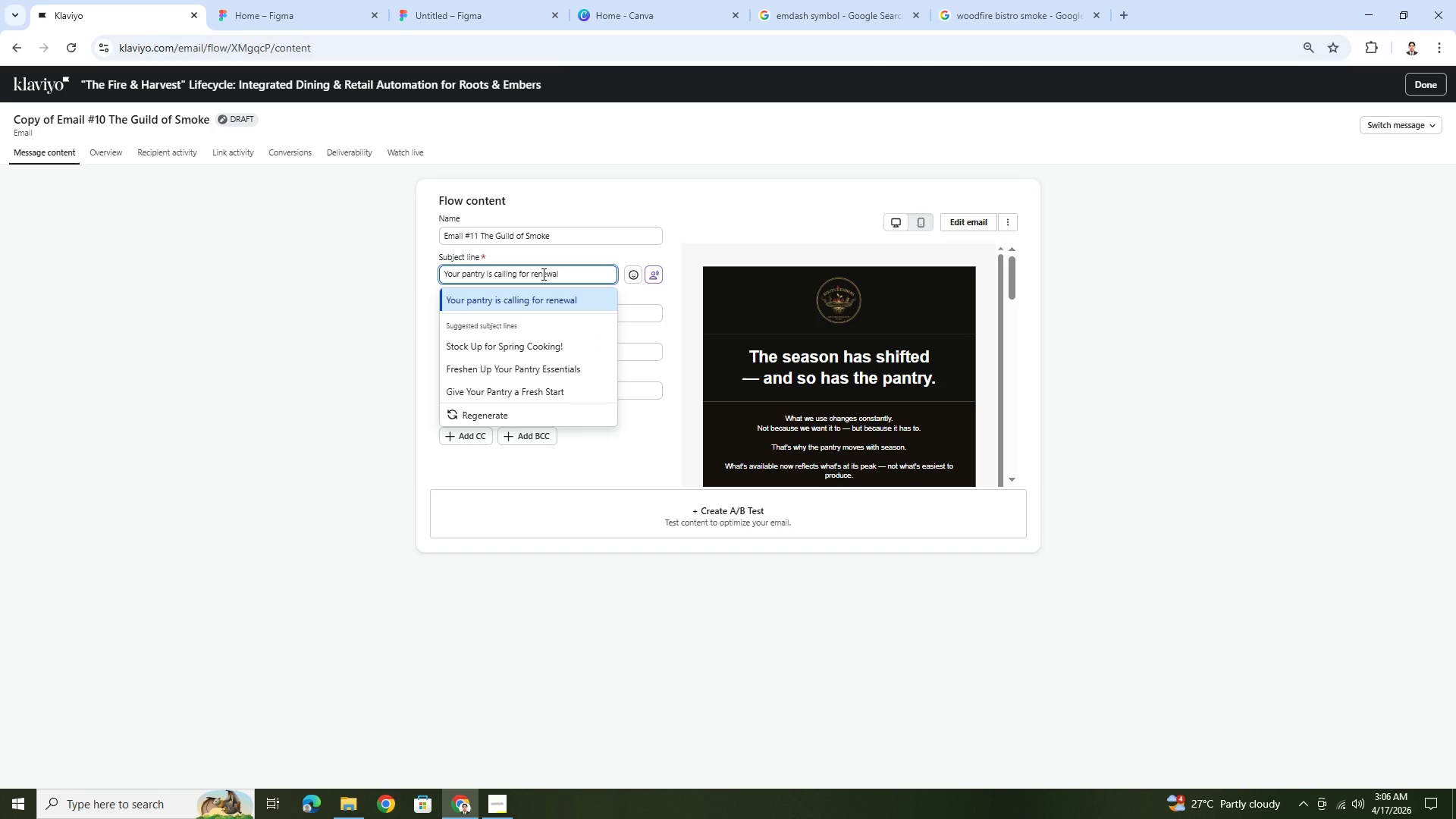 
wait(13.08)
 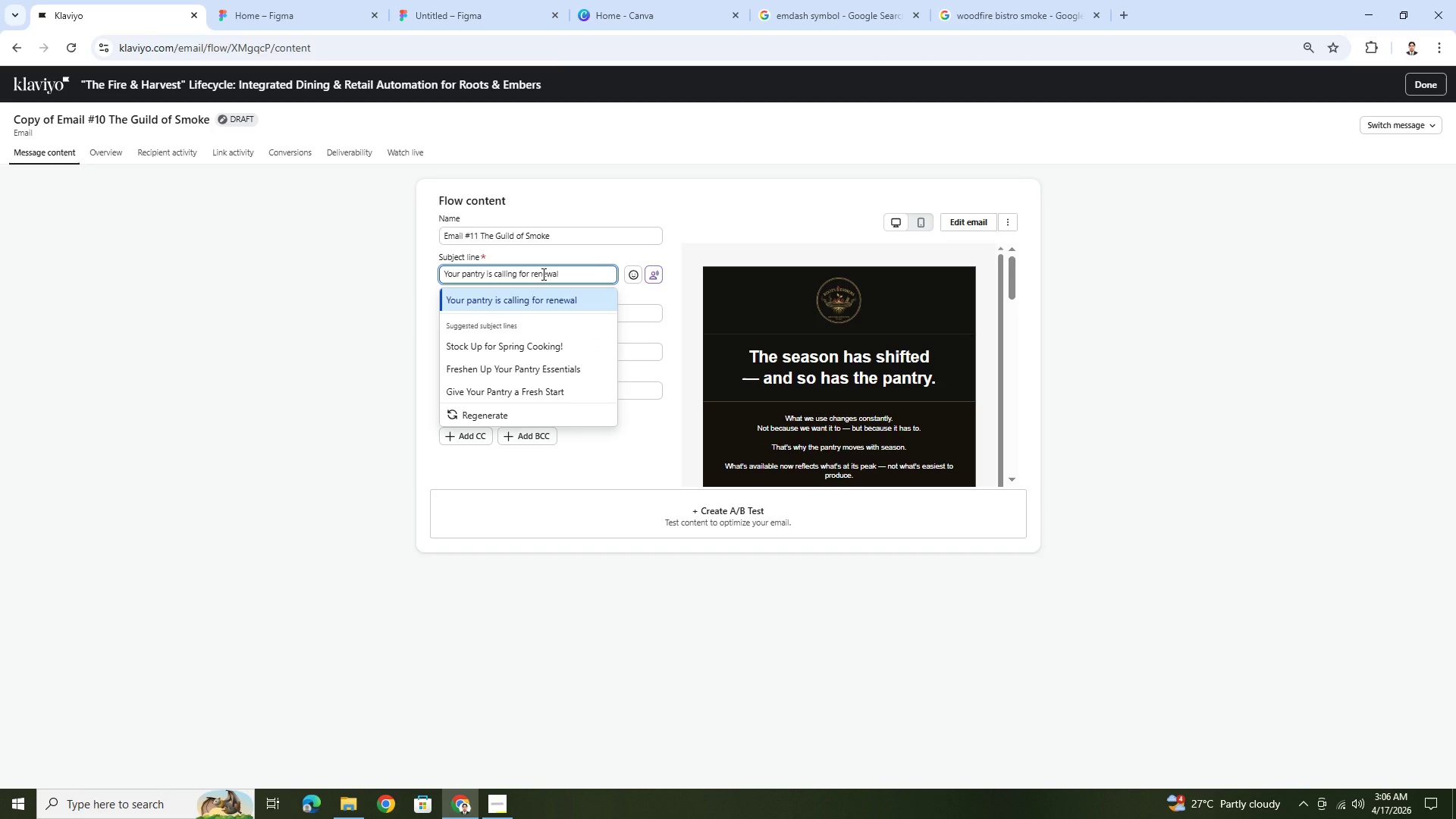 
left_click([698, 229])
 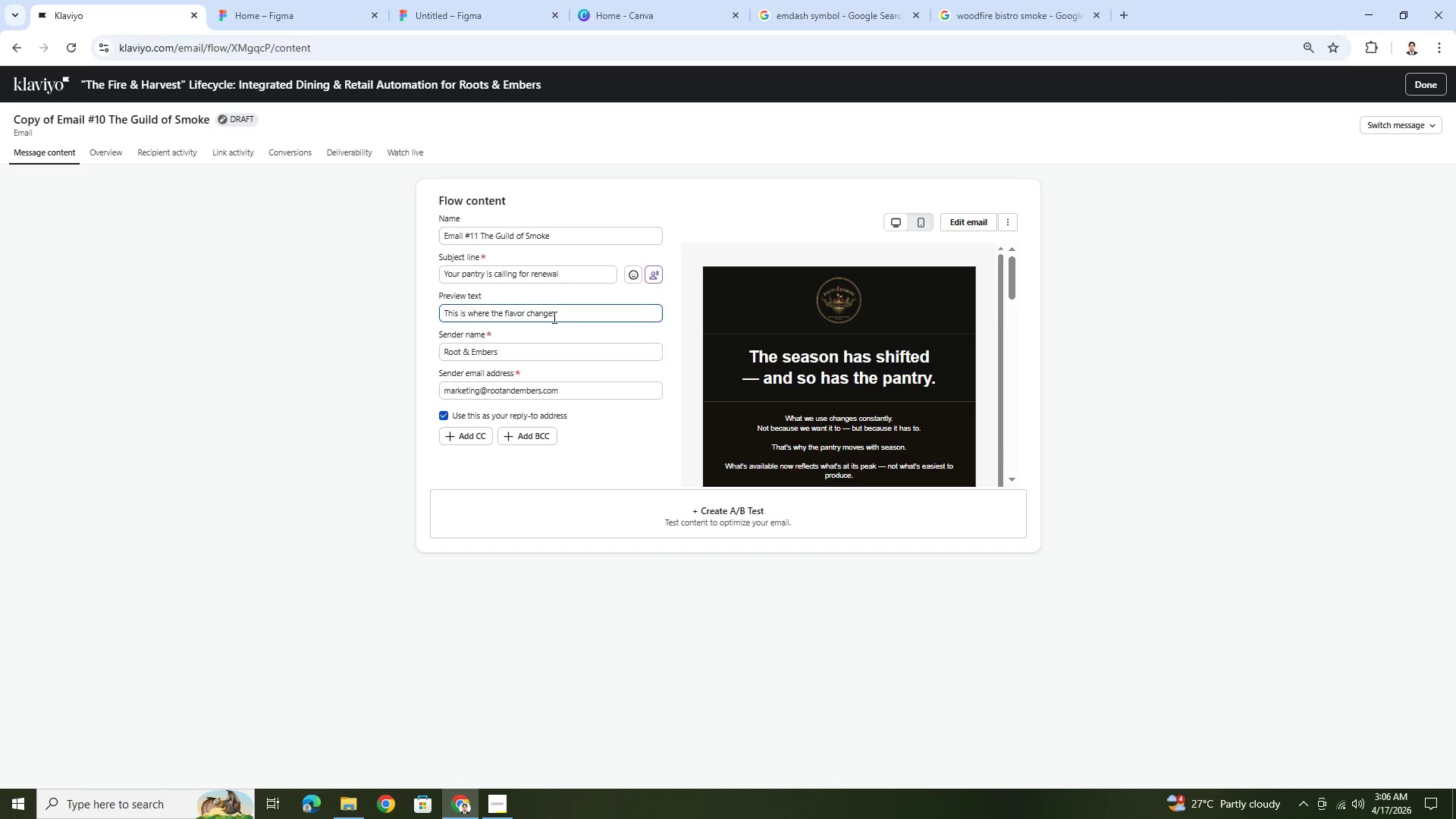 
double_click([553, 317])
 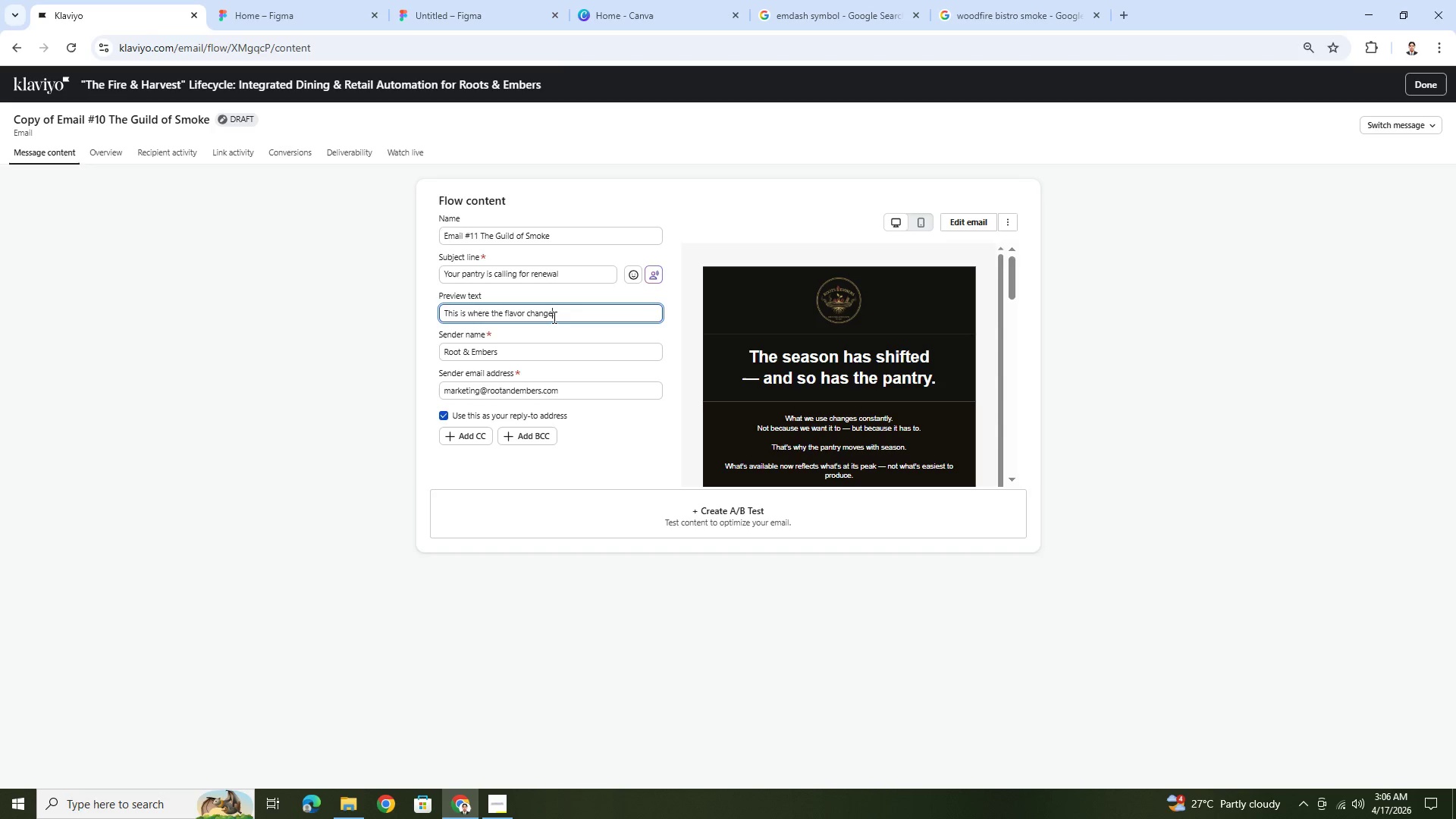 
double_click([553, 317])
 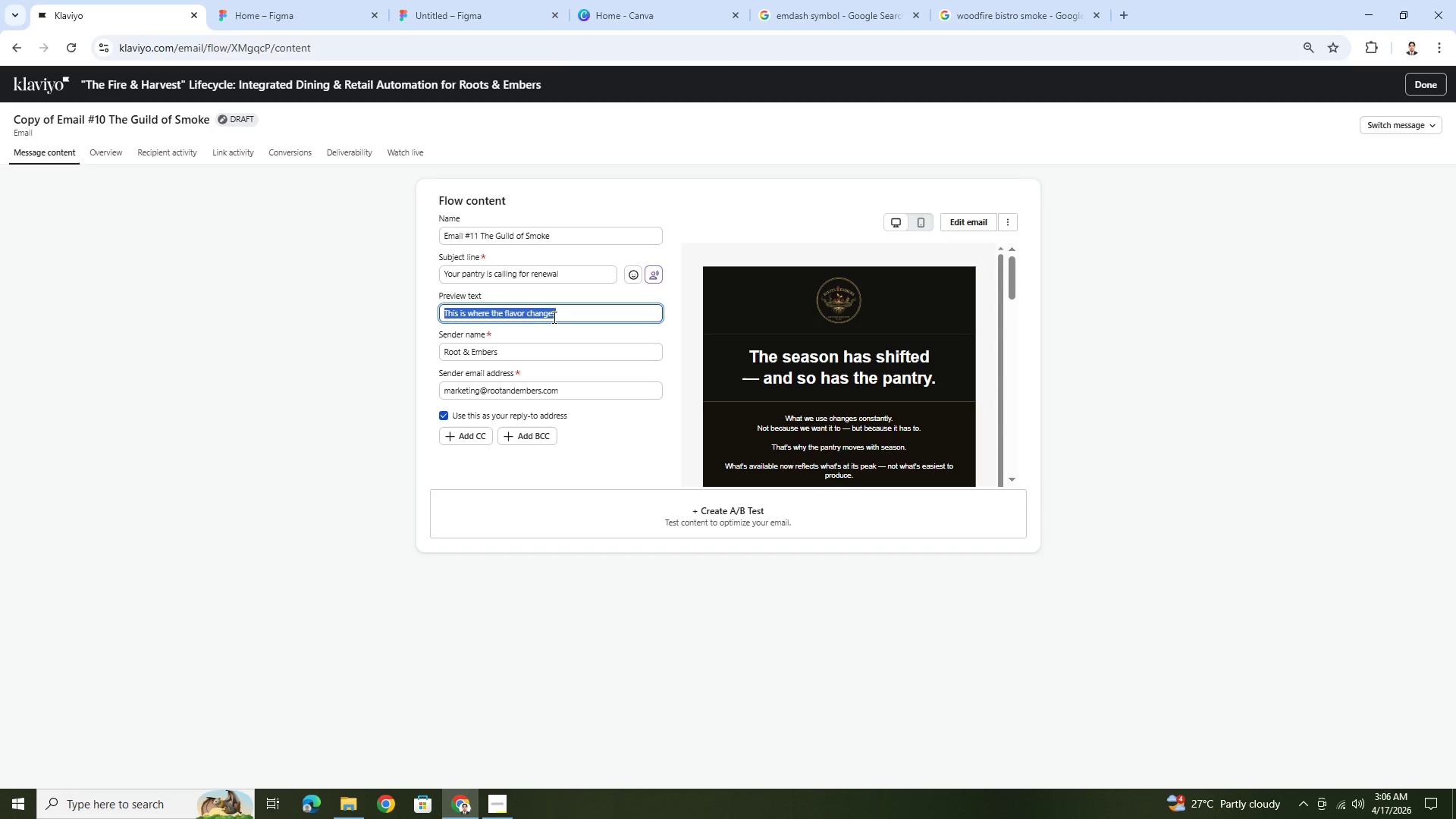 
triple_click([553, 317])
 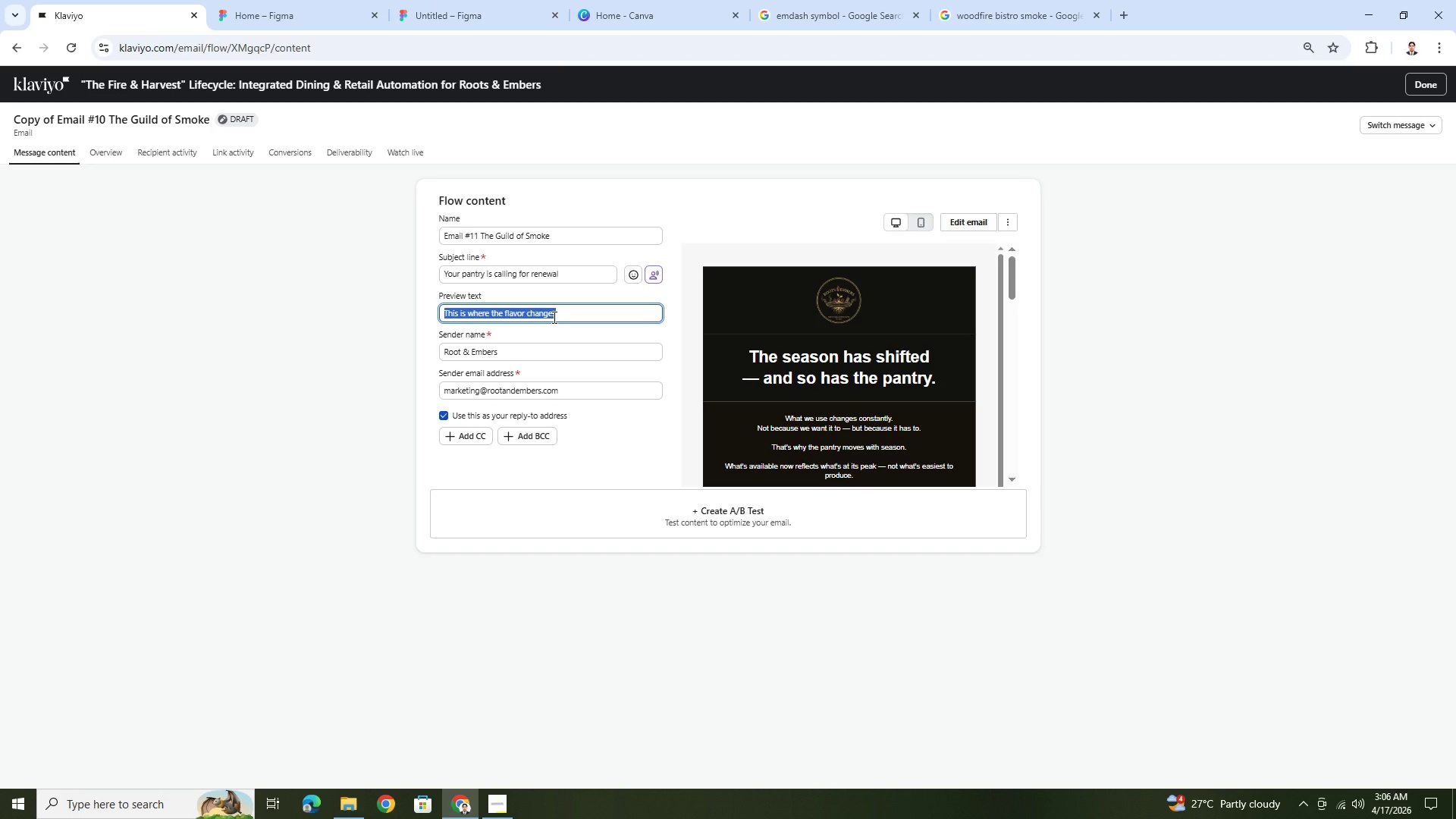 
type(The fire needs feeding)
 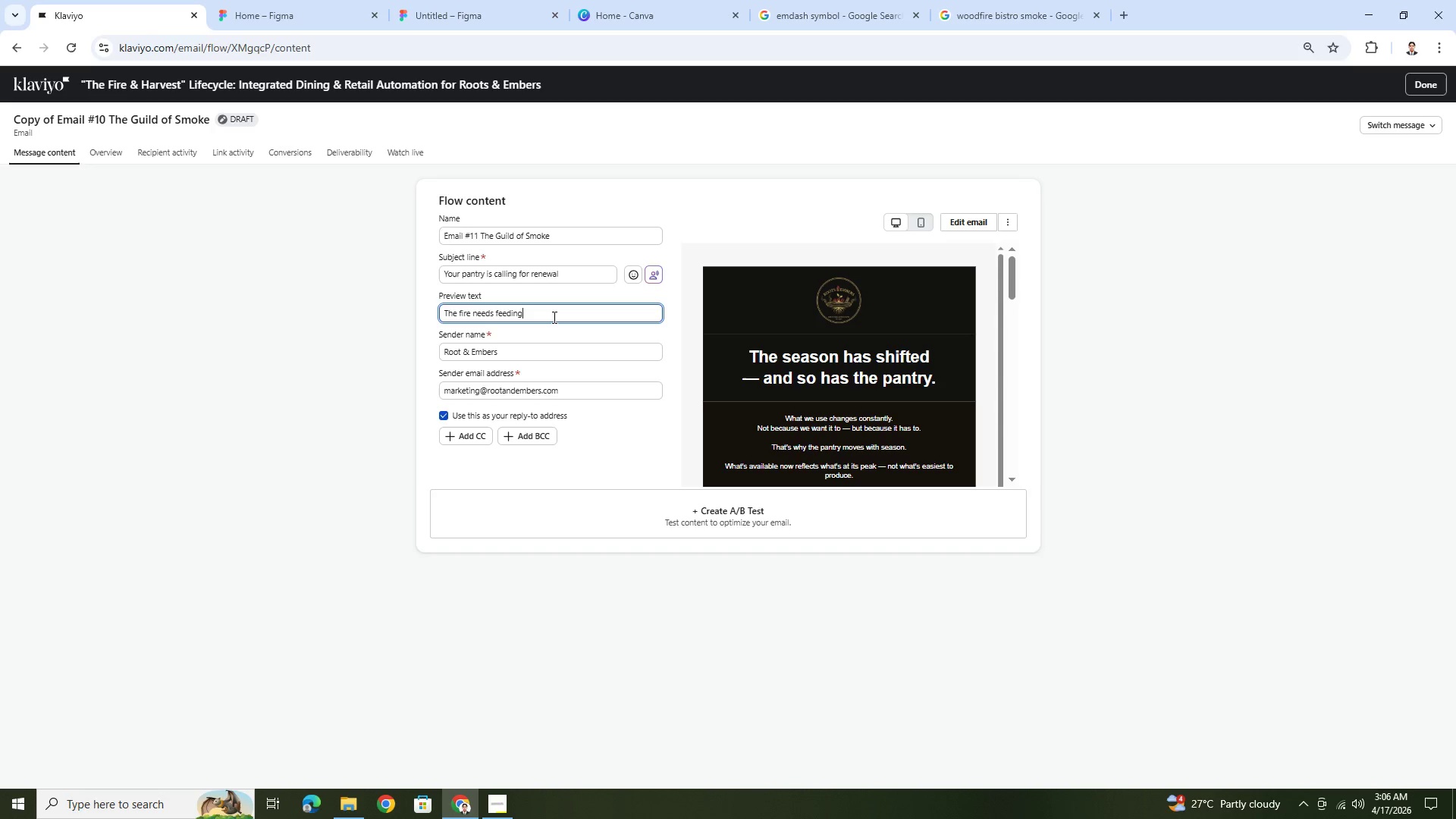 
key(Control+ControlLeft)
 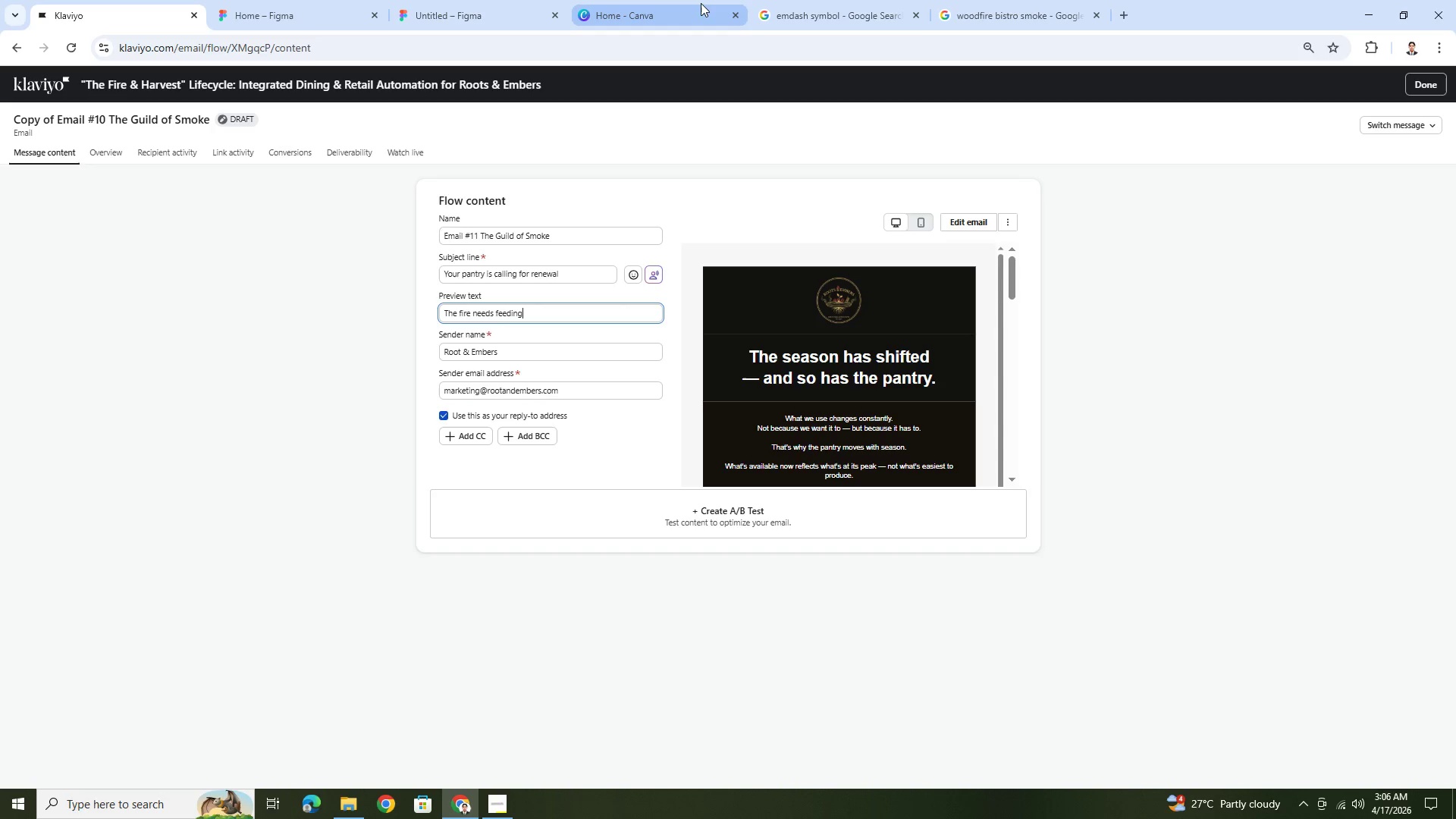 
left_click([788, 7])
 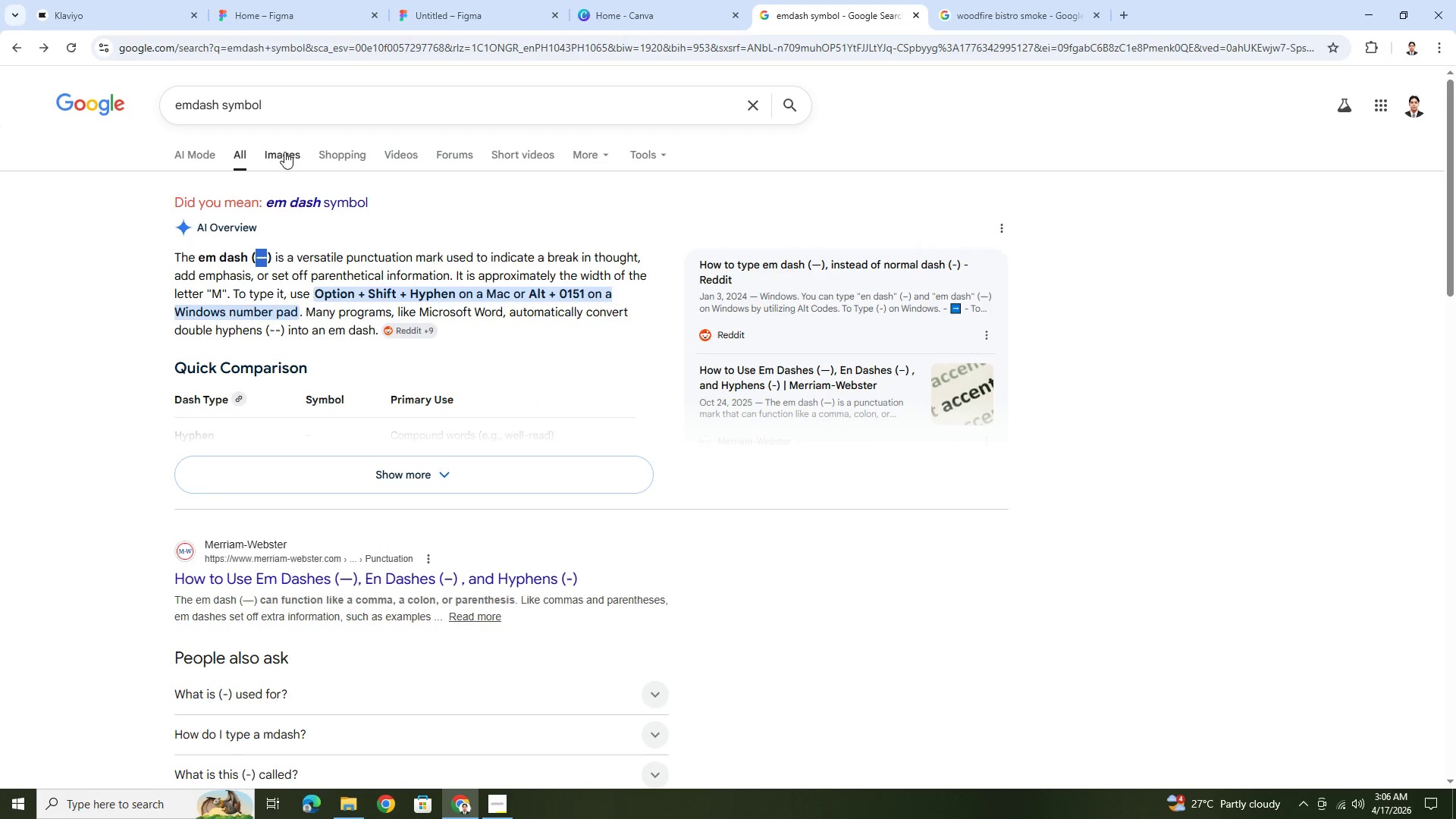 
key(Control+C)
 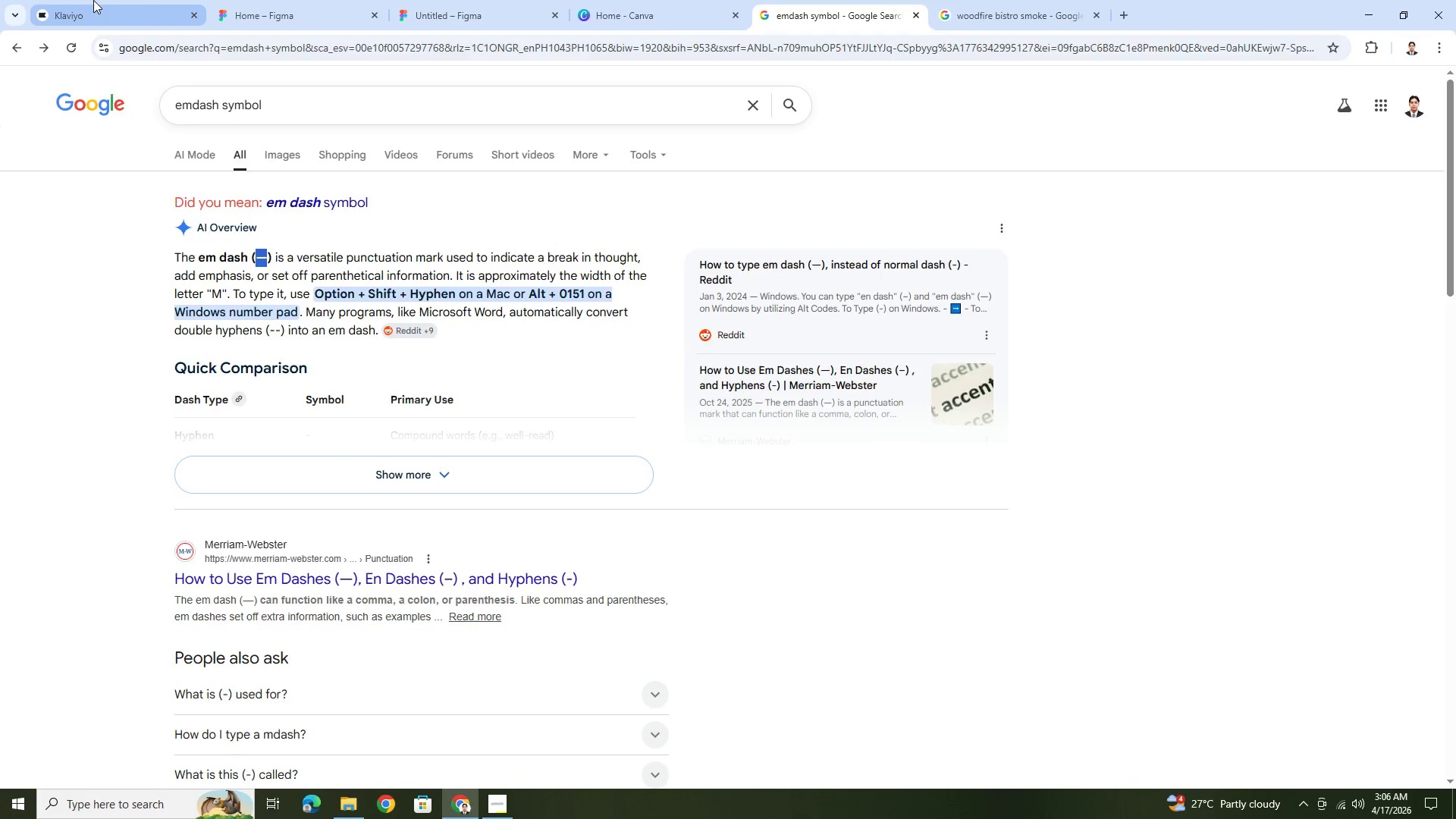 
left_click([93, 0])
 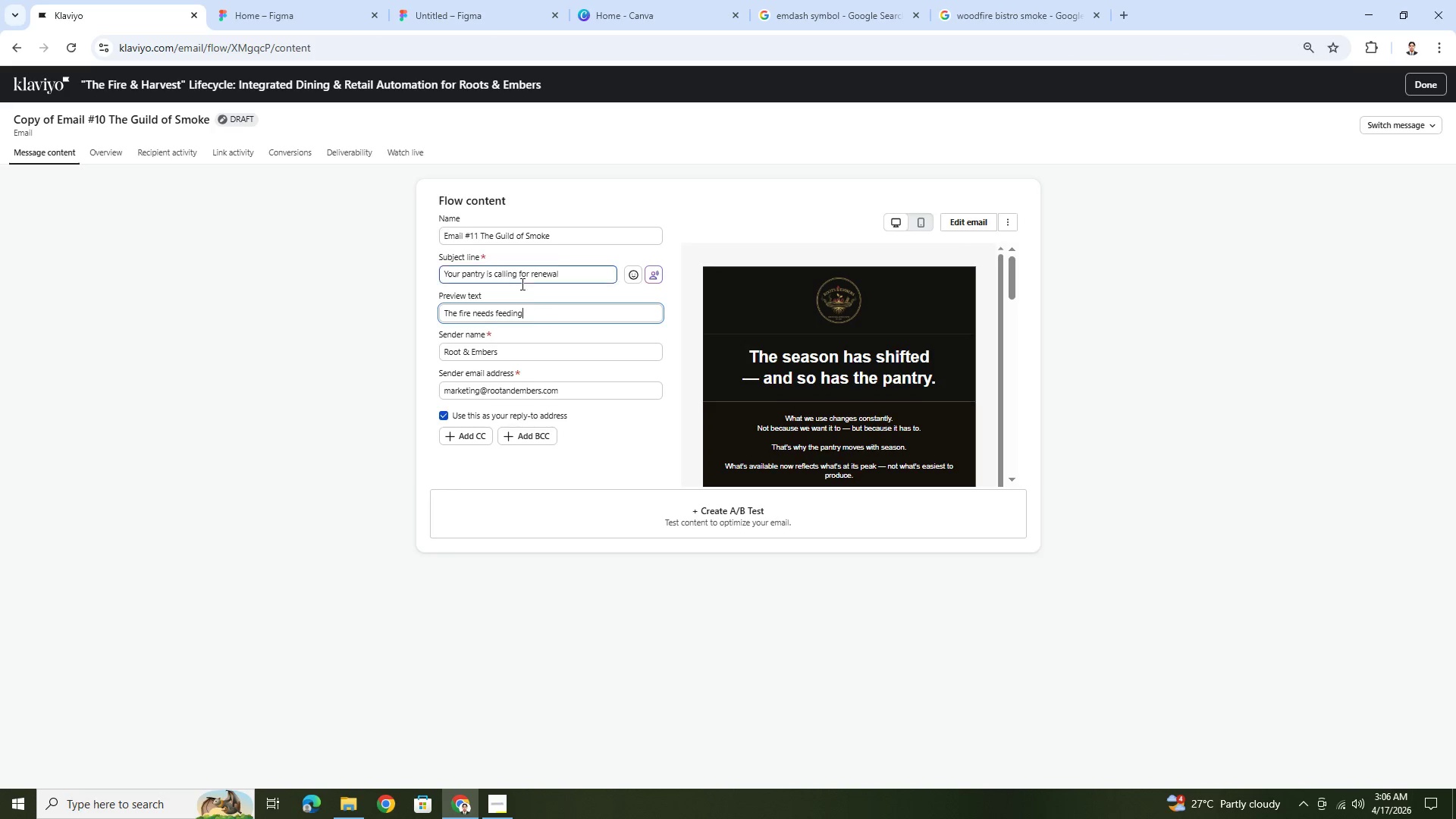 
key(Control+V)
 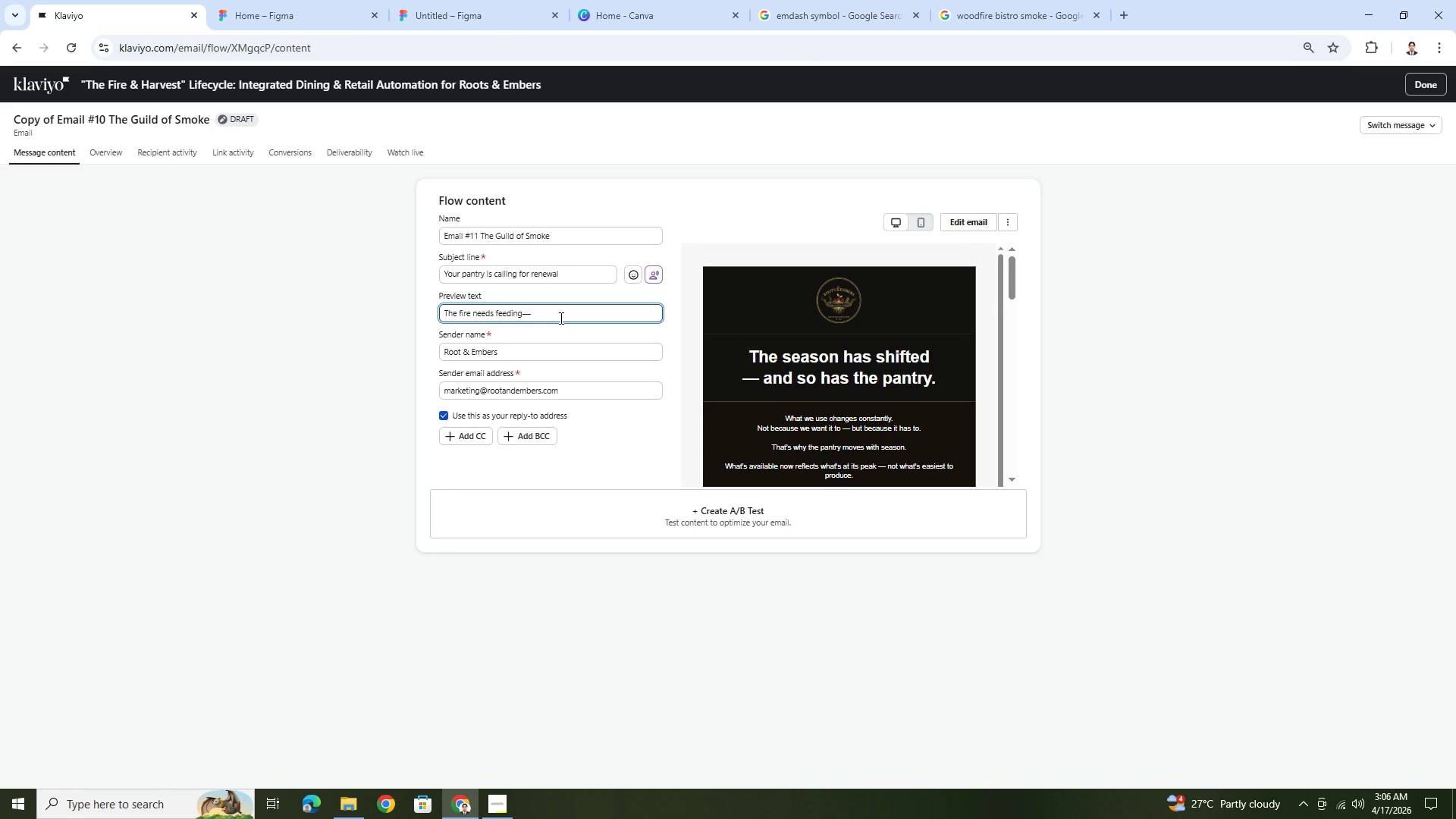 
type(replenish your favorites)
 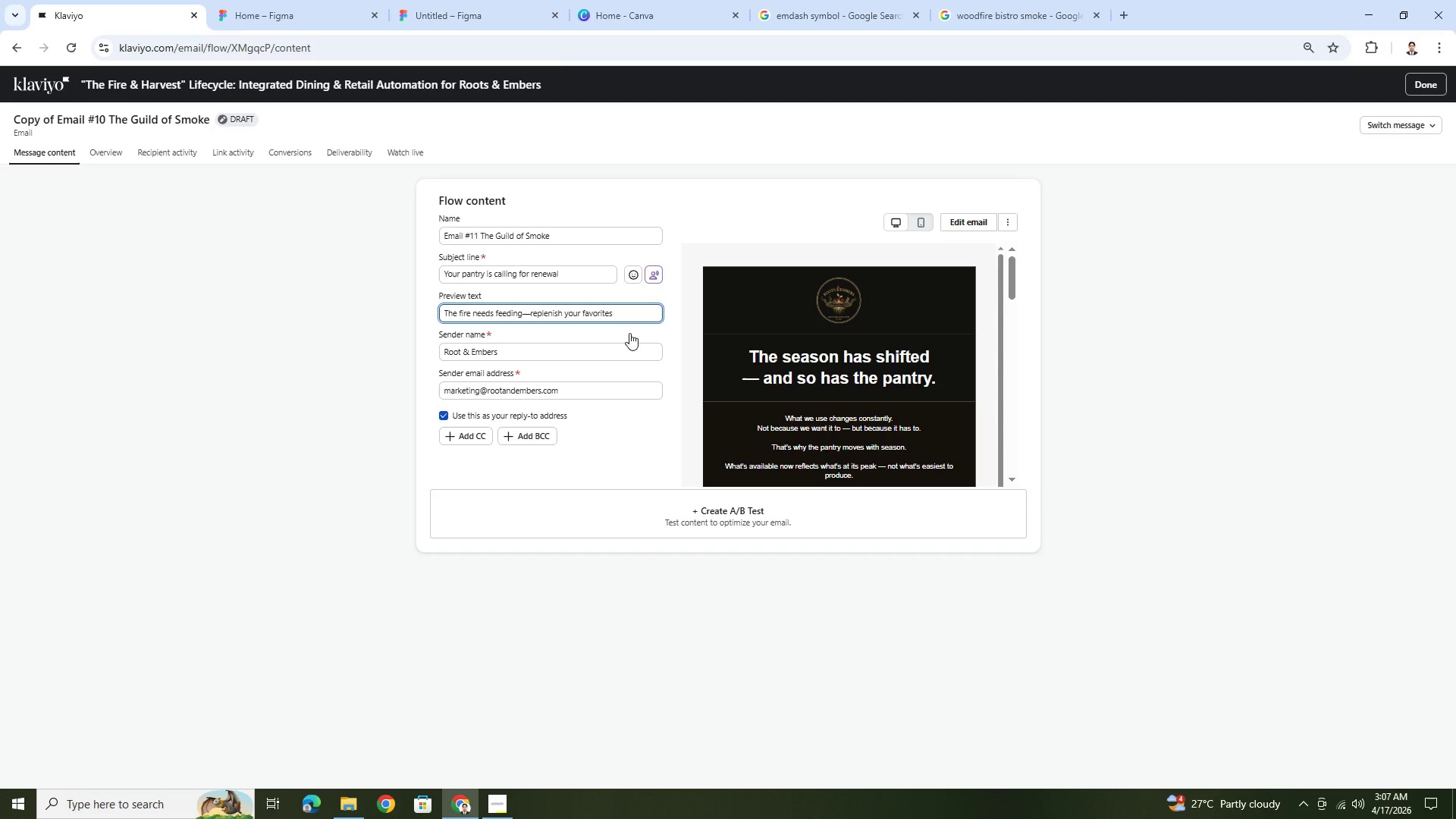 
wait(19.53)
 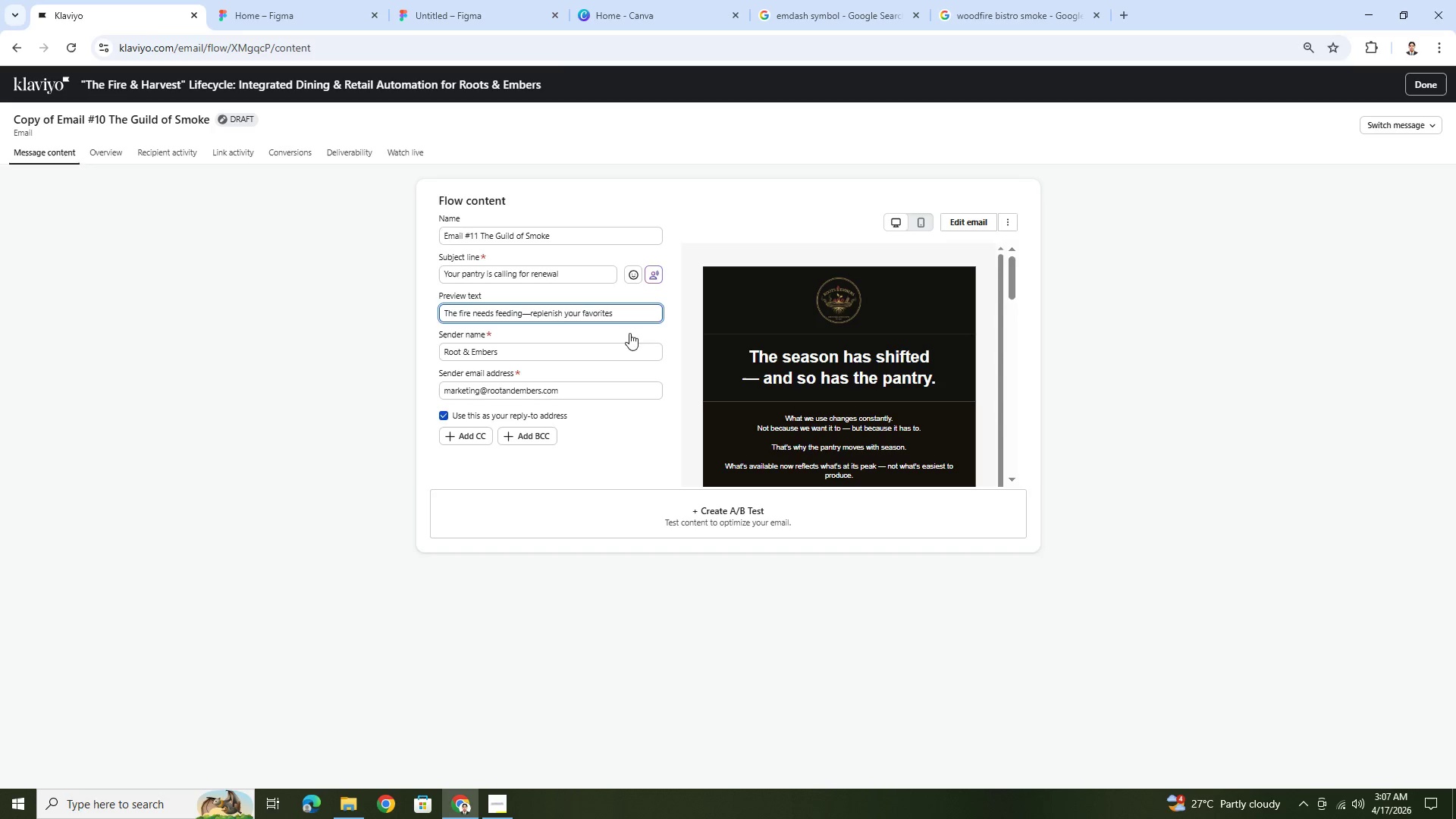 
left_click([980, 223])
 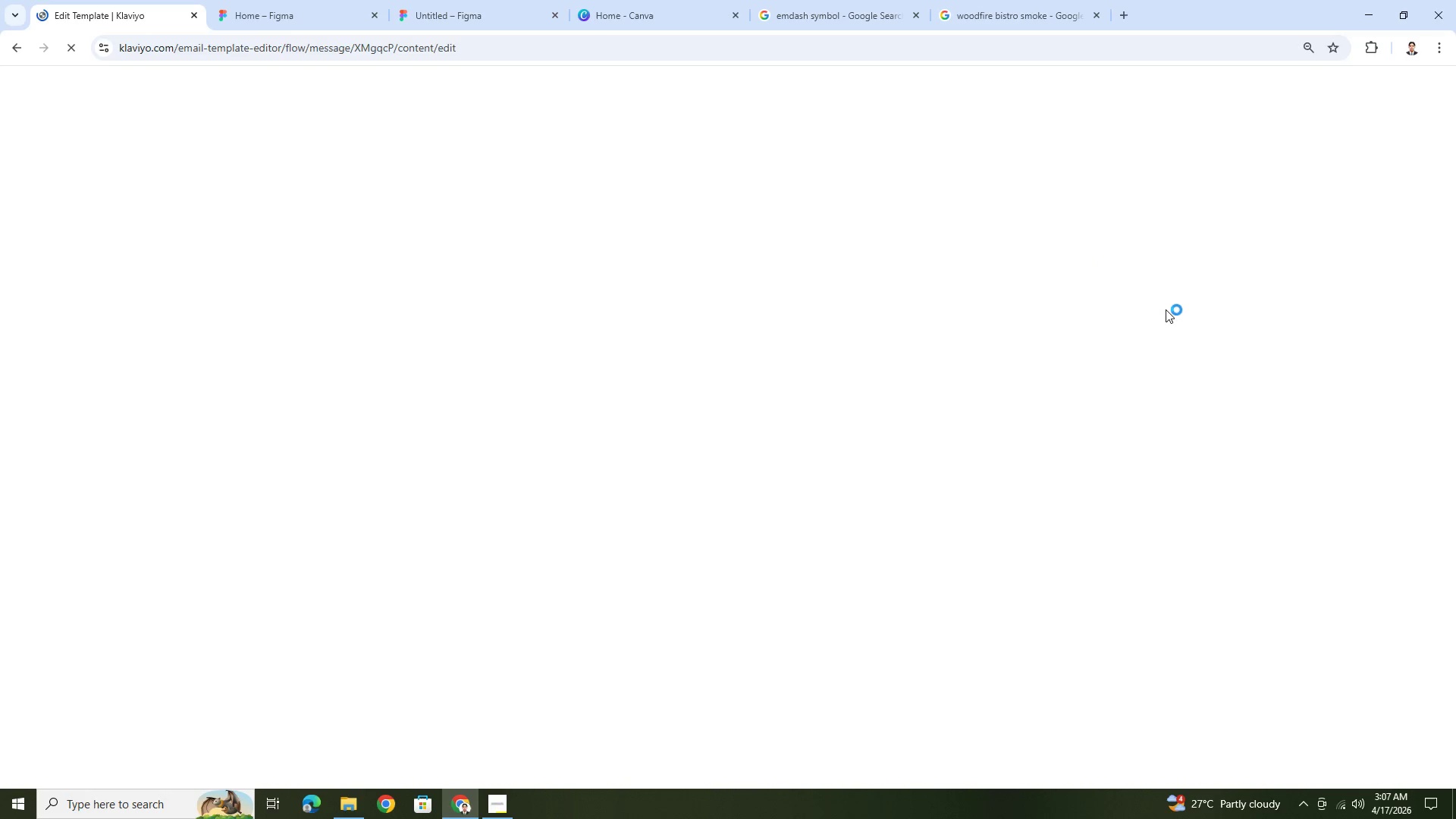 
wait(14.75)
 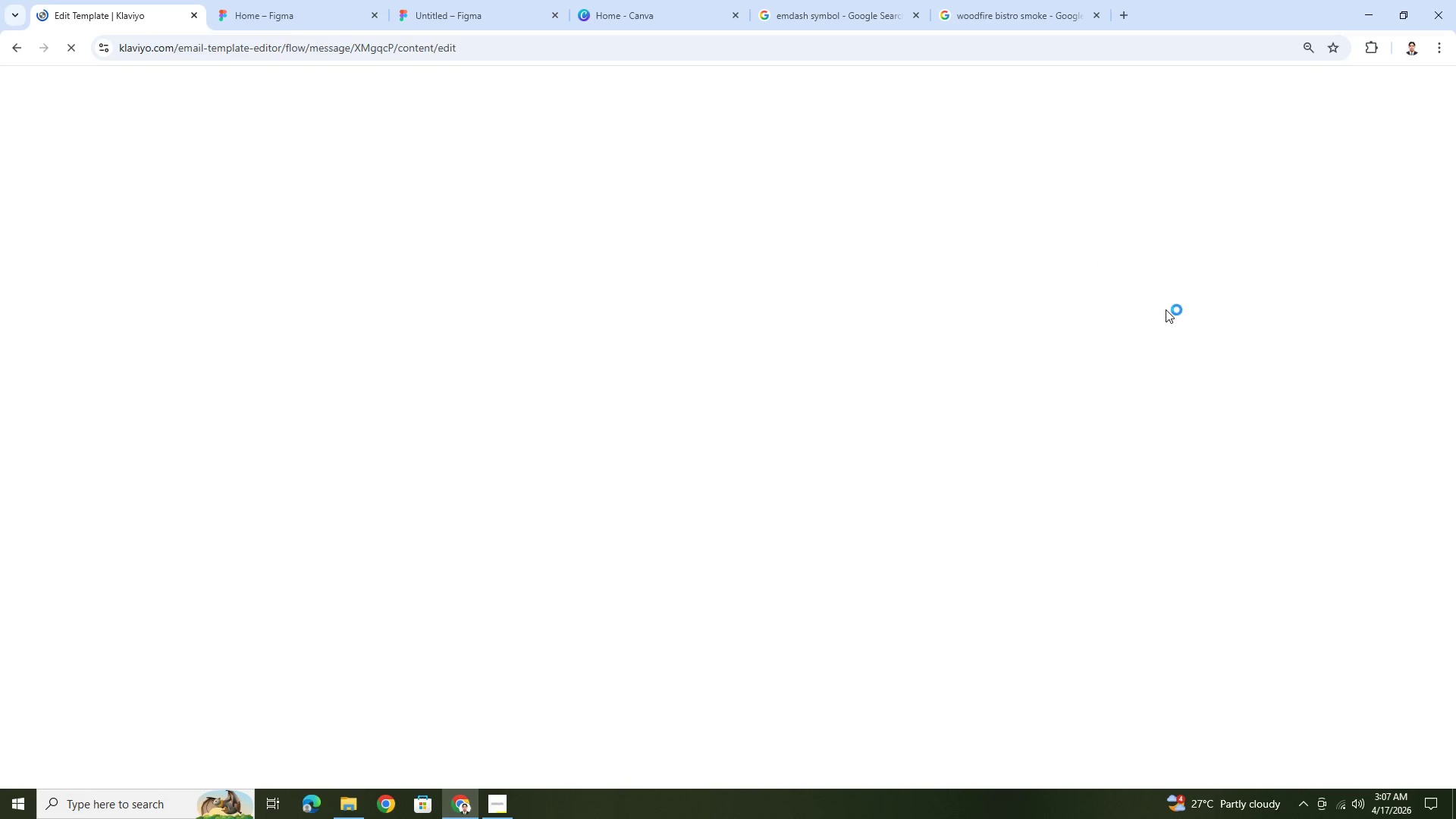 
scroll: coordinate [1162, 472], scroll_direction: down, amount: 12.0
 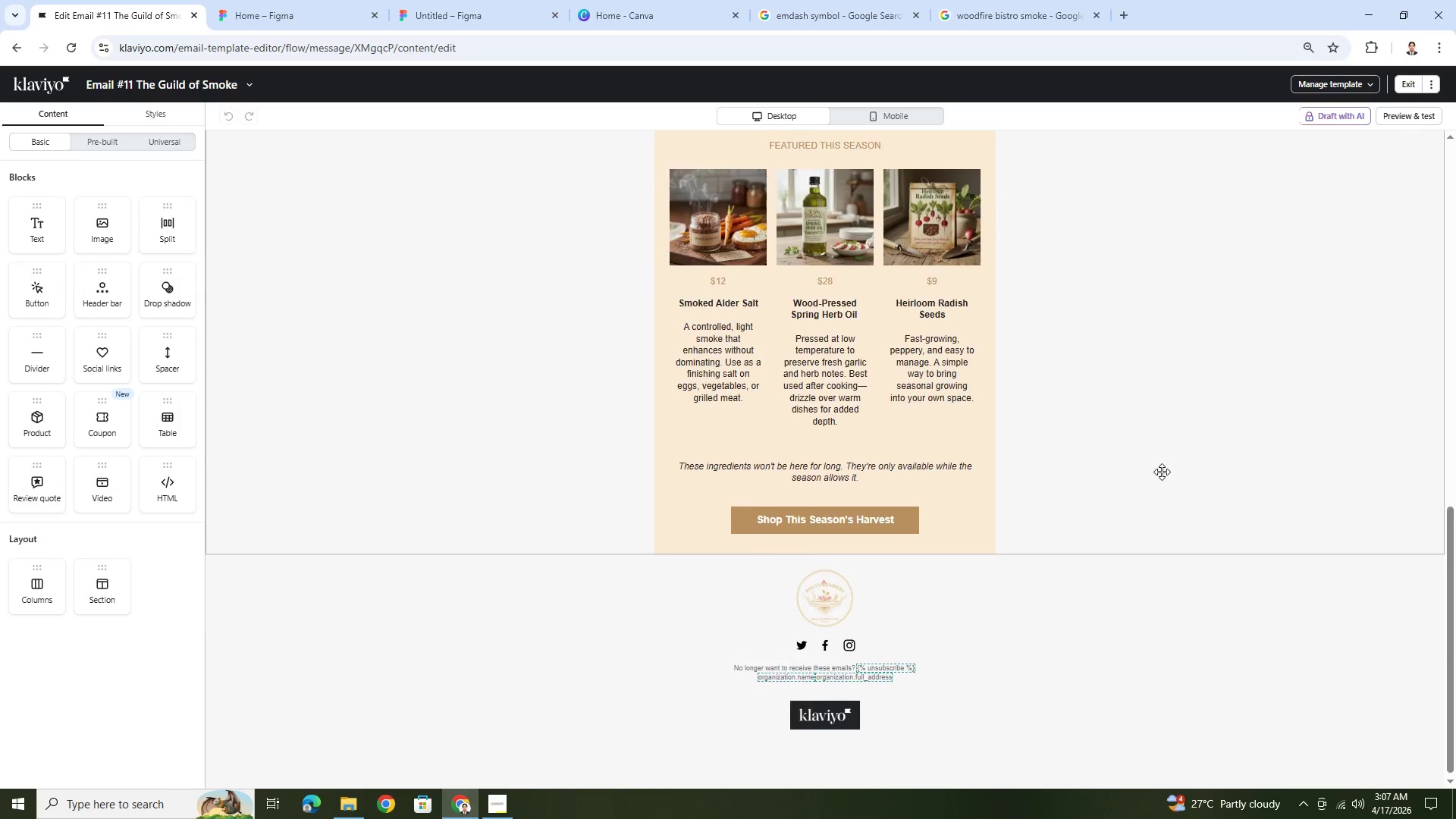 
scroll: coordinate [1162, 472], scroll_direction: up, amount: 10.0
 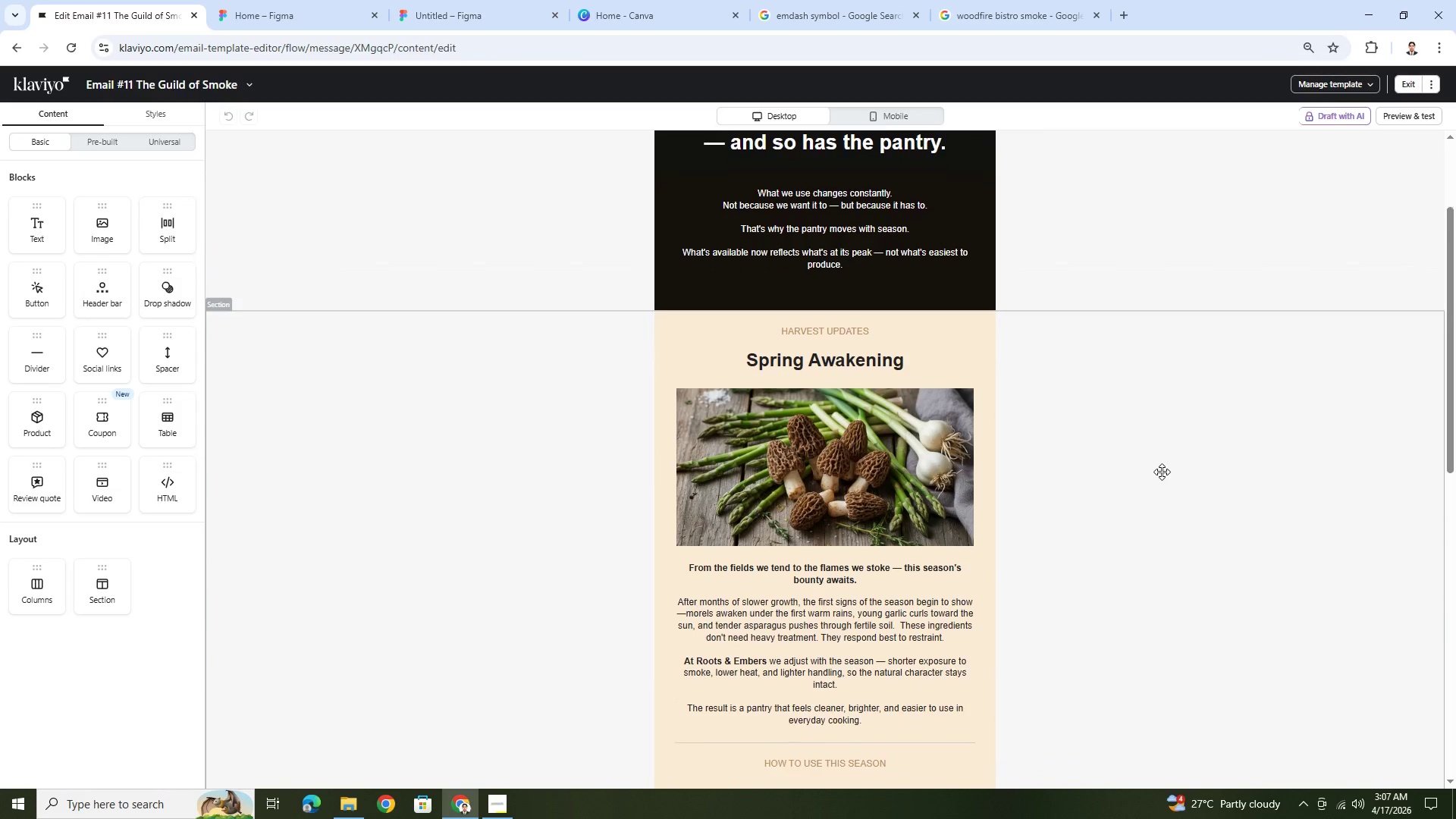 
scroll: coordinate [1162, 472], scroll_direction: down, amount: 9.0
 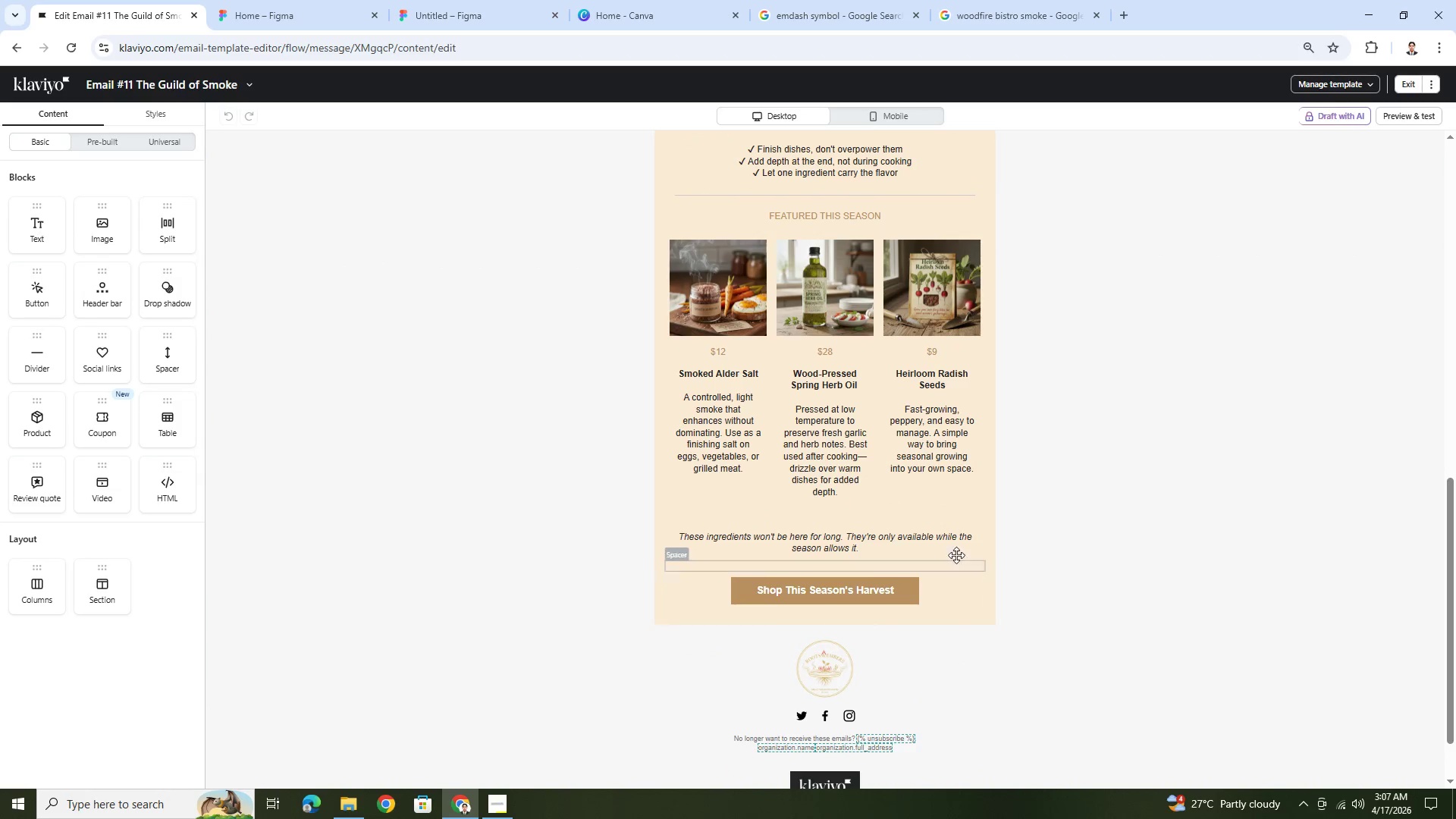 
scroll: coordinate [1094, 521], scroll_direction: up, amount: 8.0
 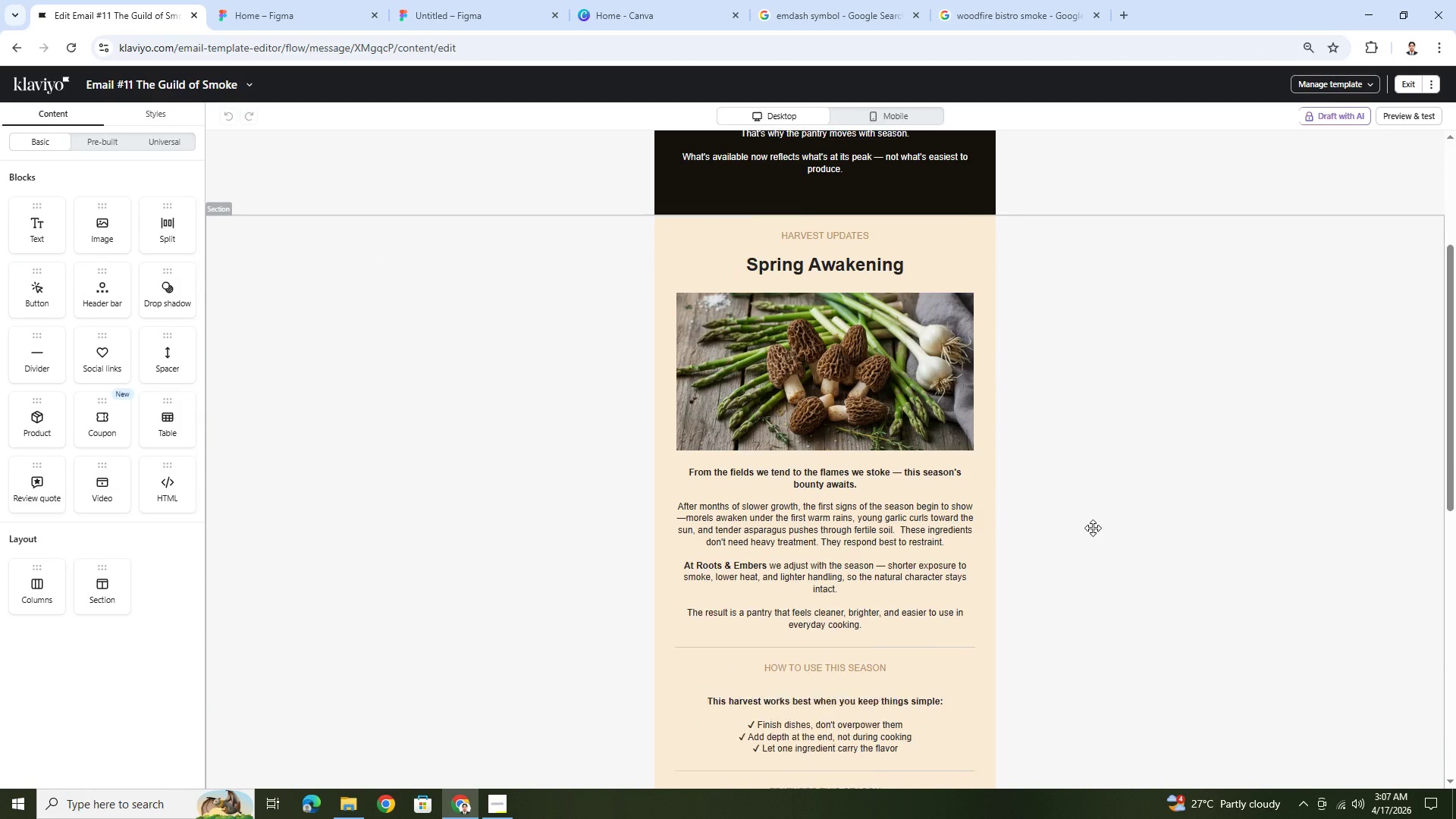 
scroll: coordinate [837, 704], scroll_direction: down, amount: 9.0
 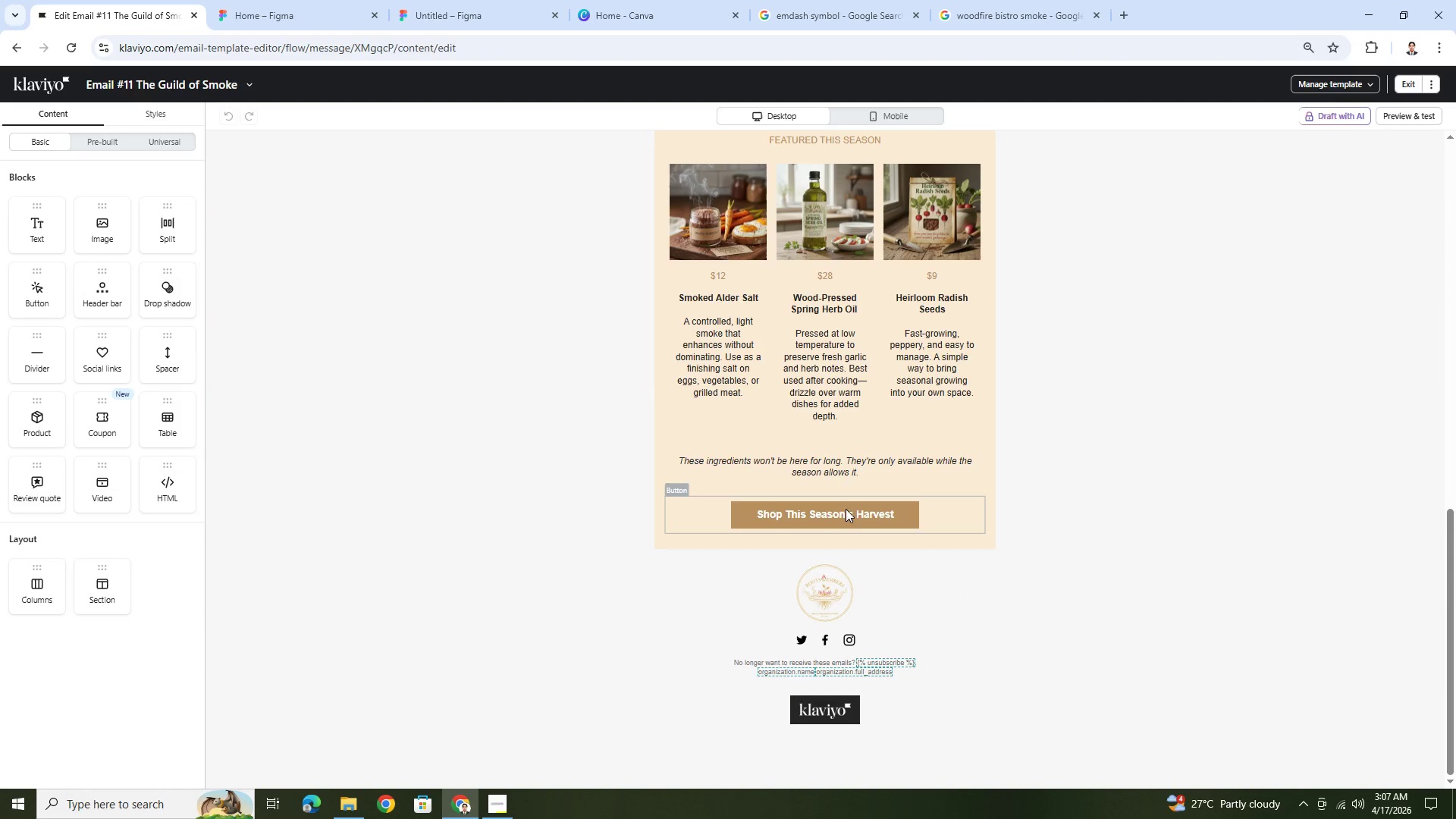 
left_click([846, 509])
 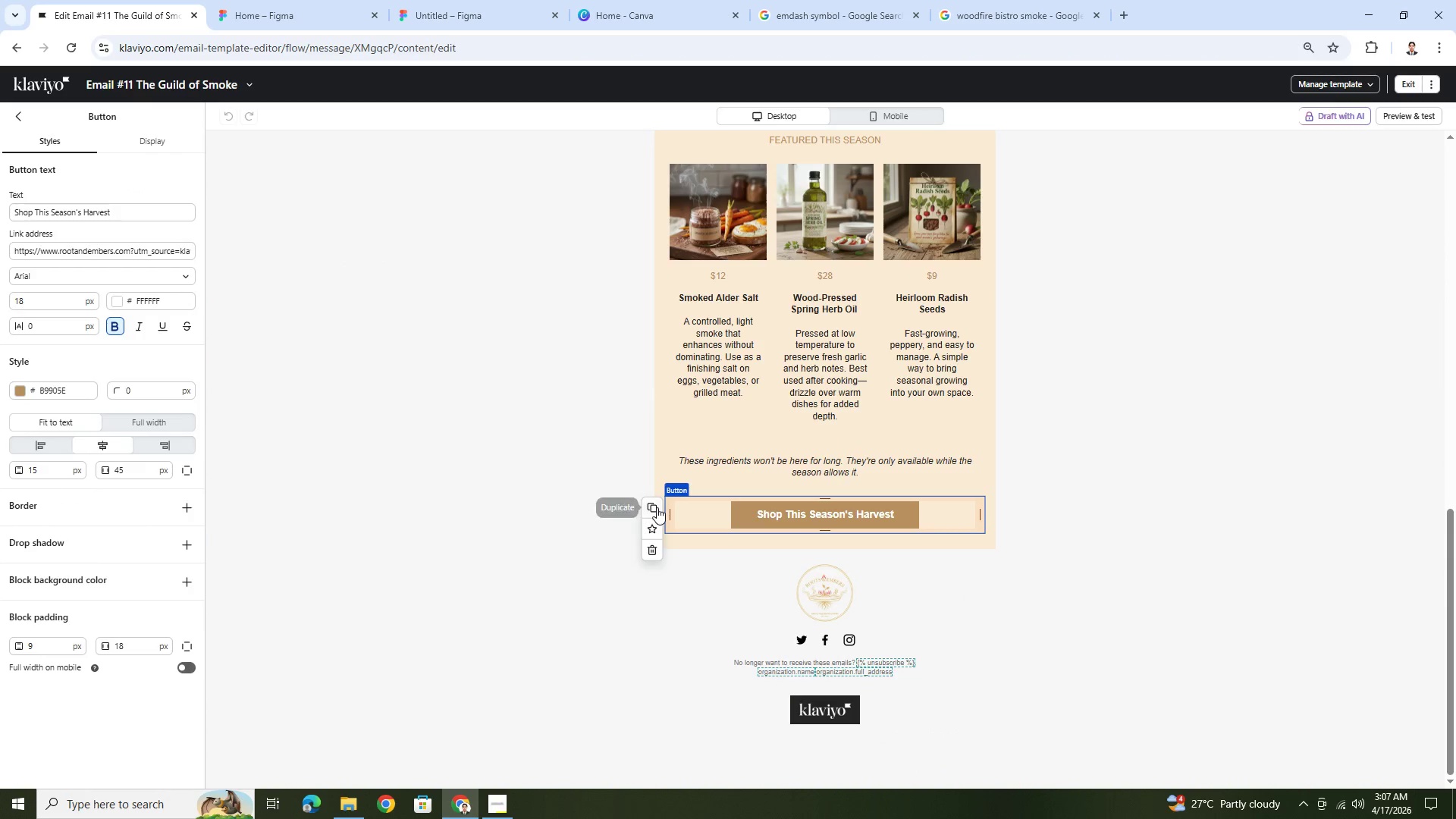 
left_click([657, 507])
 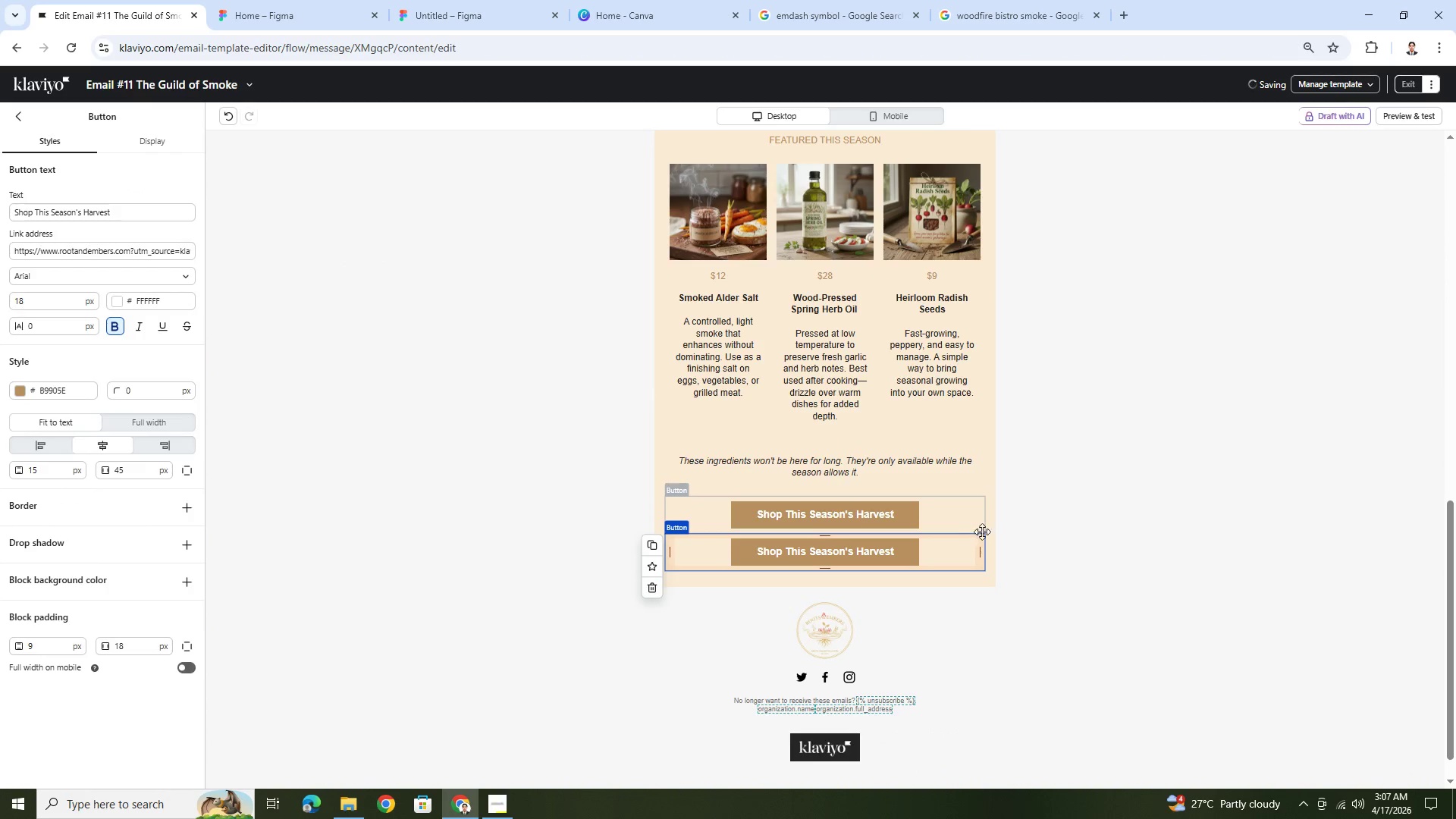 
scroll: coordinate [987, 535], scroll_direction: up, amount: 2.0
 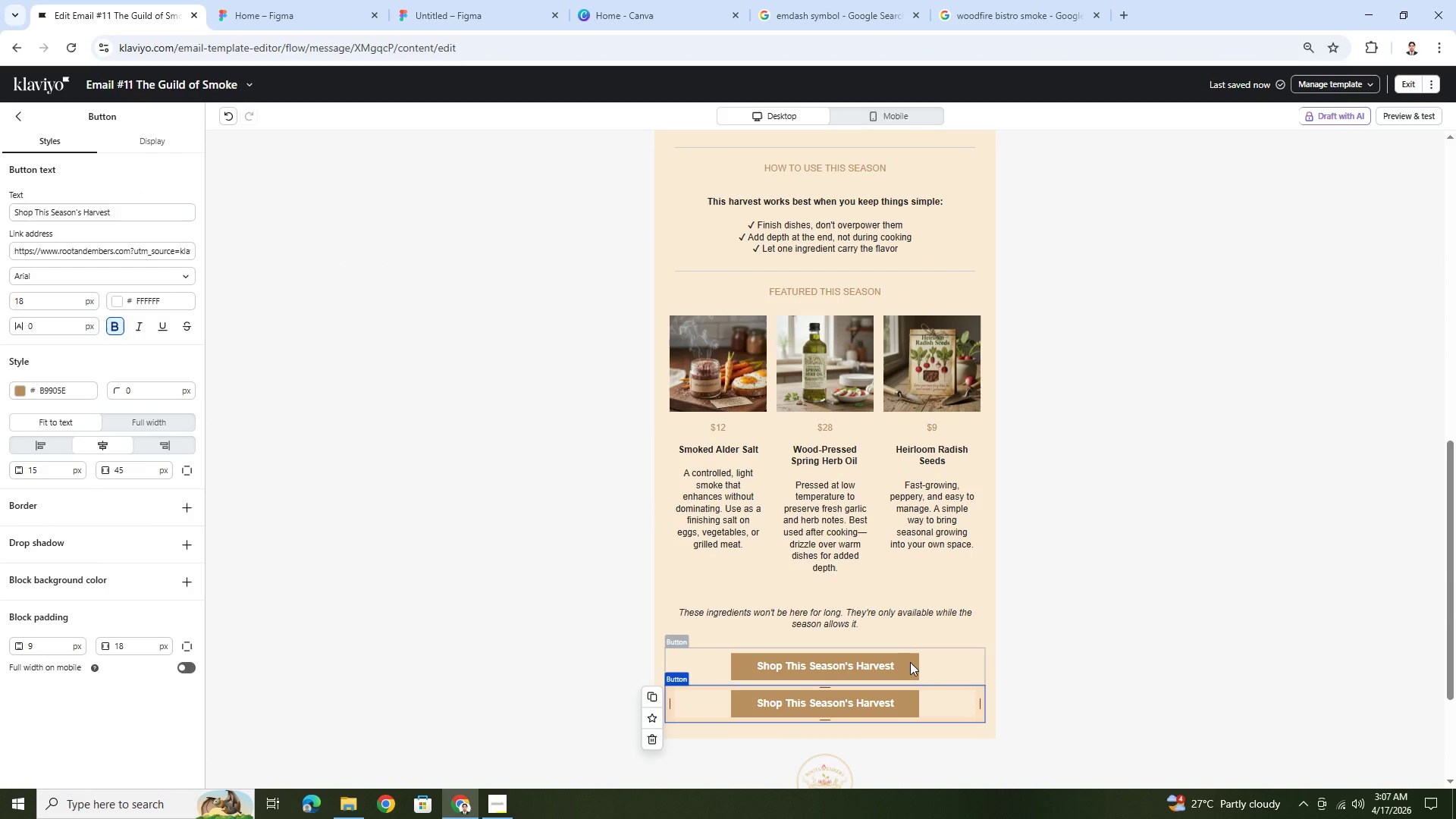 
left_click_drag(start_coordinate=[910, 663], to_coordinate=[880, 327])
 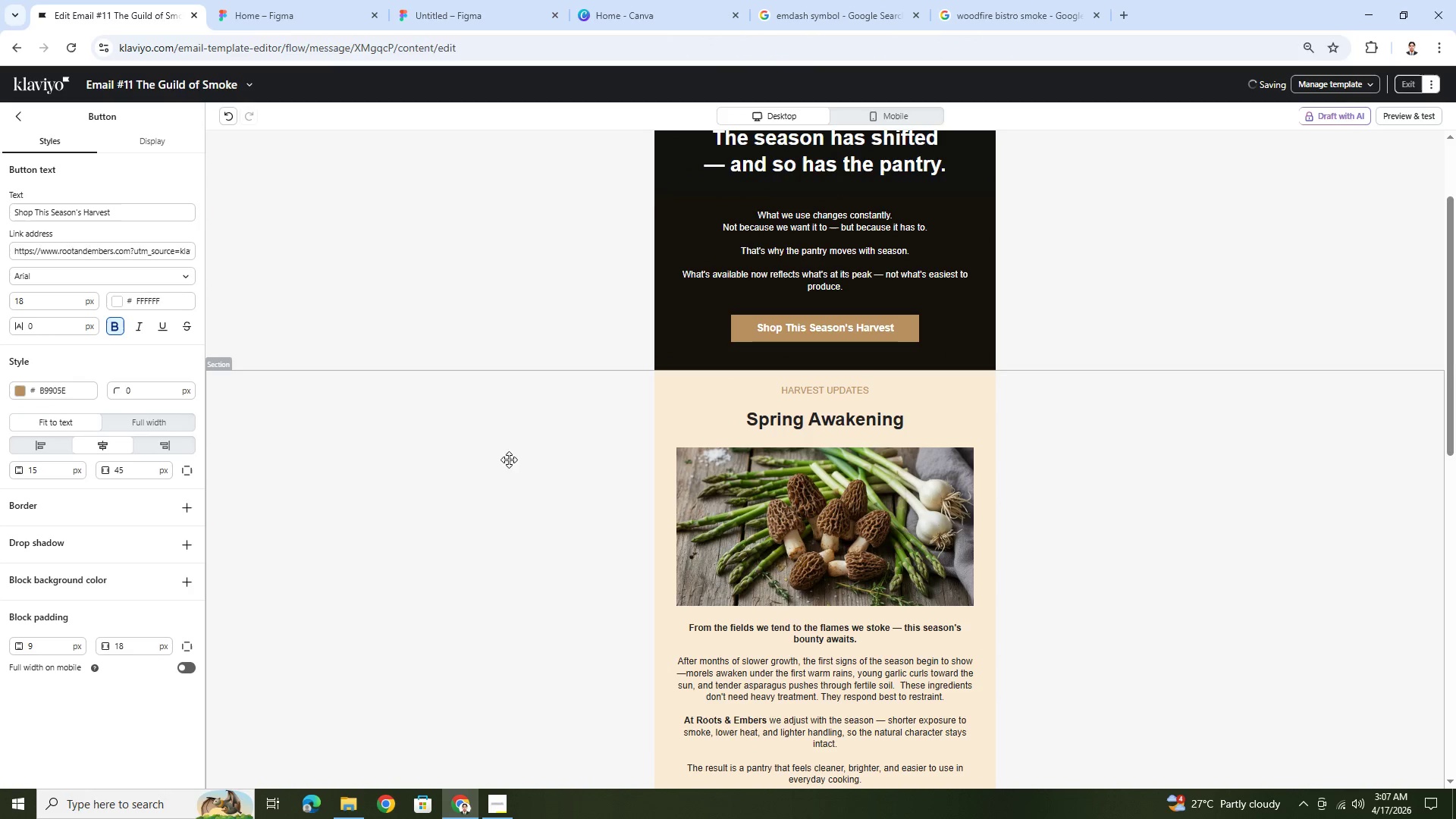 
left_click([467, 460])
 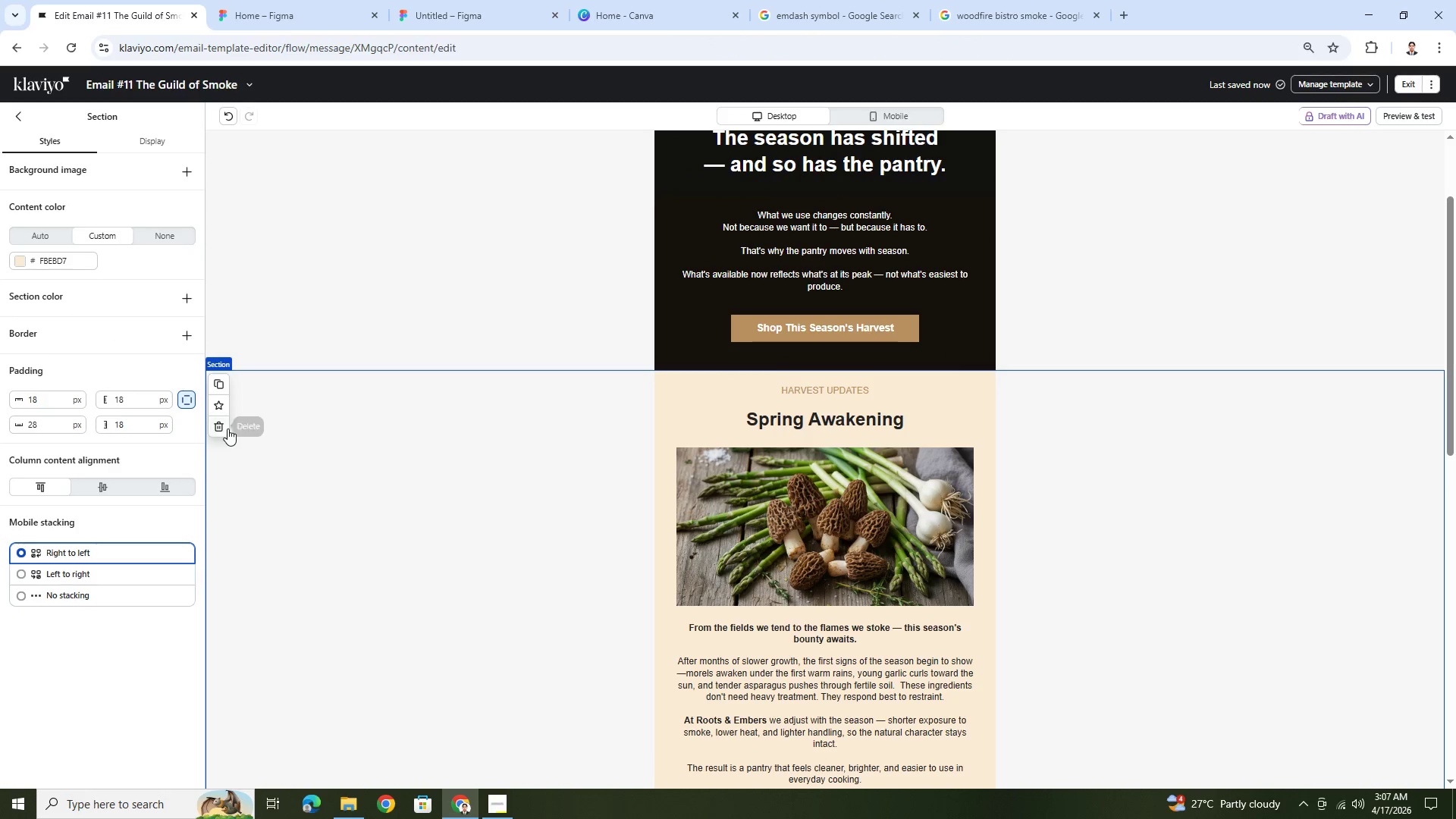 
left_click([220, 429])
 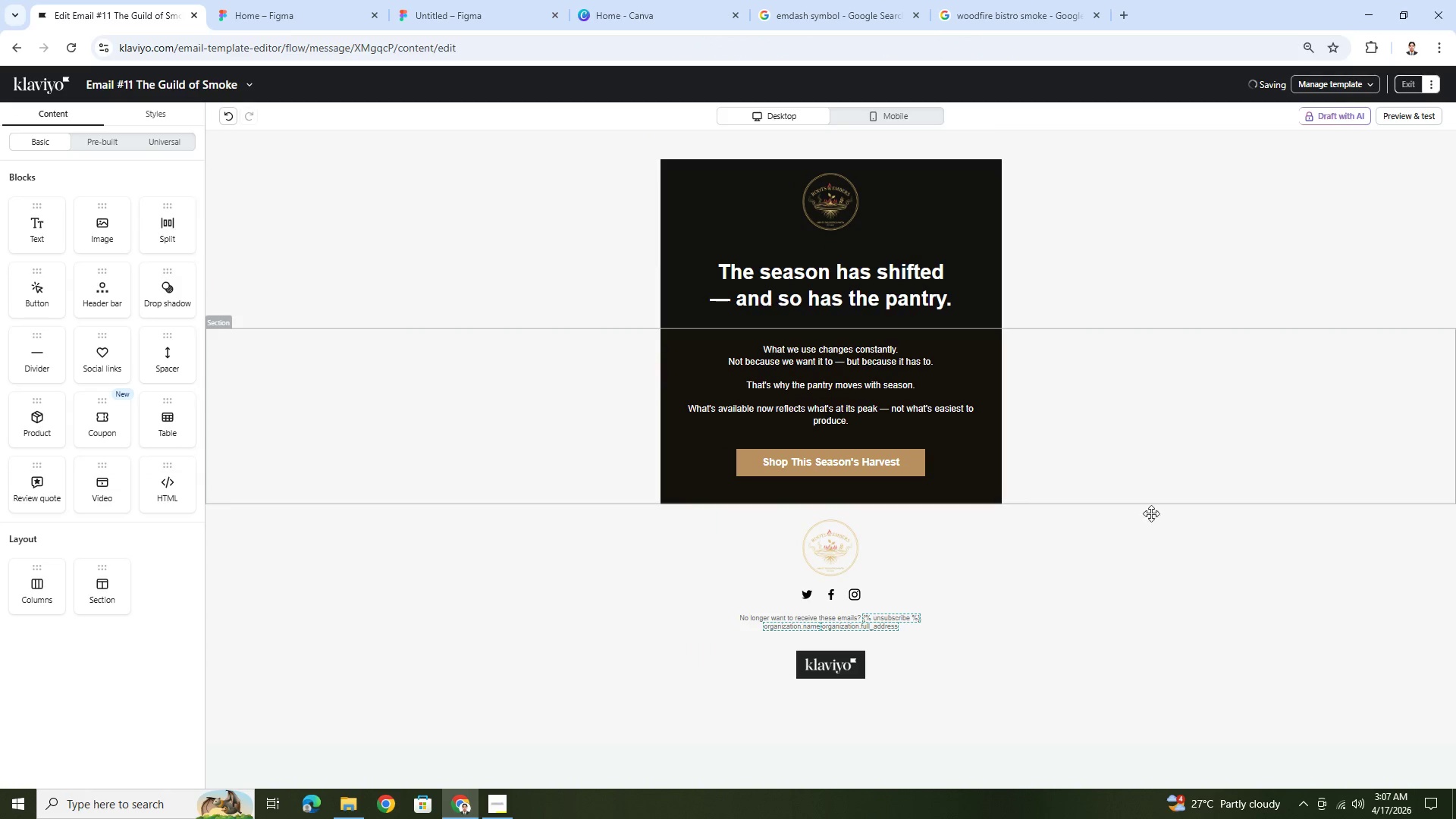 
left_click([1121, 603])
 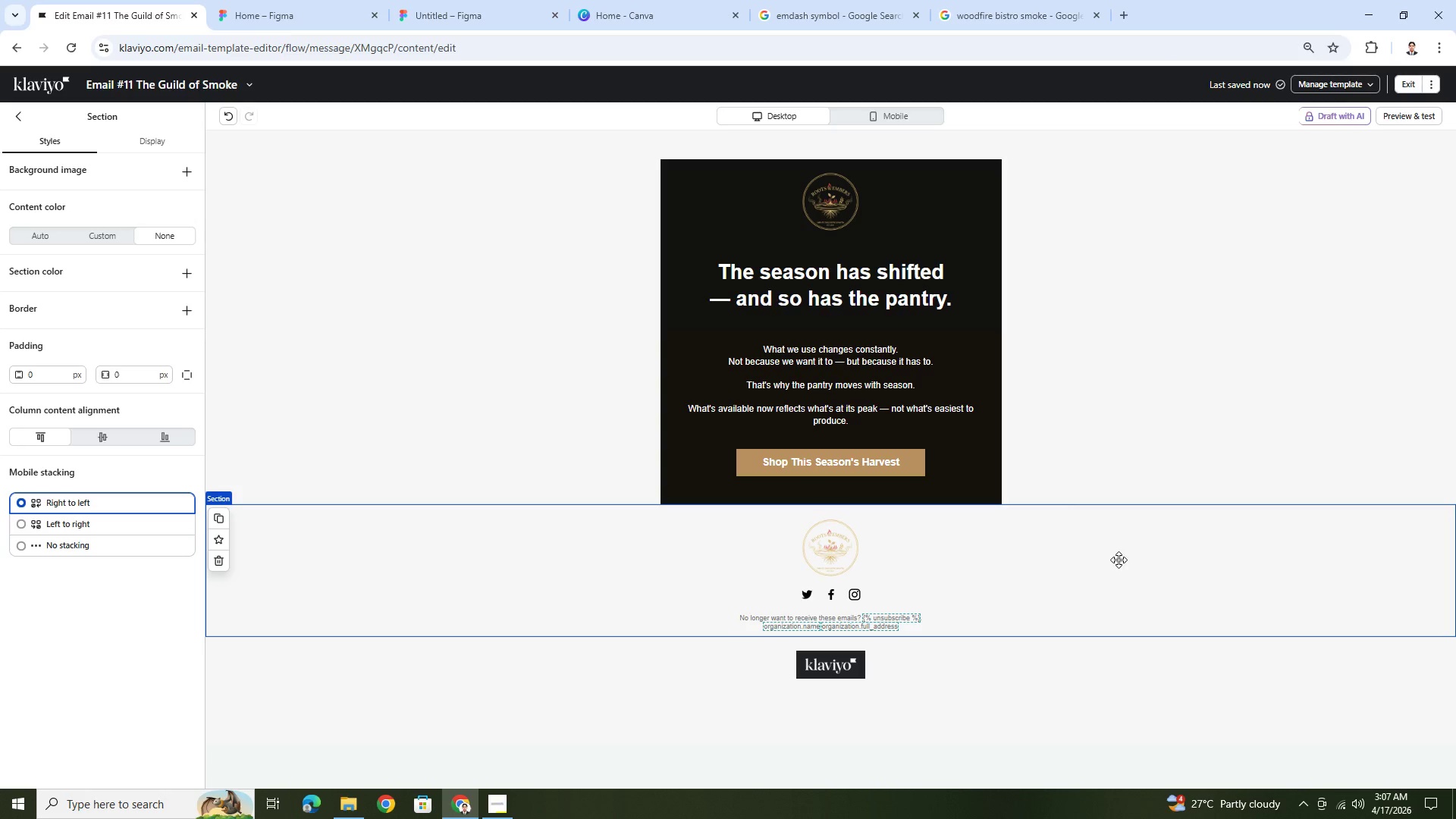 
wait(5.91)
 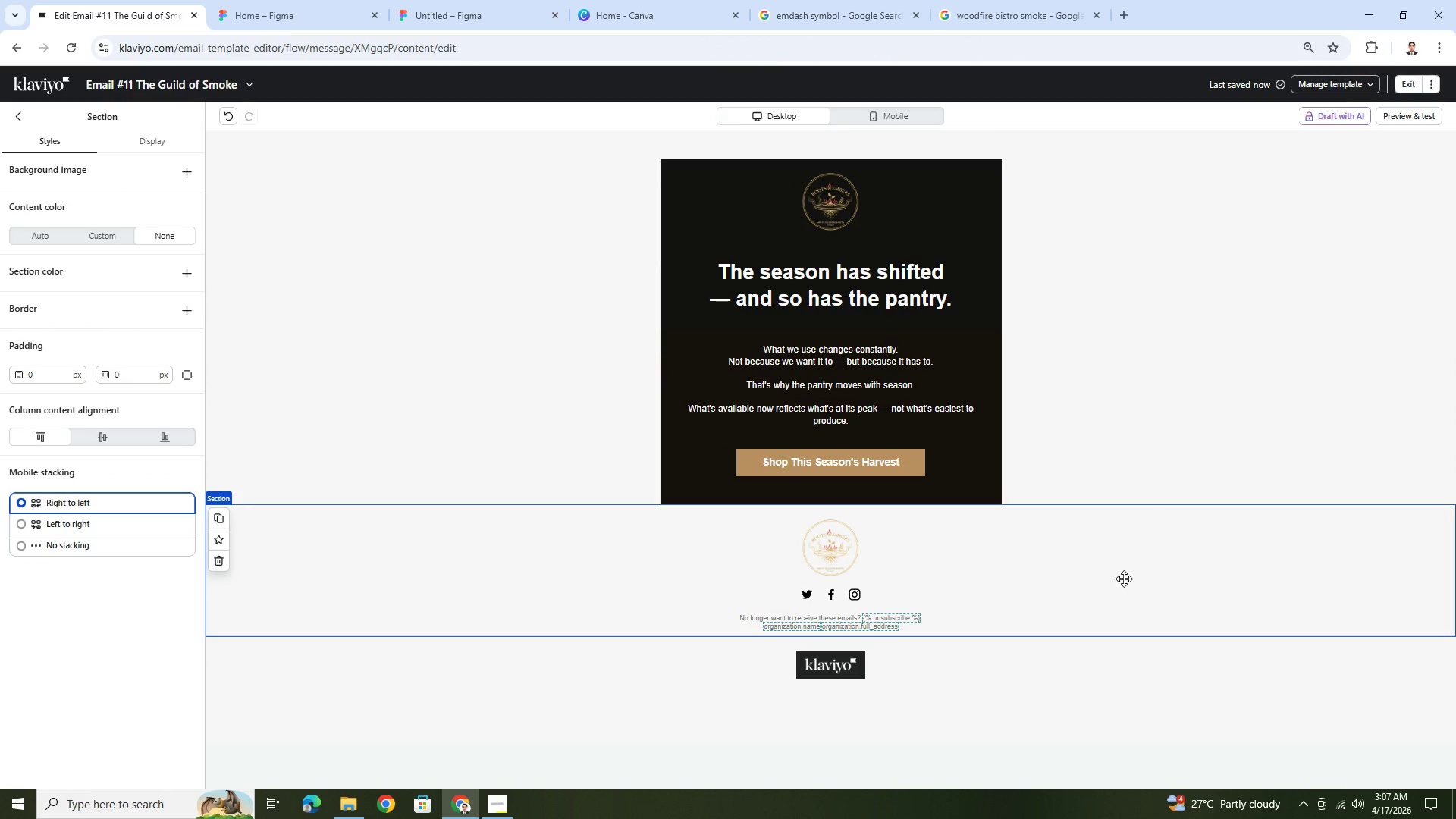 
double_click([896, 271])
 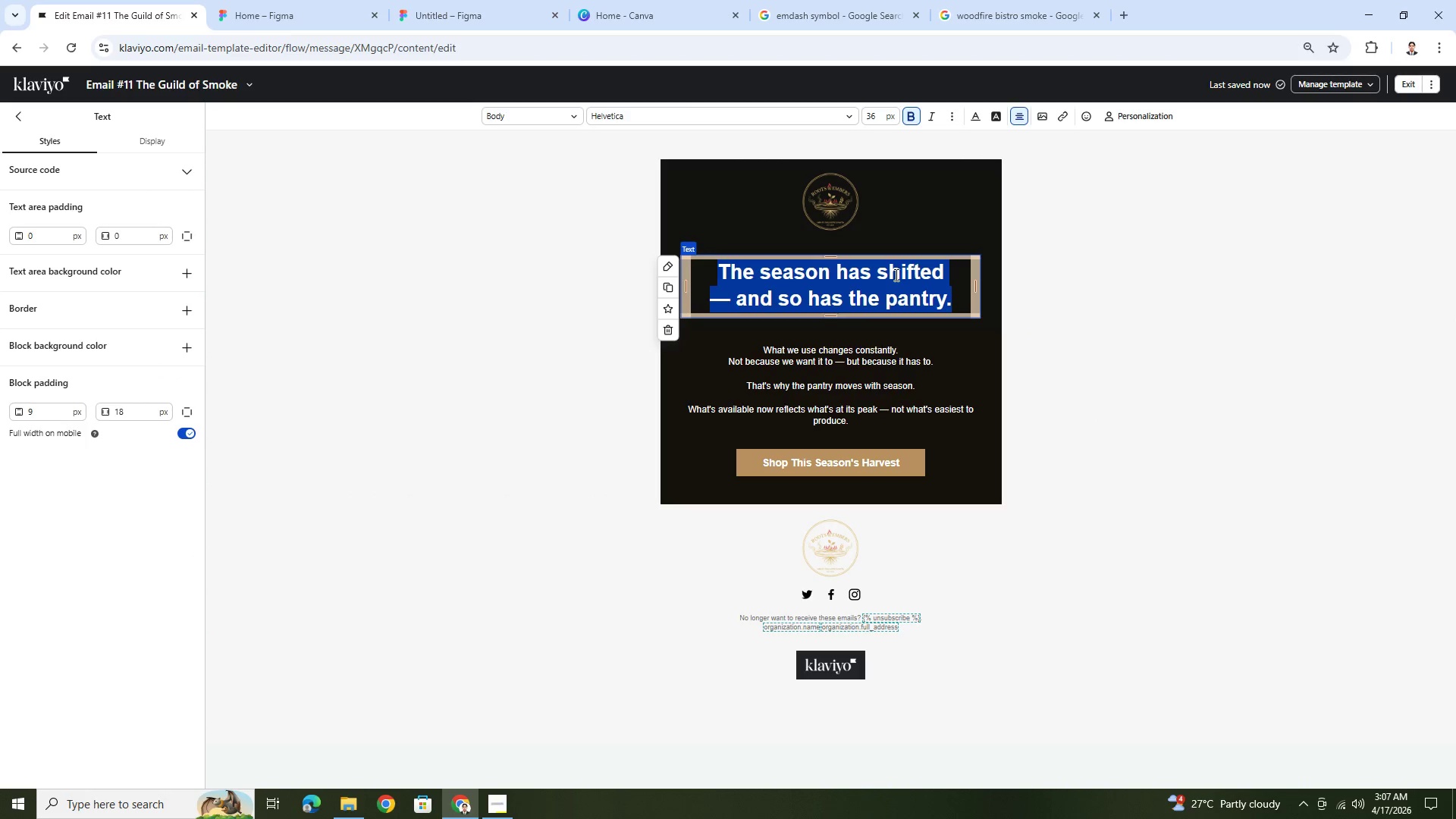 
wait(11.52)
 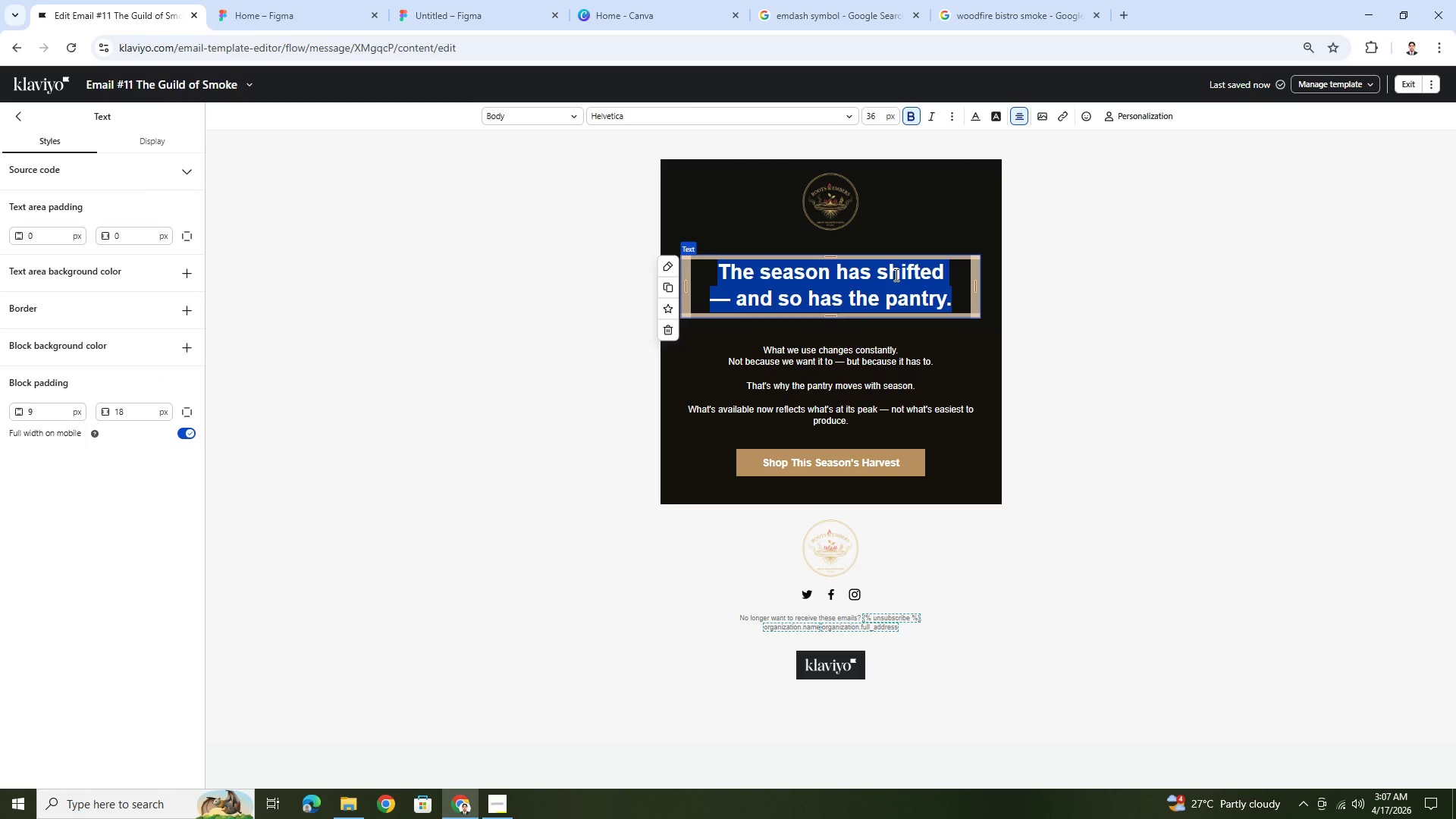 
type(Keep the smoke alive in your kitchem)
key(Backspace)
type(n.)
 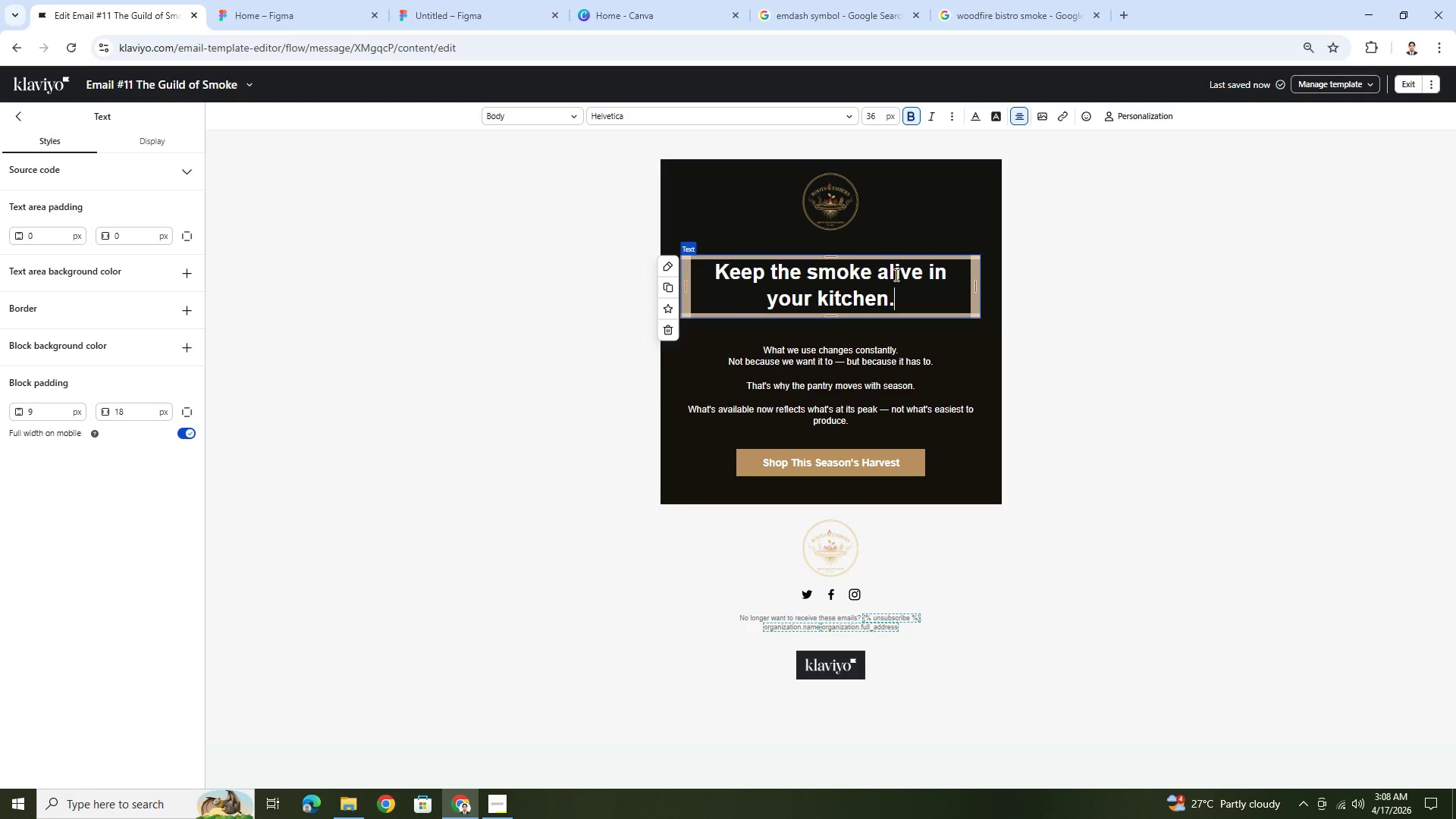 
wait(19.98)
 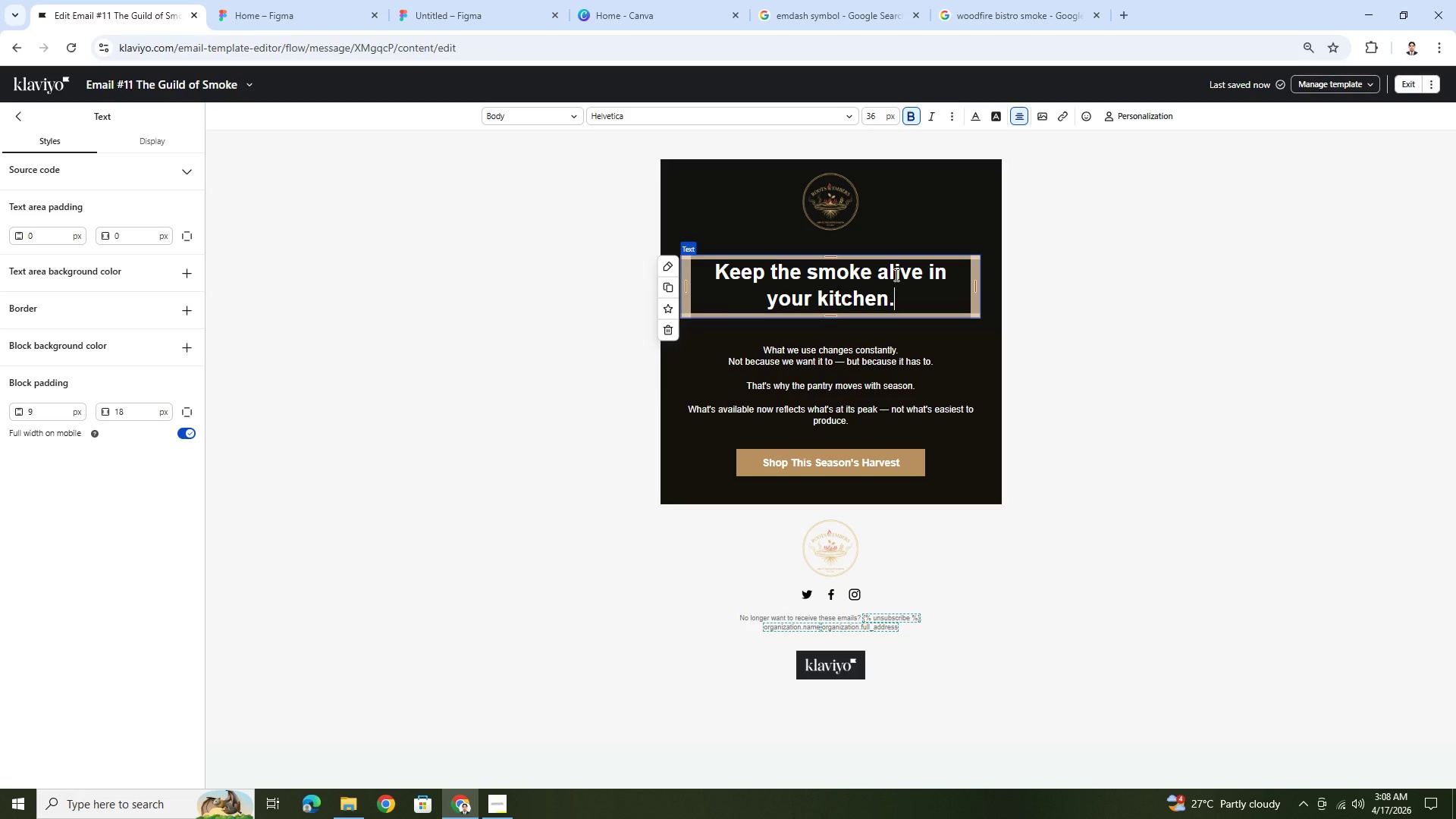 
left_click([893, 362])
 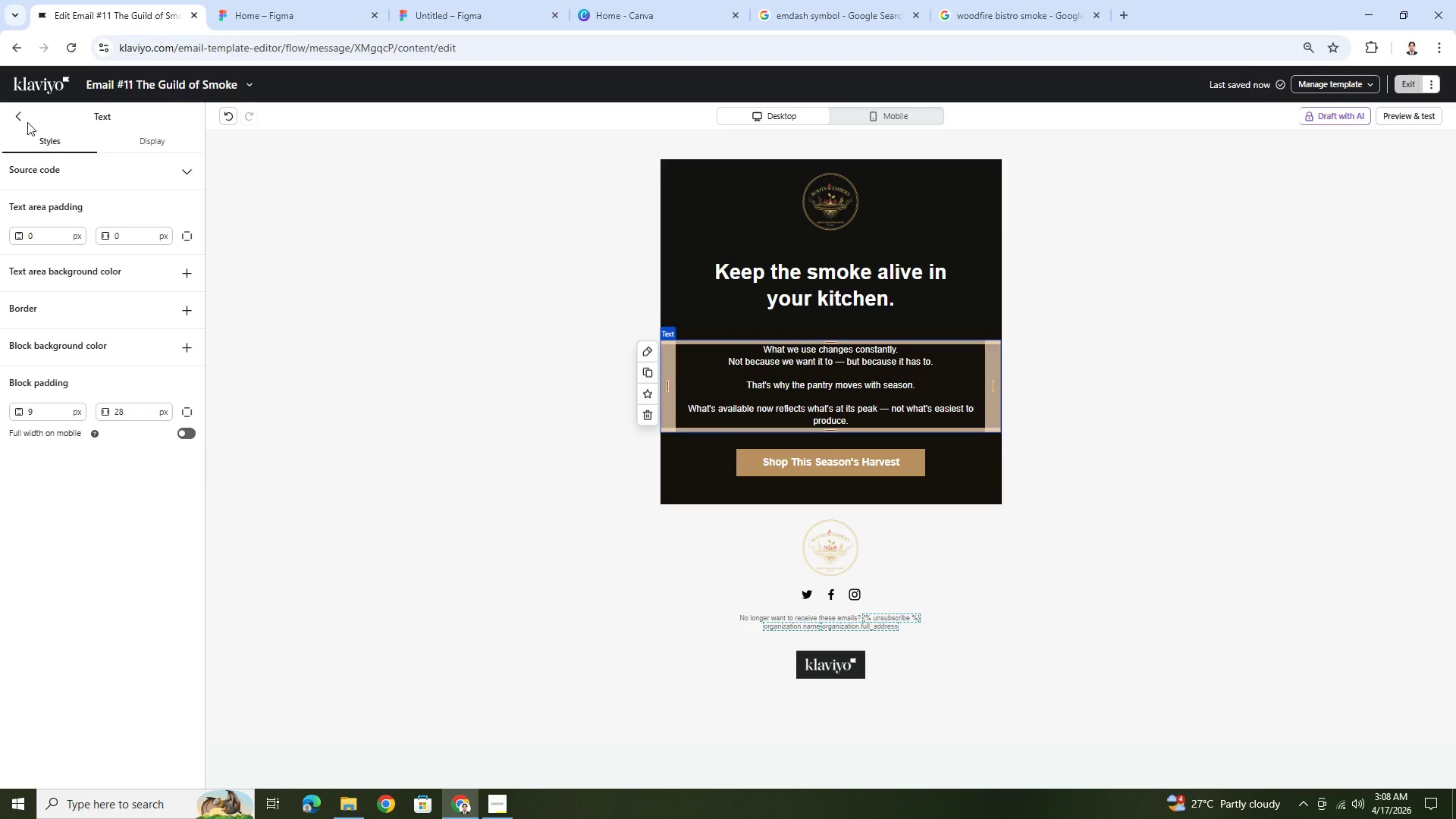 
left_click([11, 121])
 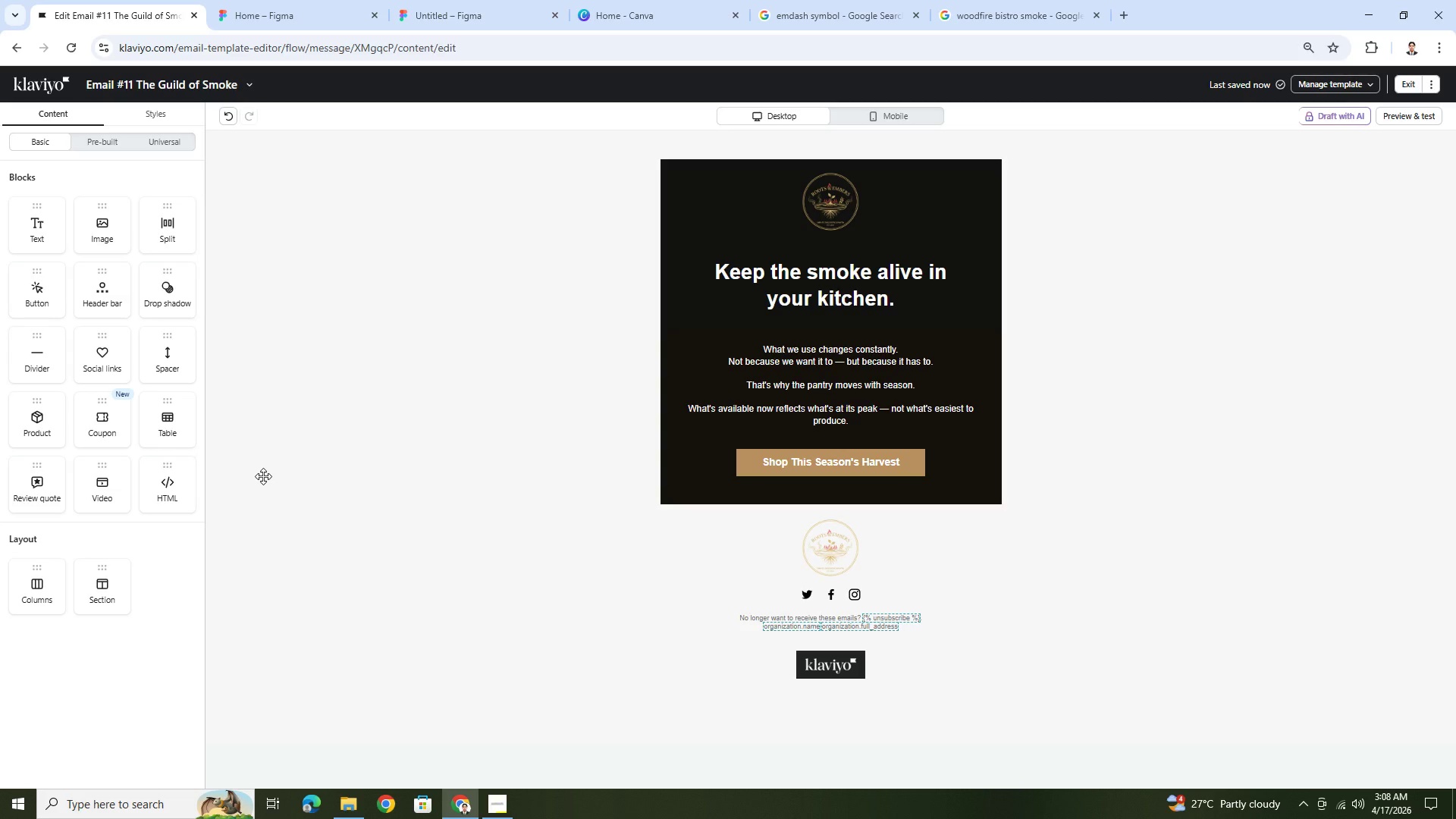 
wait(7.17)
 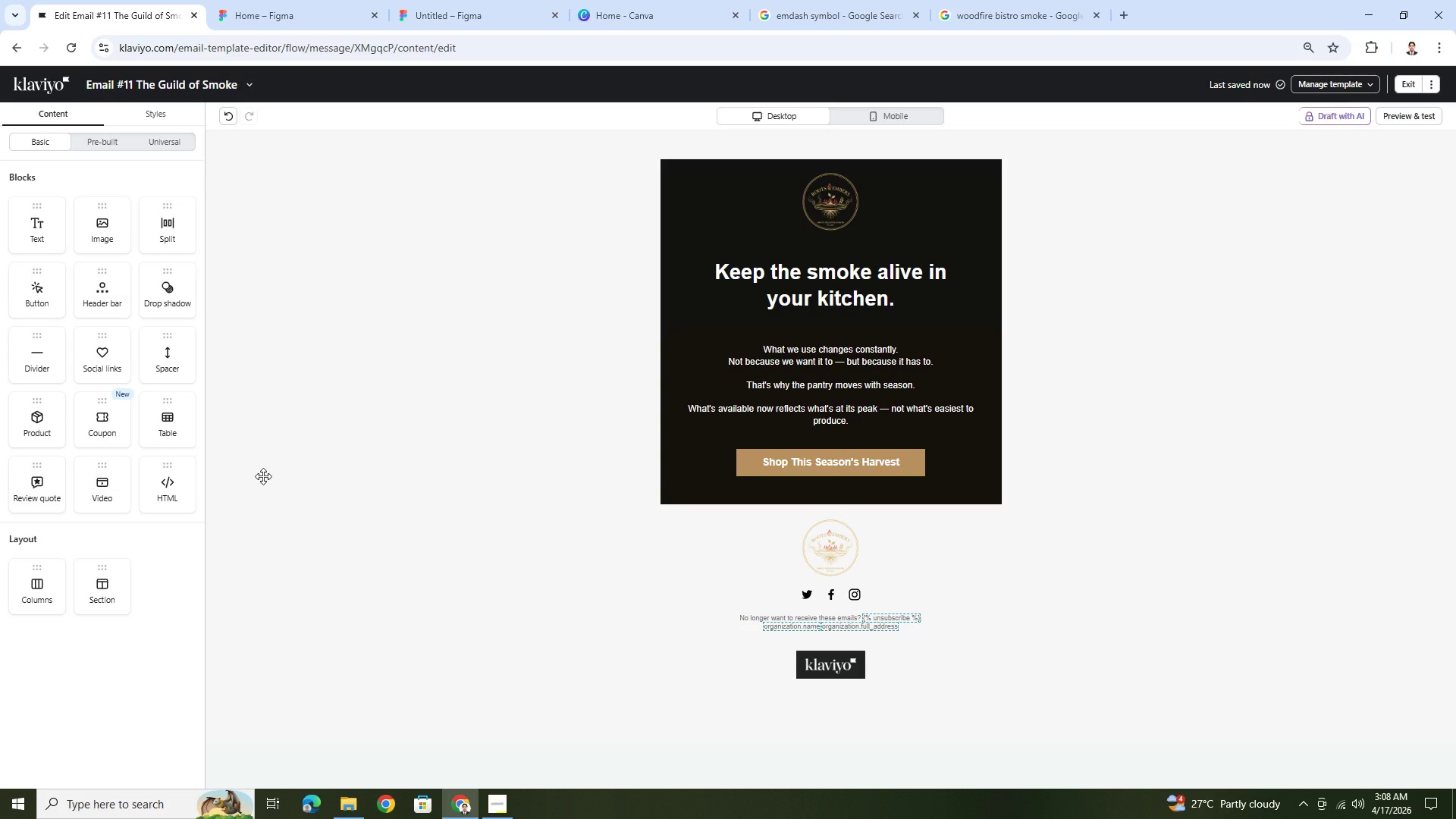 
left_click_drag(start_coordinate=[47, 410], to_coordinate=[755, 380])
 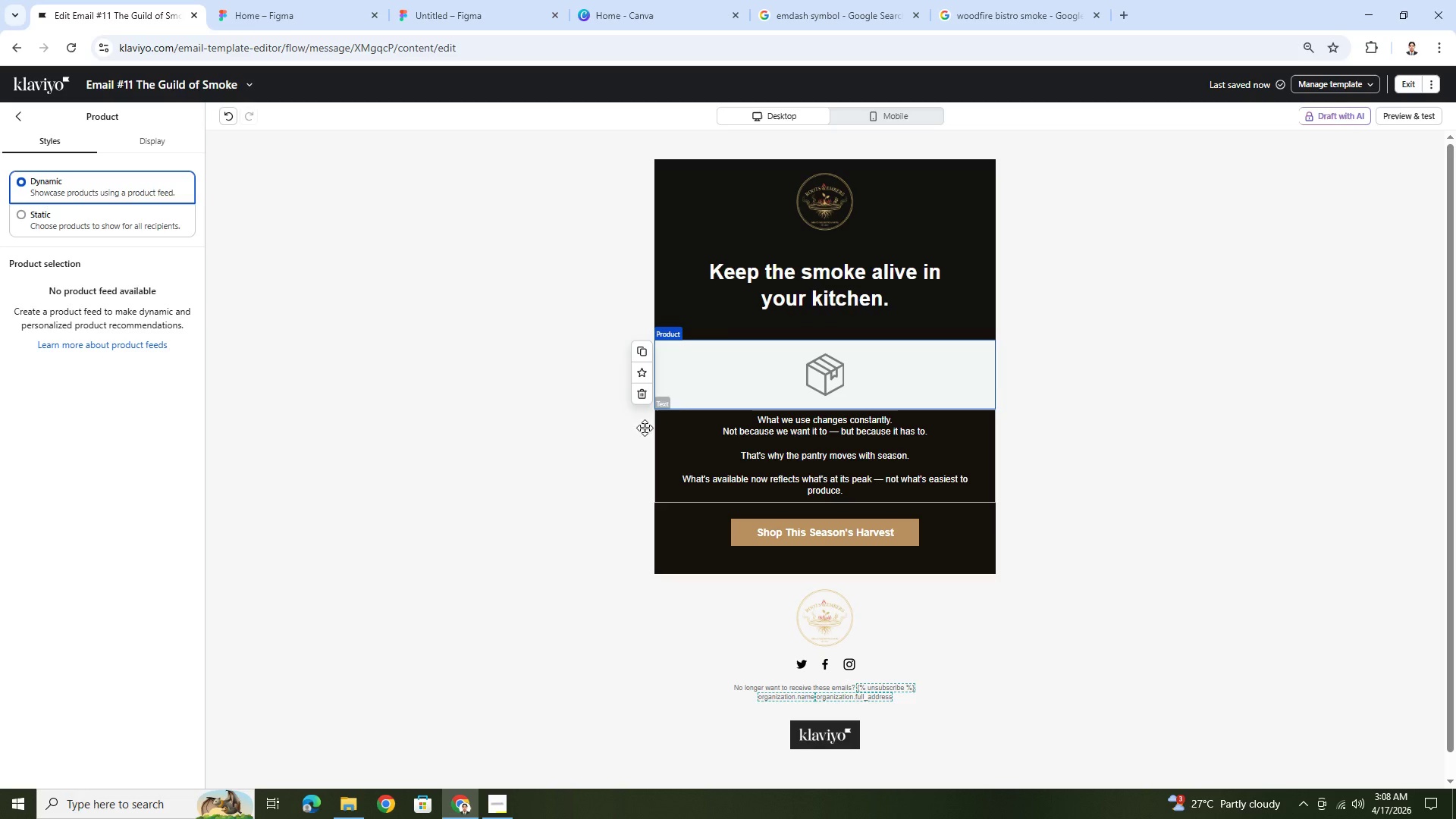 
wait(5.3)
 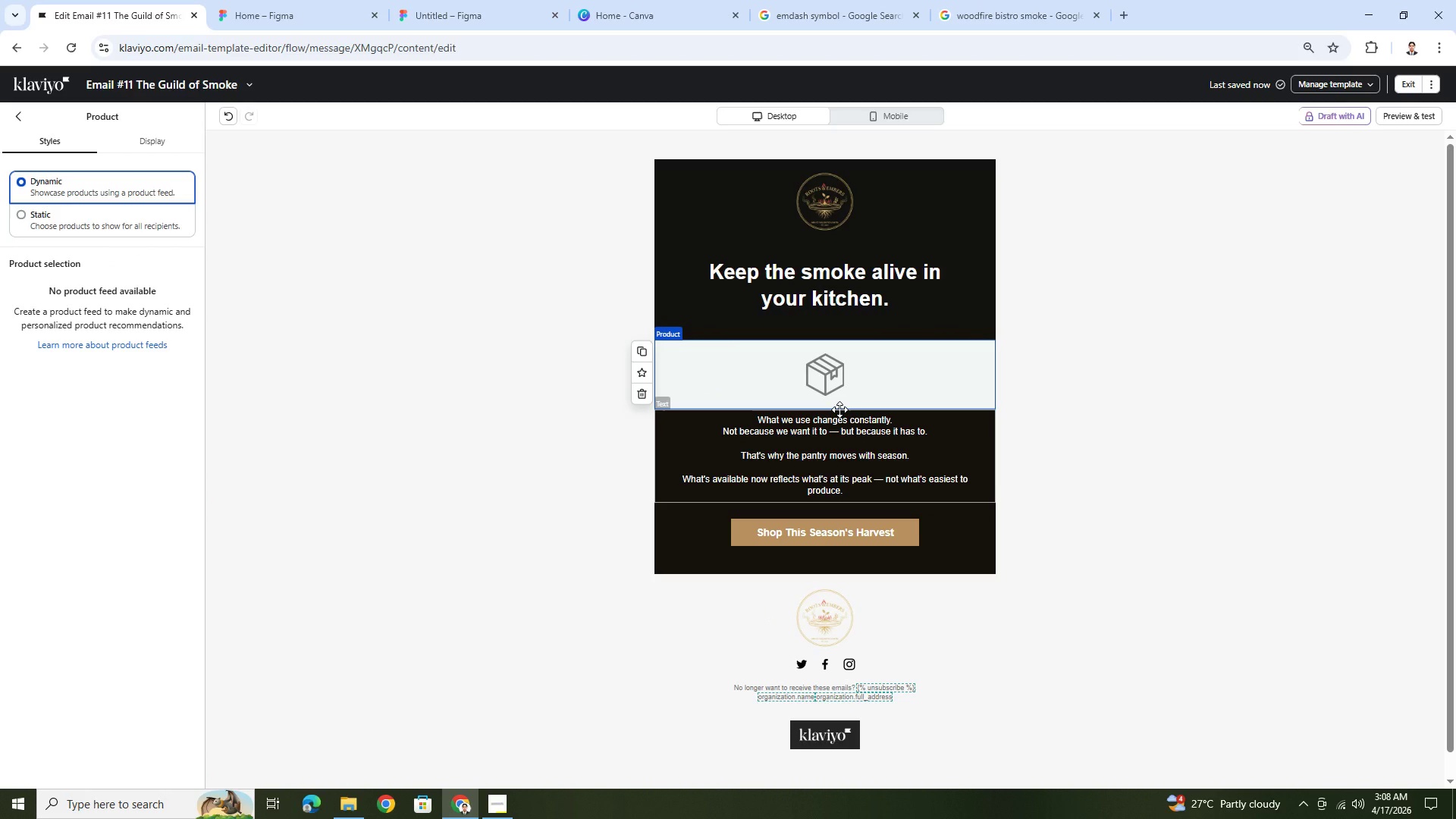 
left_click([140, 150])
 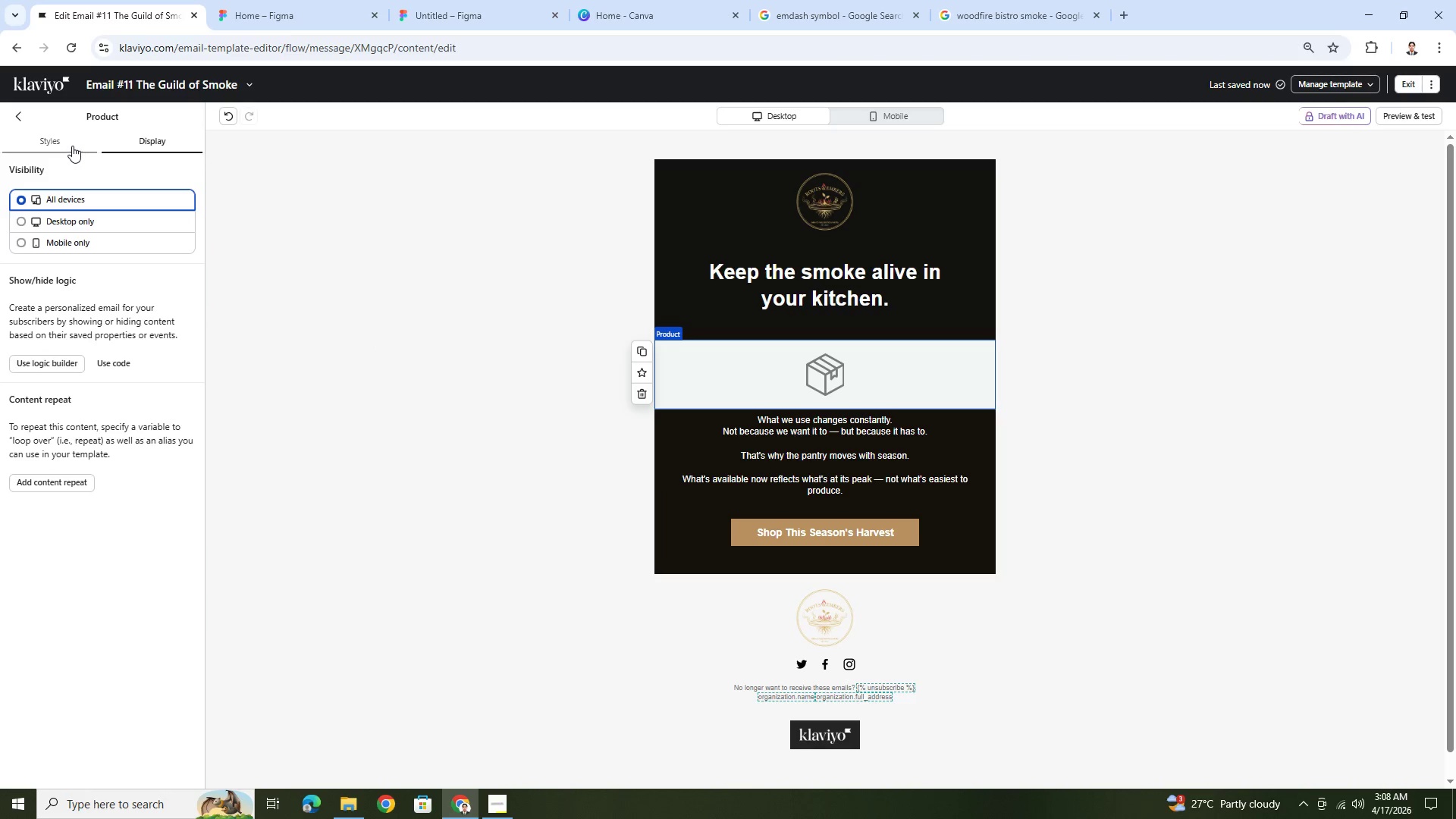 
left_click([72, 146])
 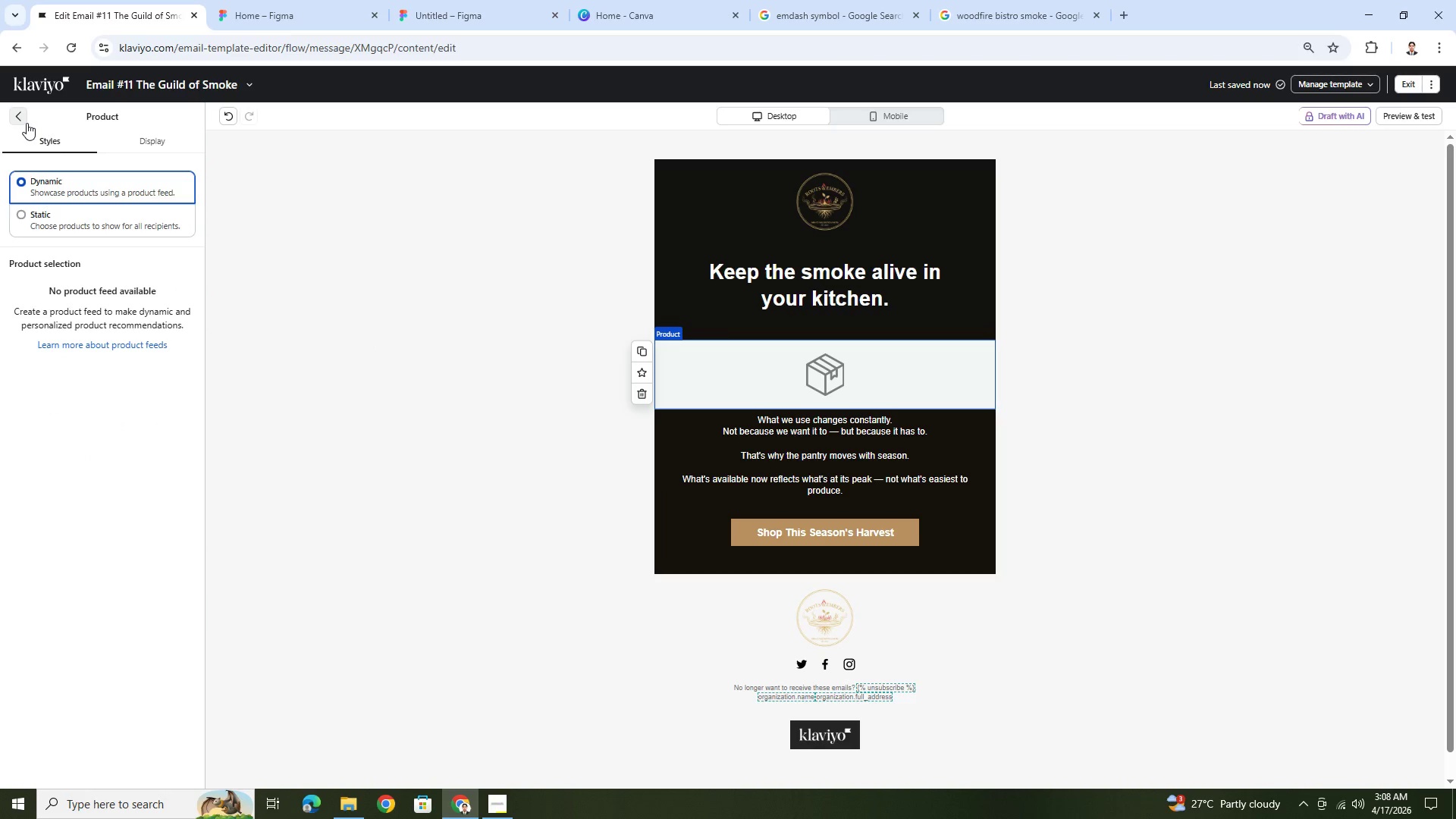 
wait(5.56)
 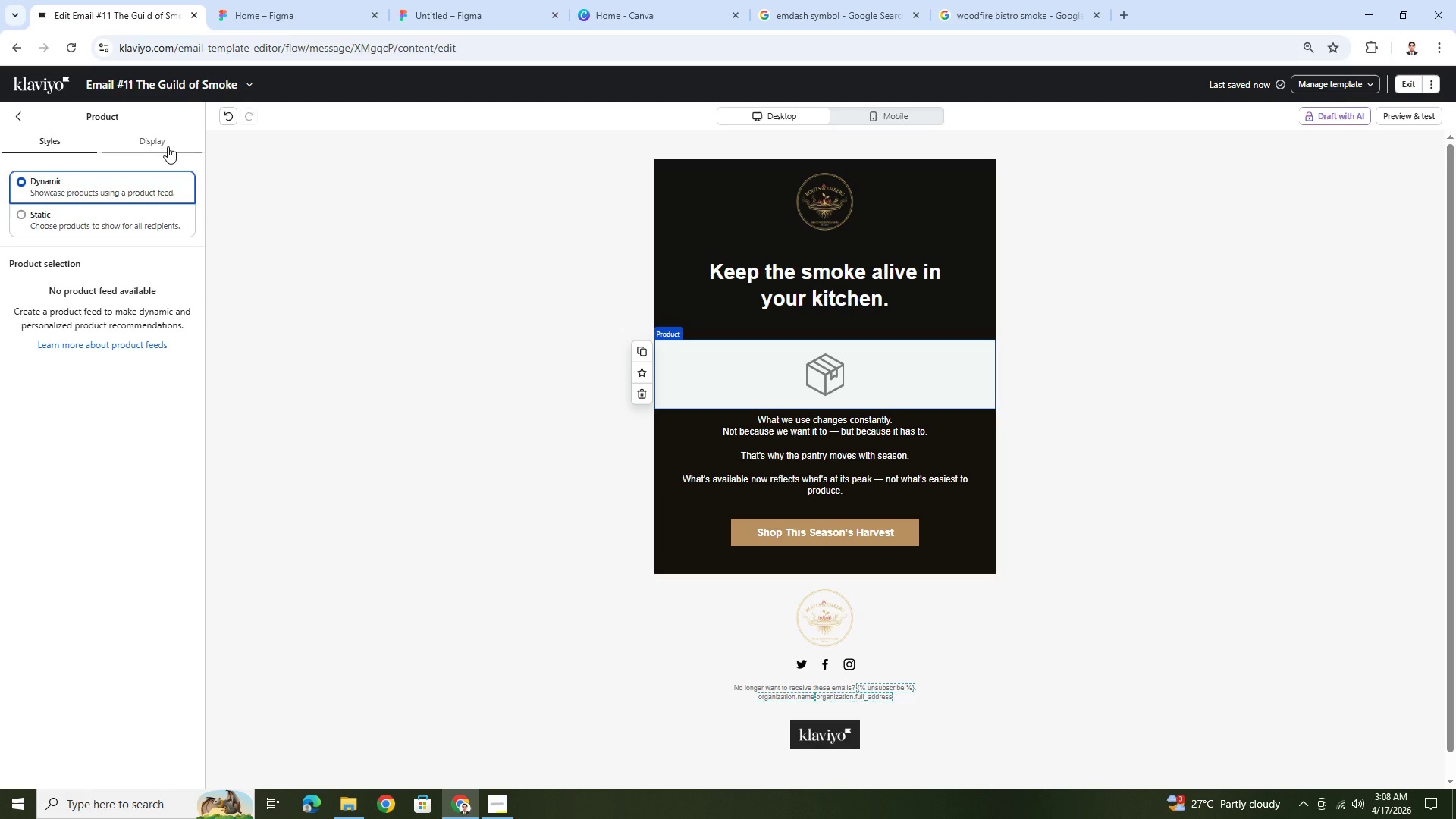 
left_click([55, 138])
 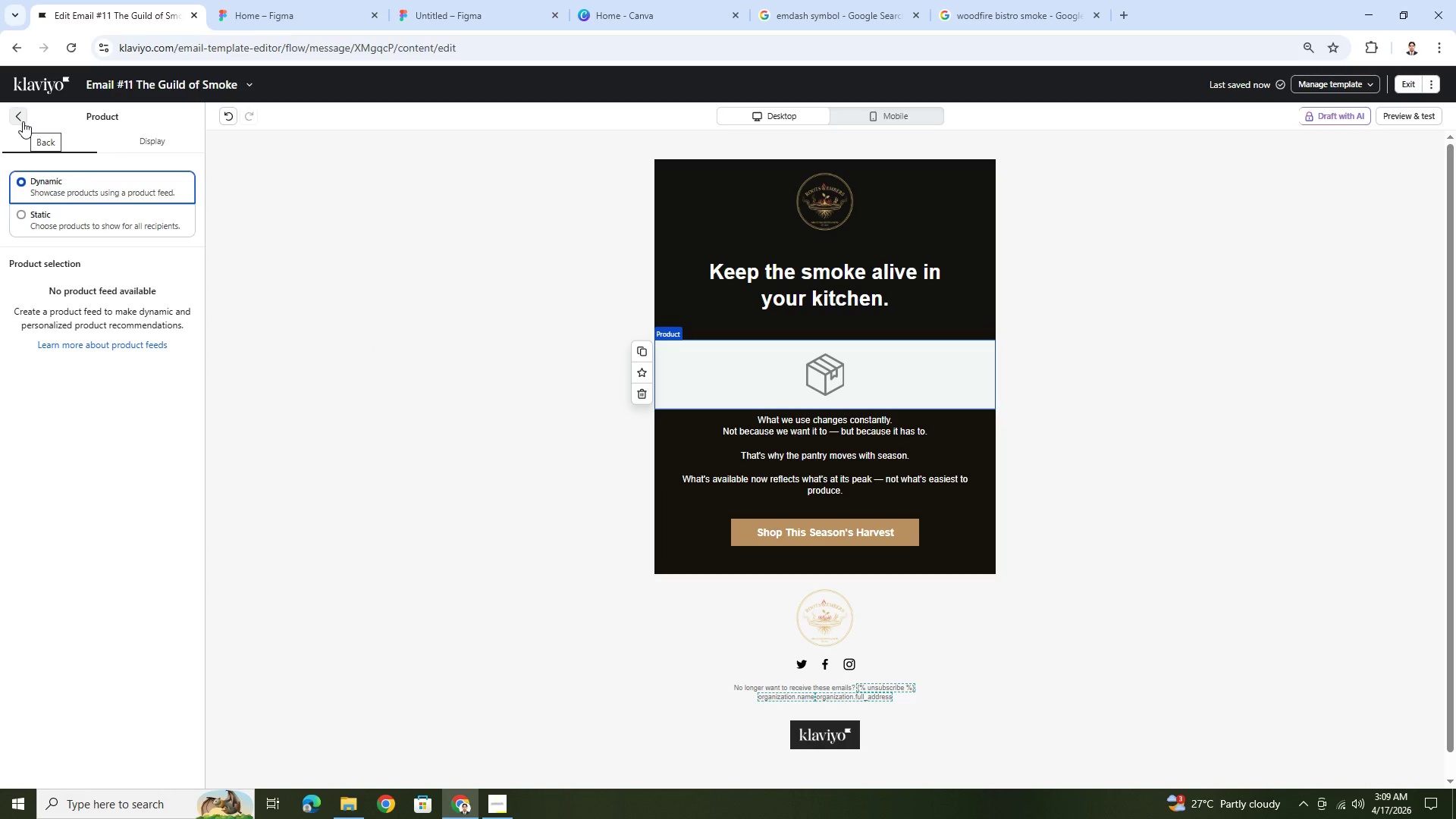 
left_click([23, 121])
 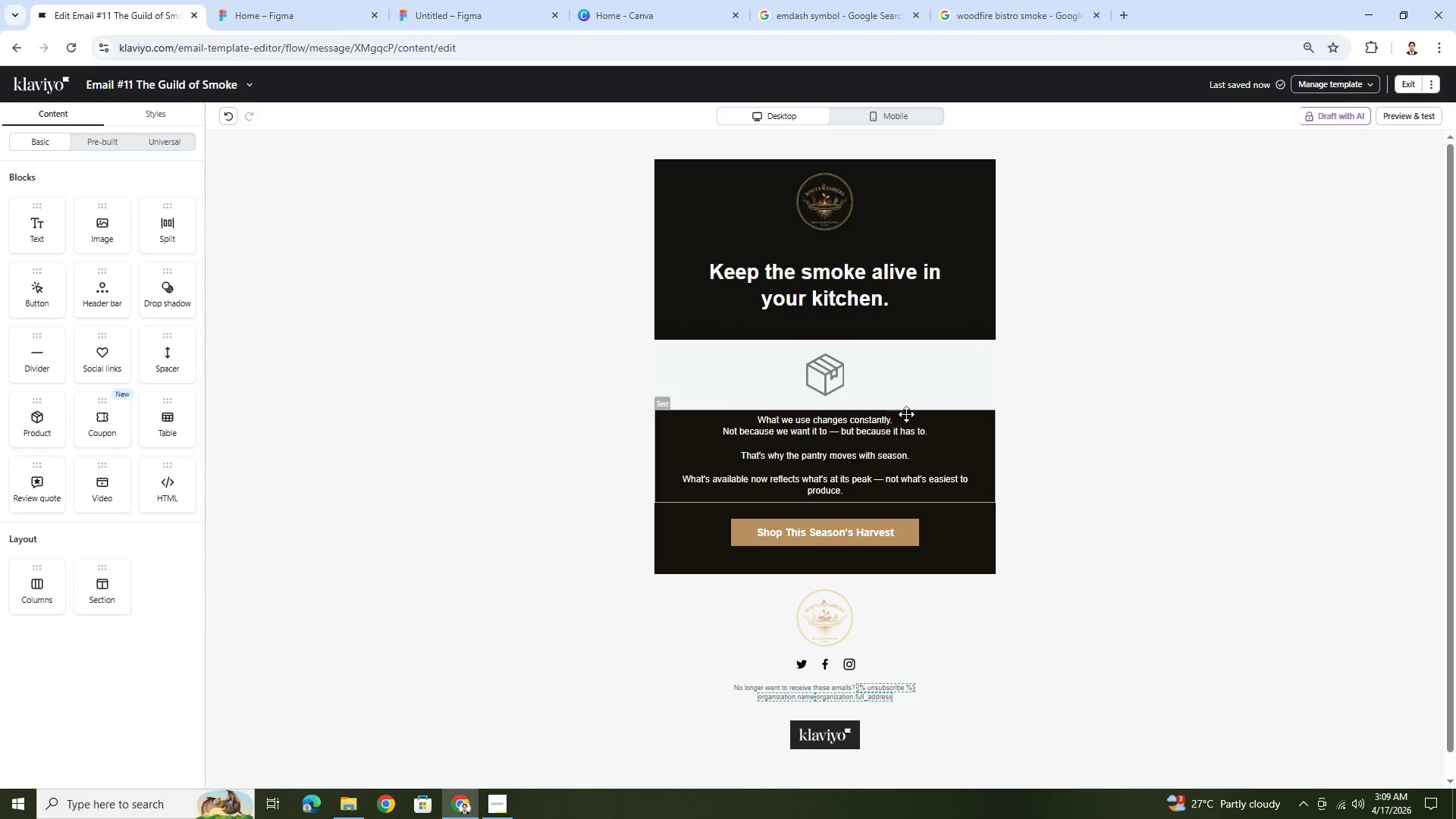 
left_click([902, 392])
 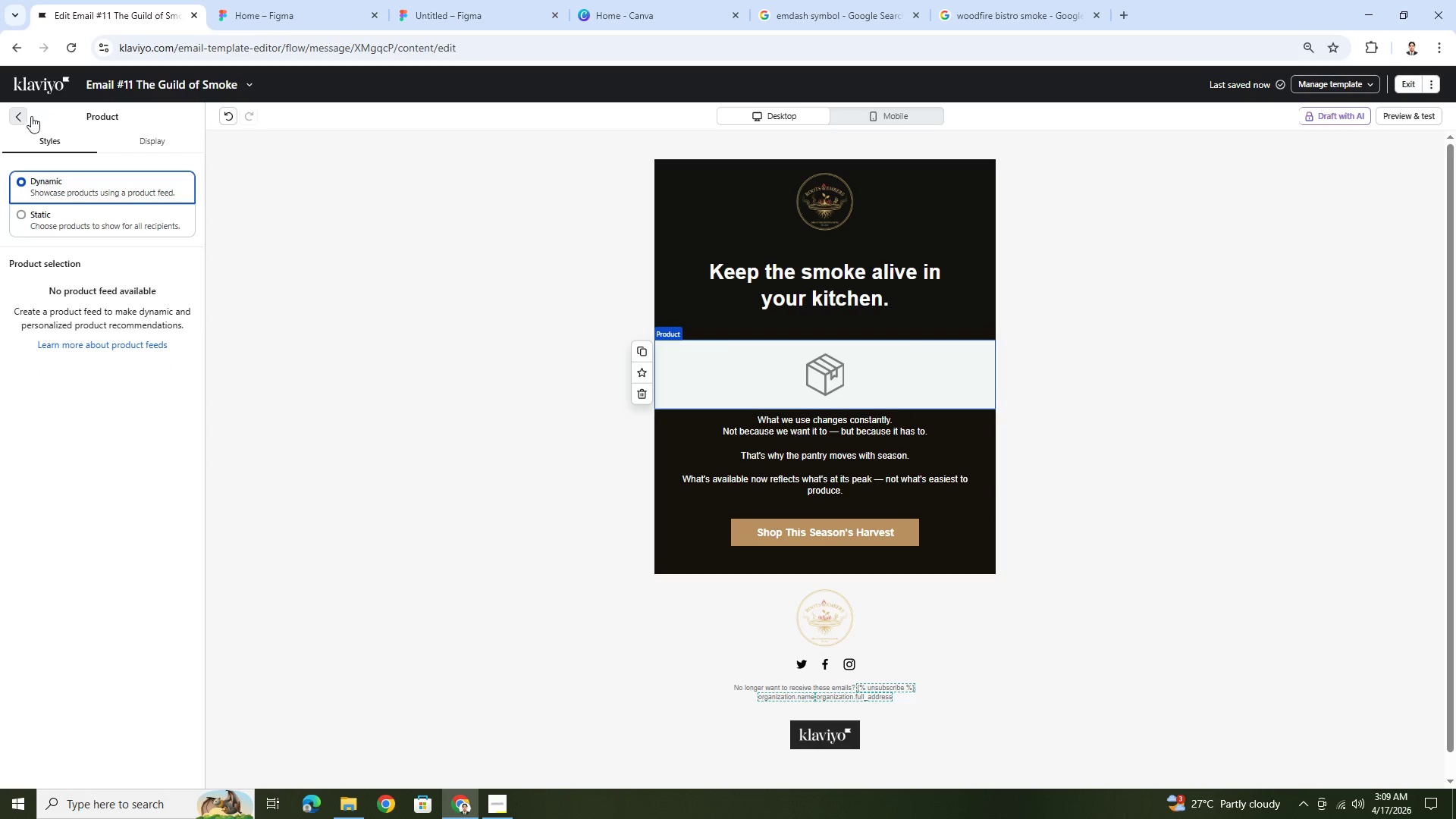 
left_click([843, 375])
 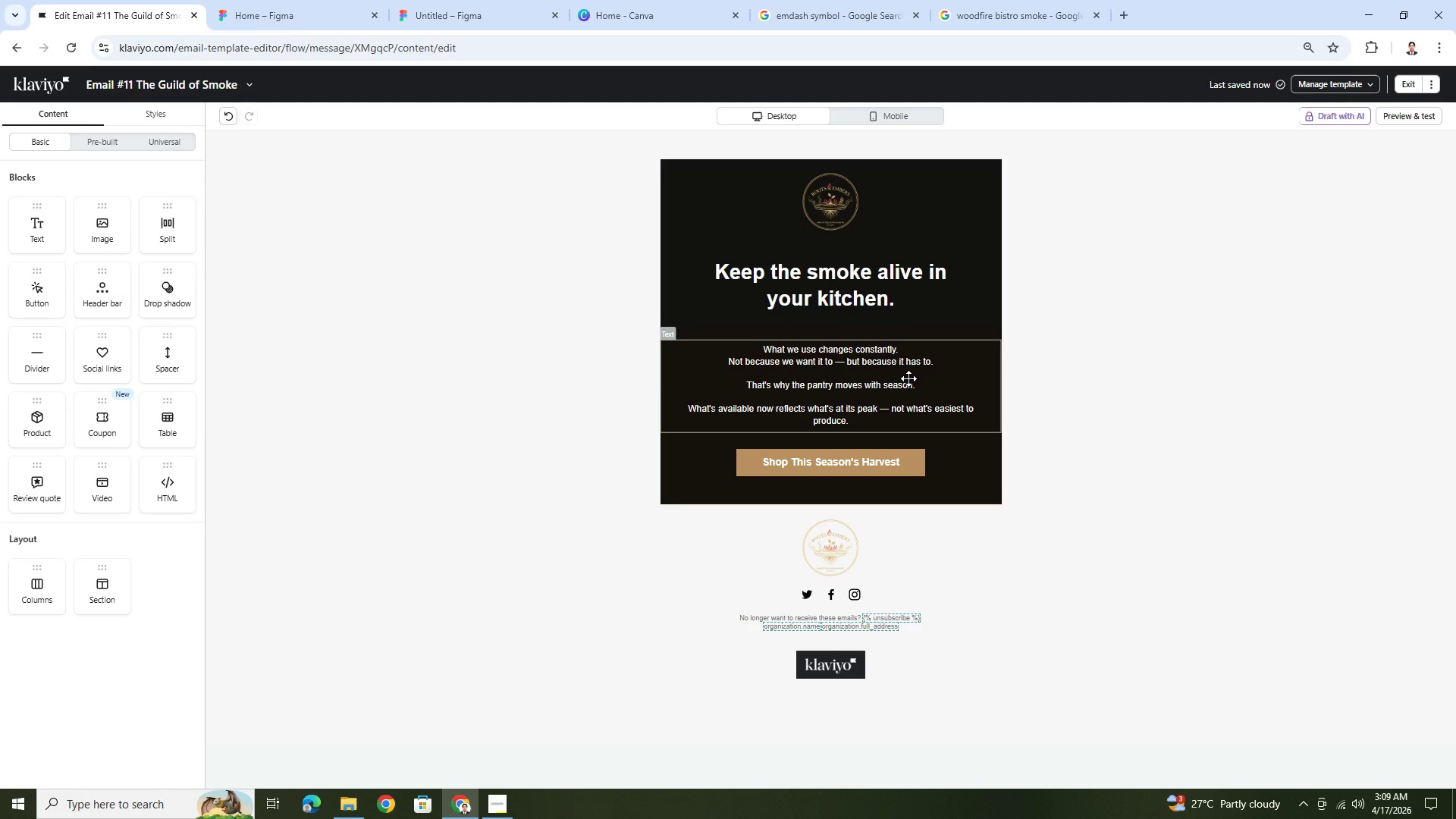 
wait(5.64)
 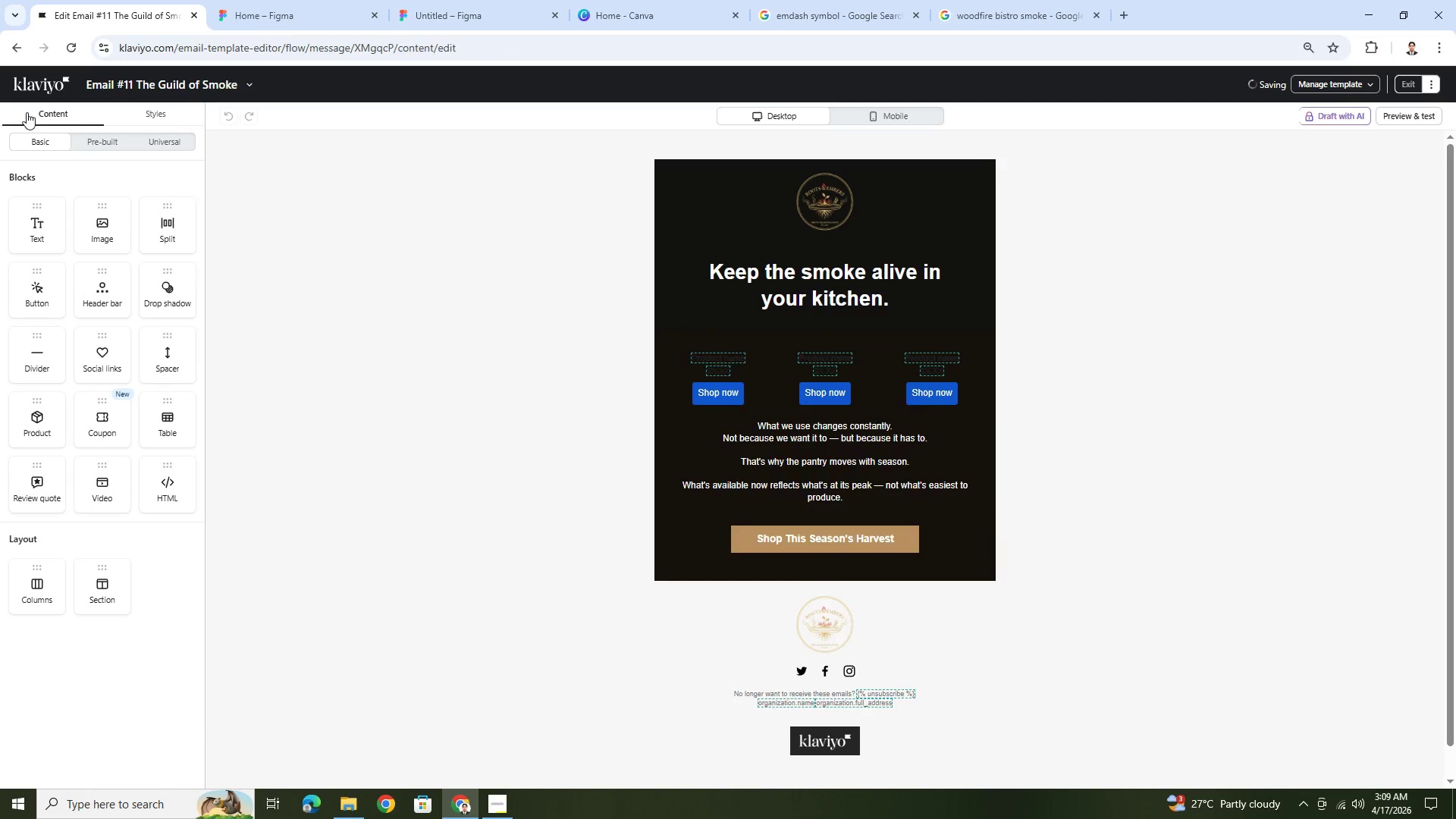 
double_click([908, 378])
 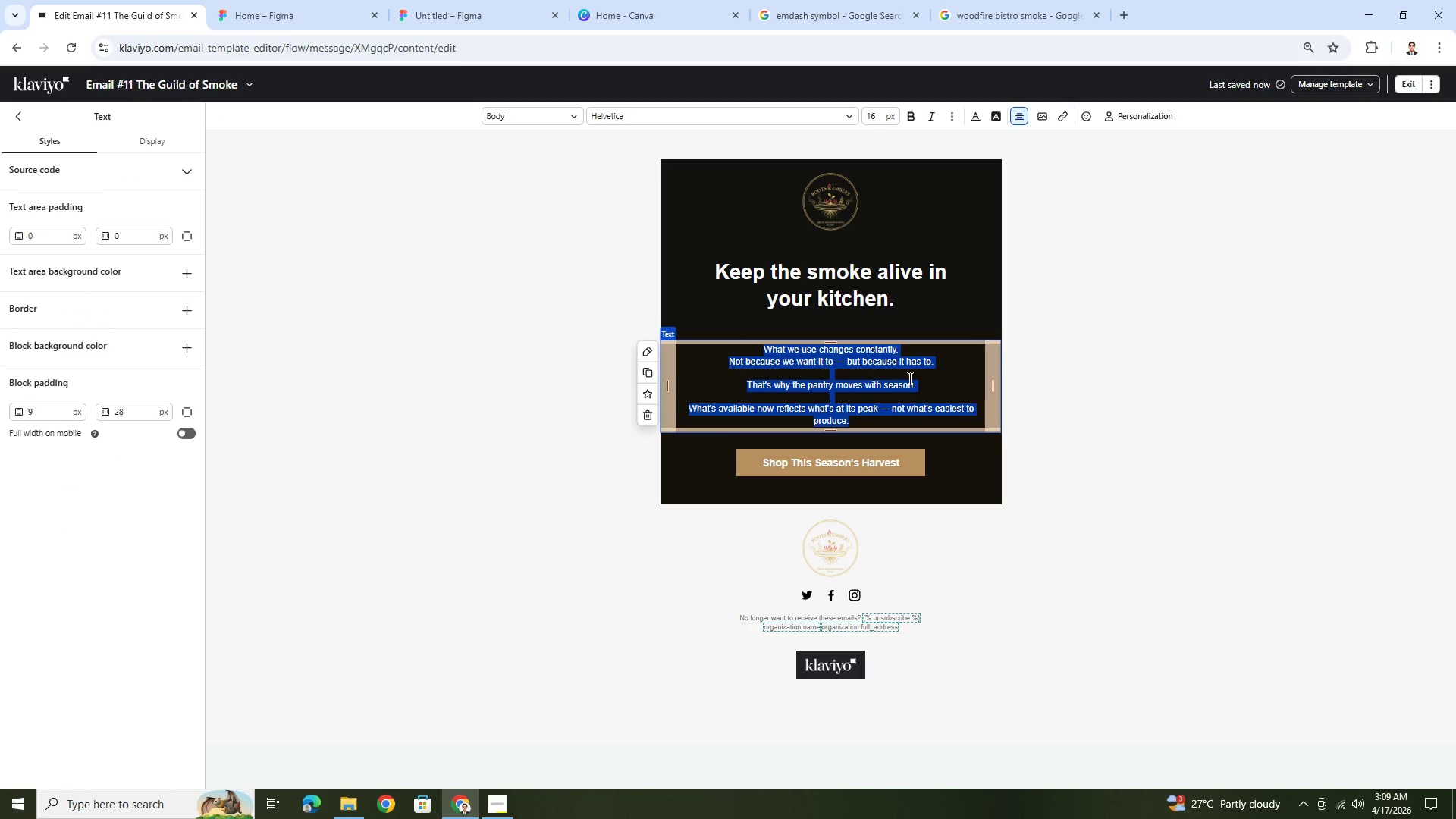 
wait(5.12)
 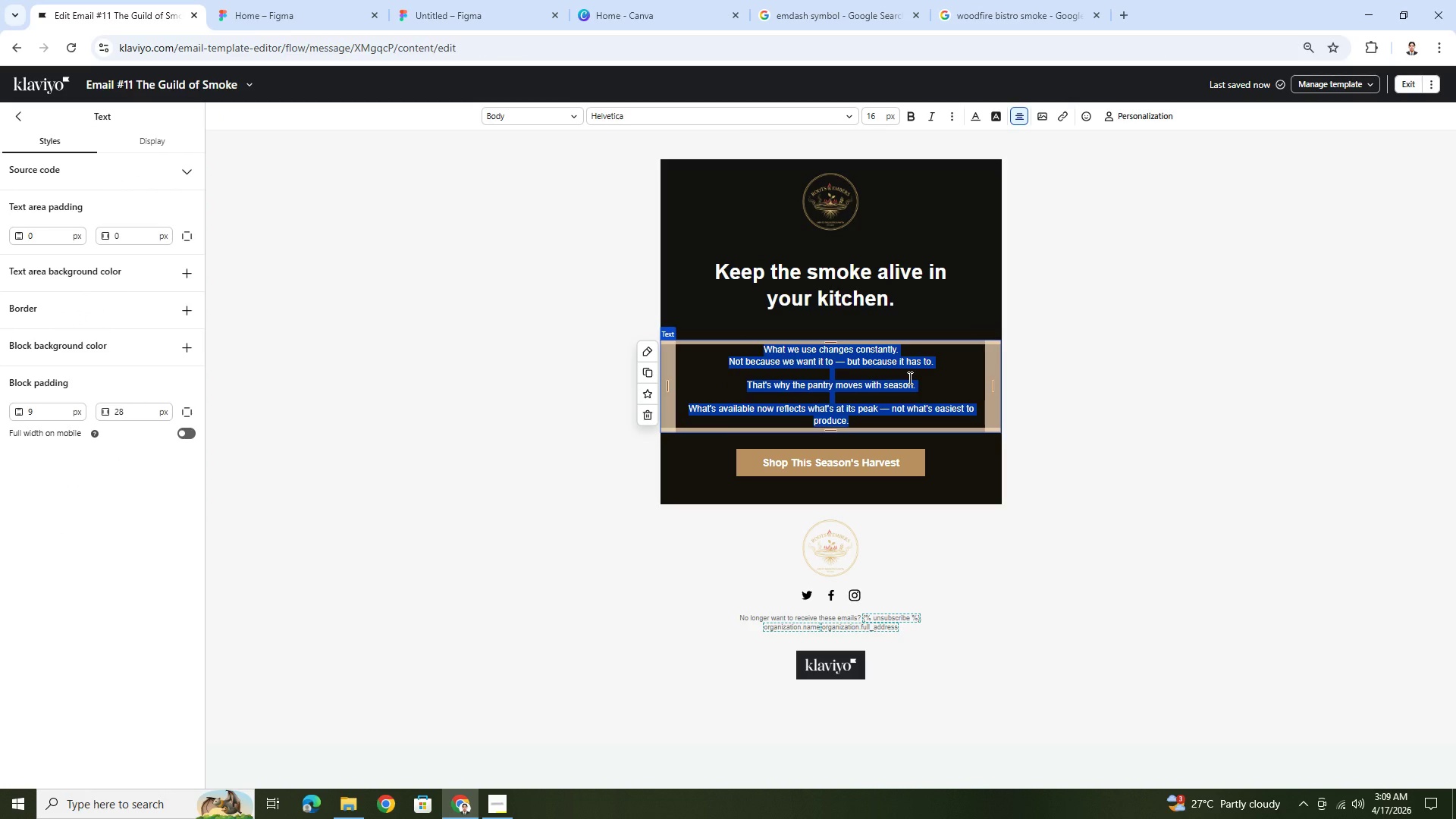 
left_click([908, 378])
 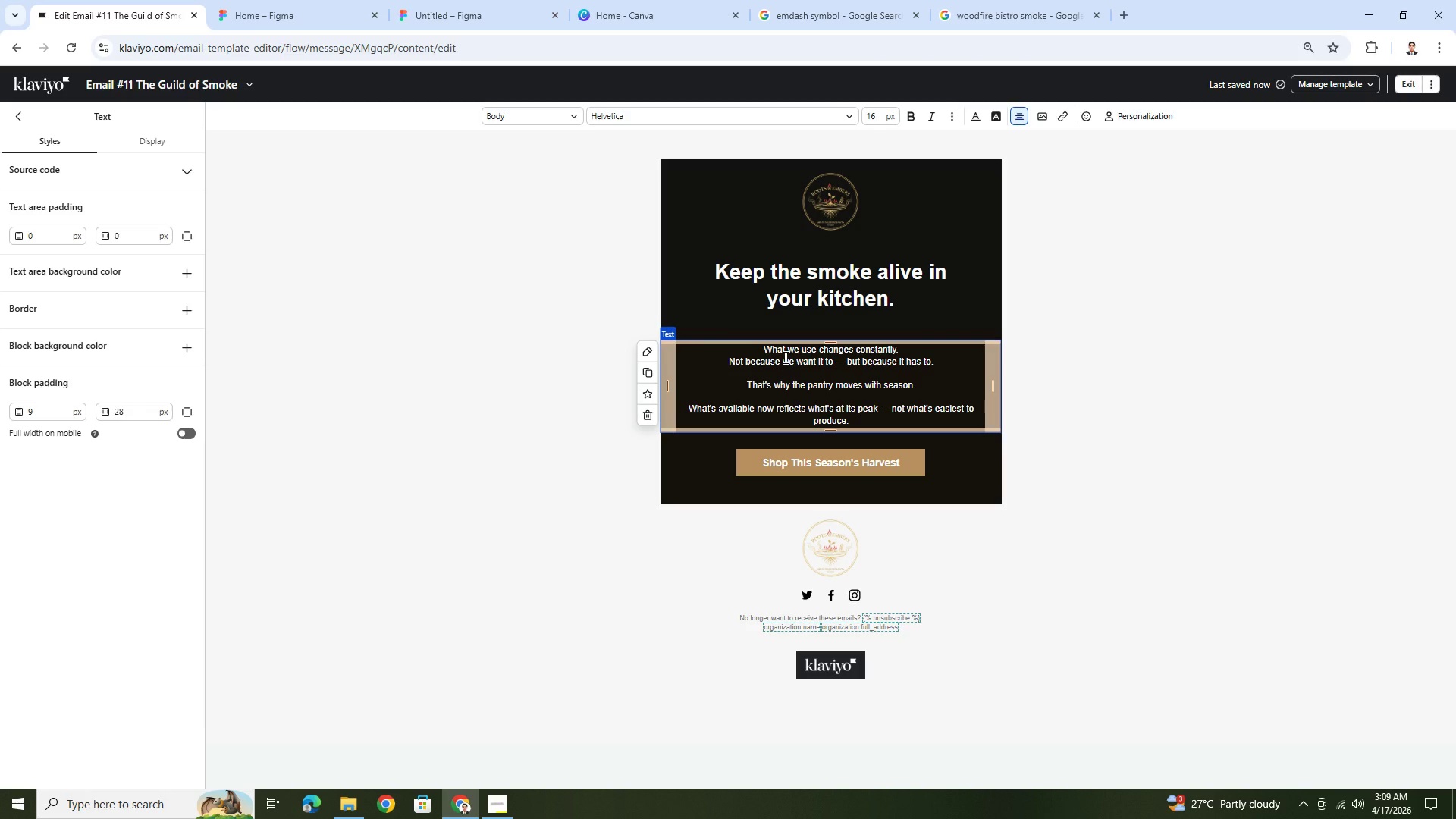 
wait(10.08)
 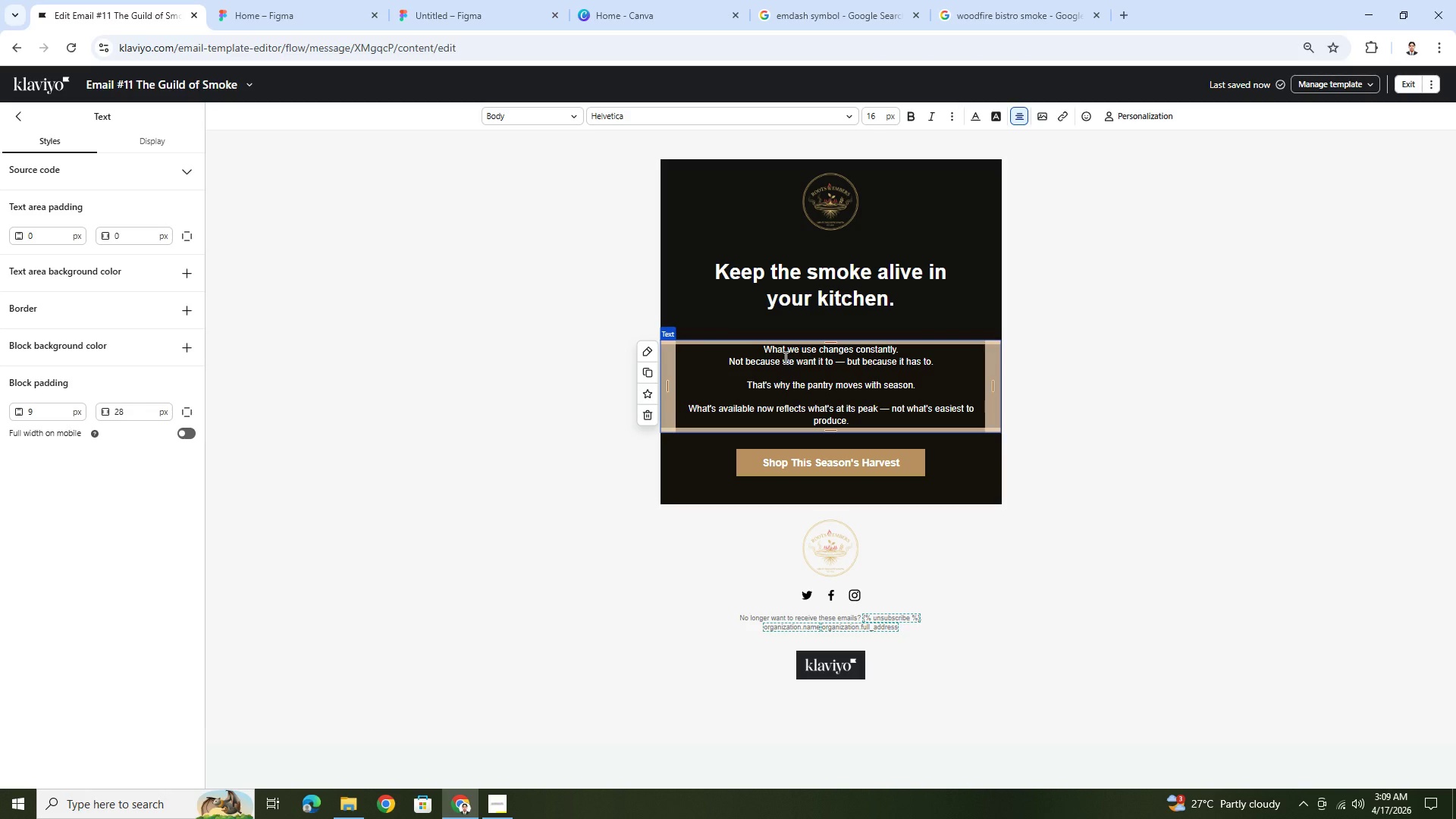 
left_click_drag(start_coordinate=[762, 353], to_coordinate=[901, 425])
 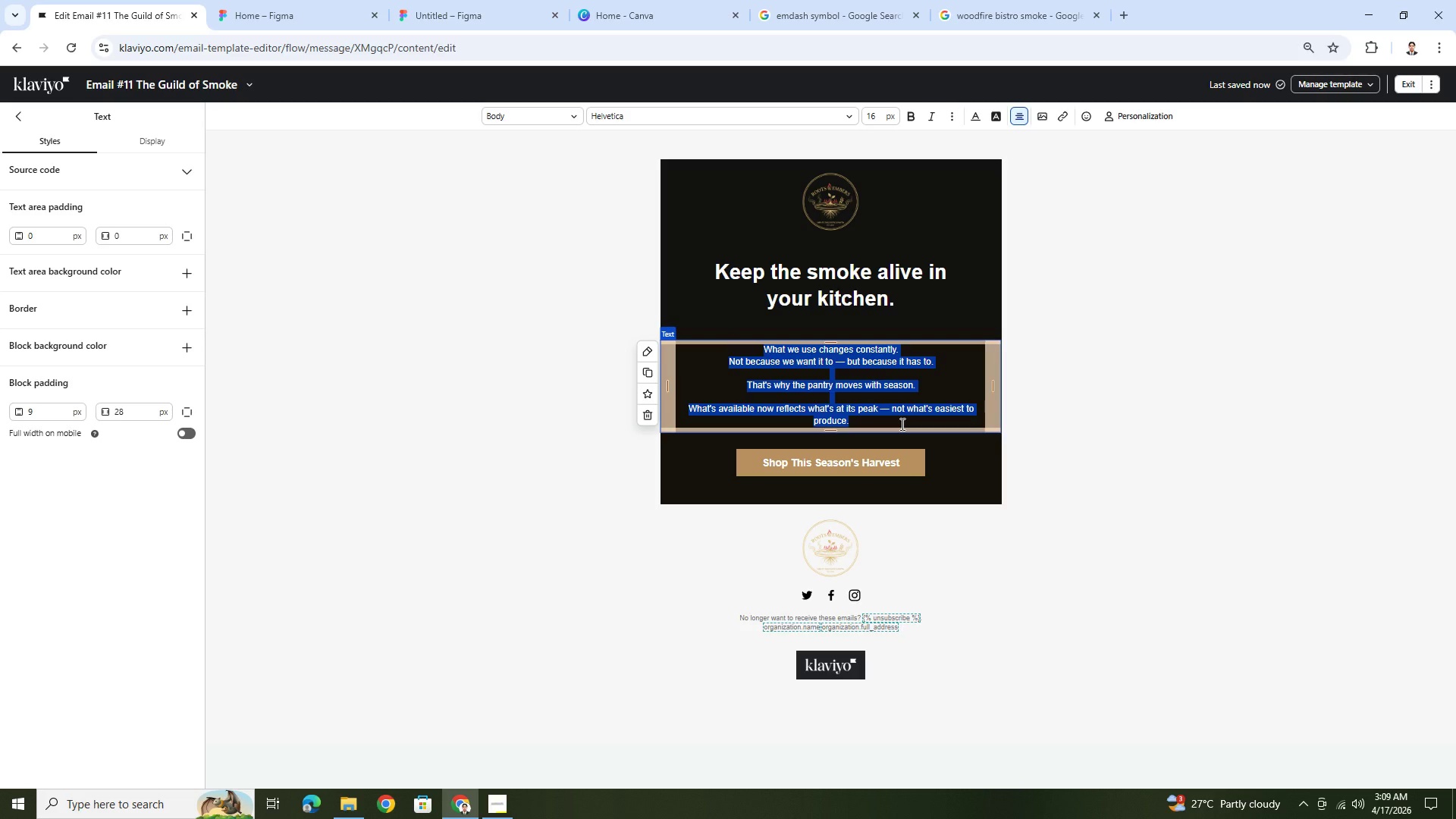 
key(Backspace)
 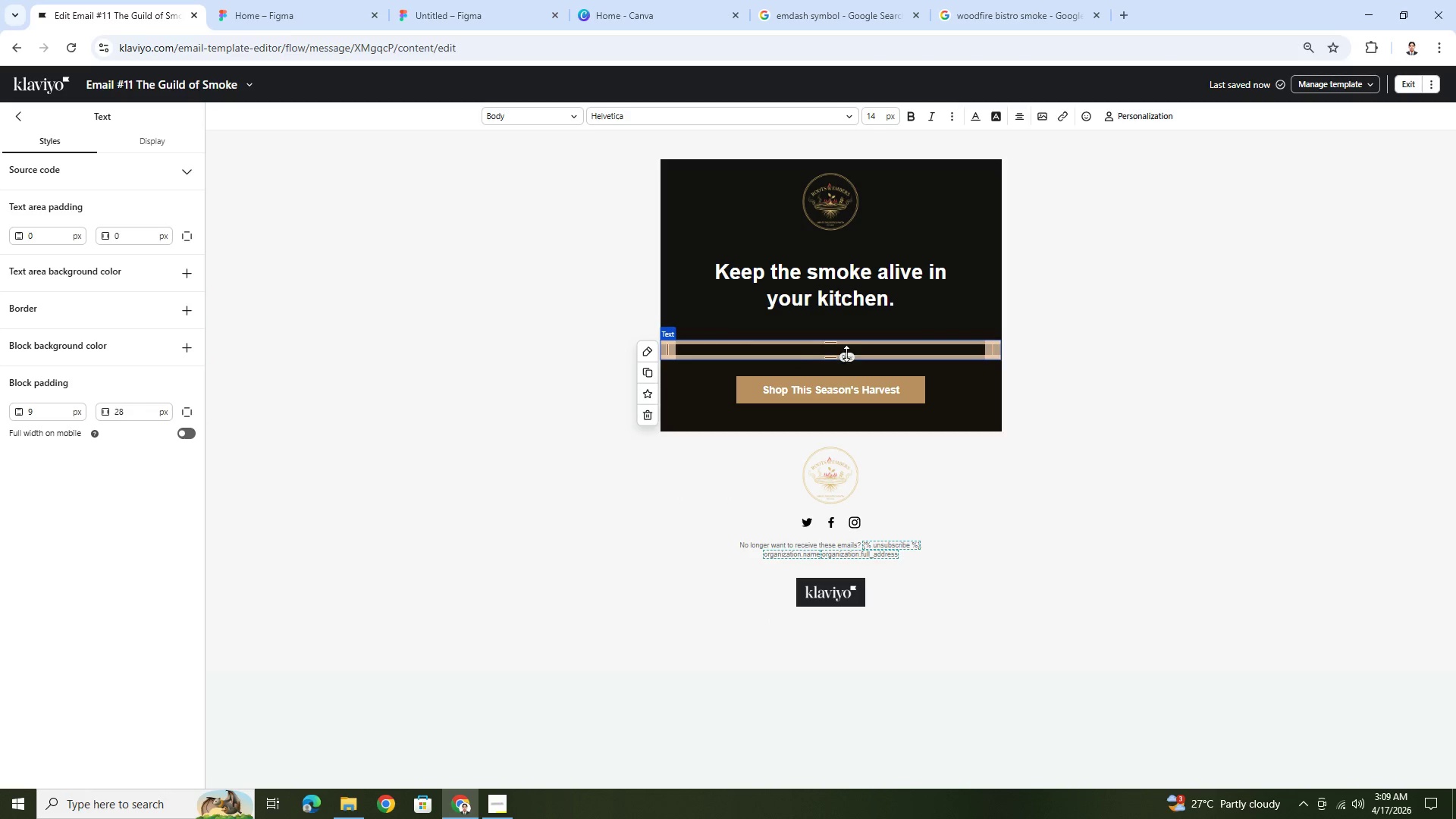 
left_click([846, 348])
 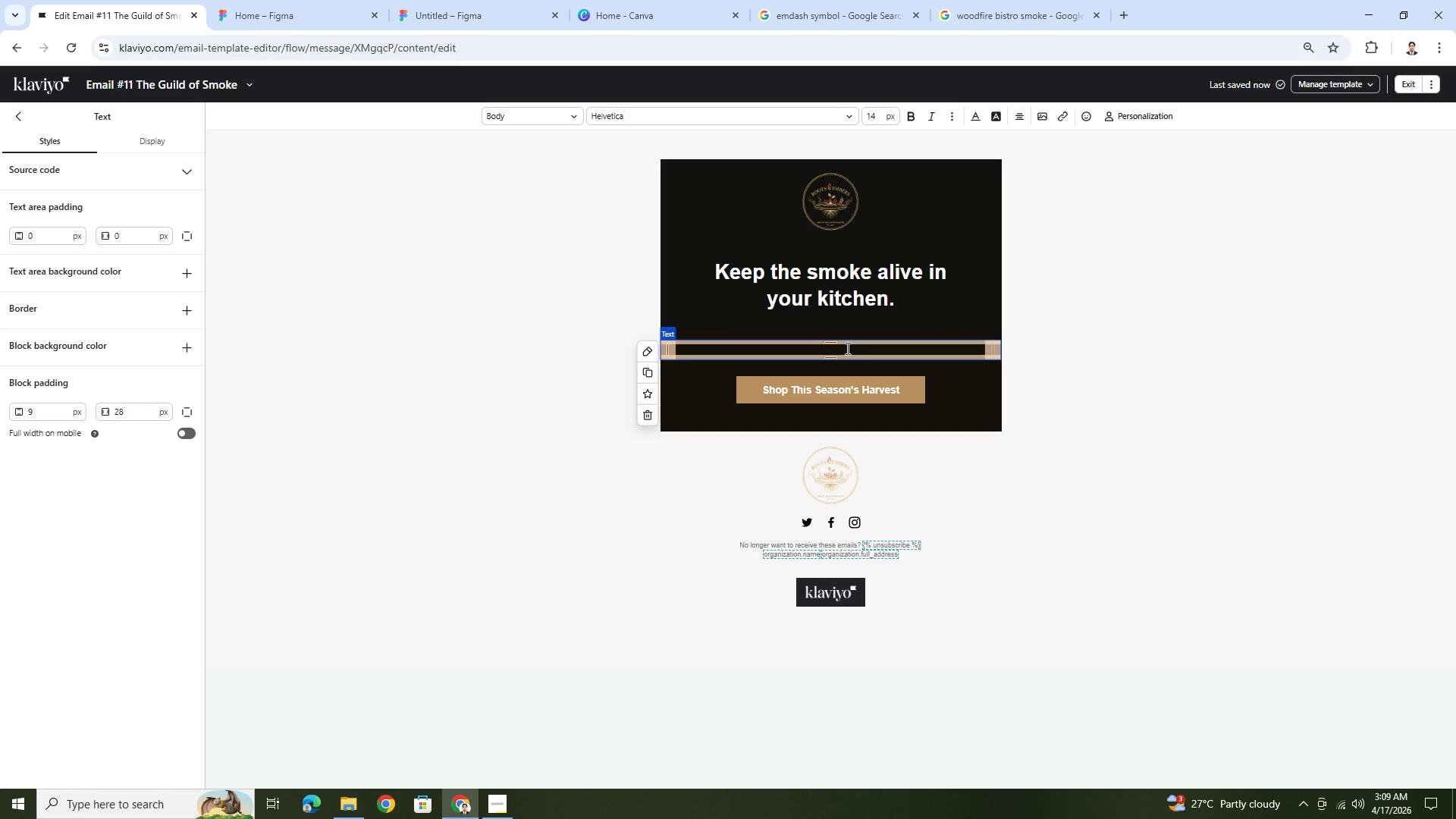 
key(Shift+W)
 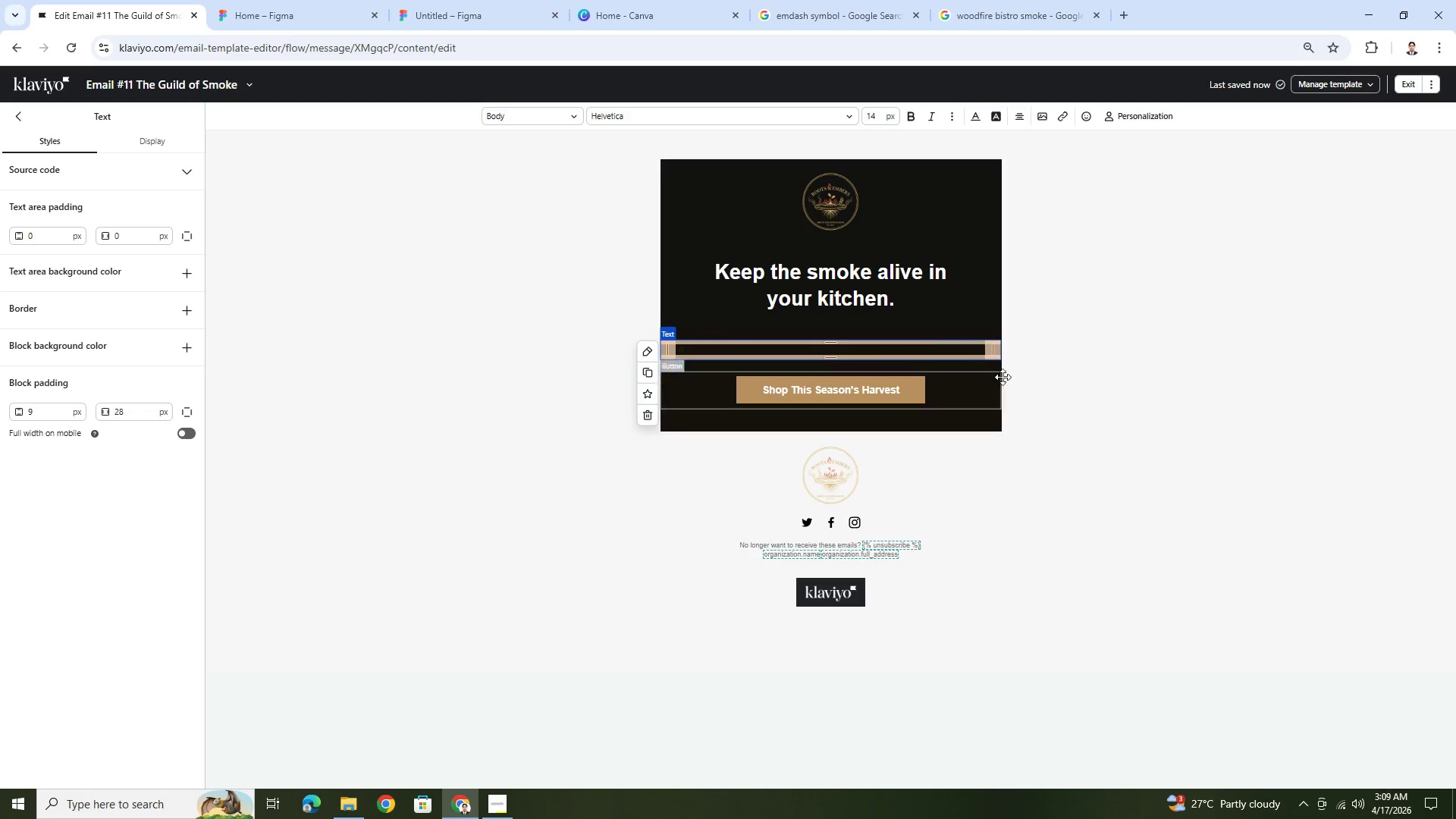 
left_click([1015, 379])
 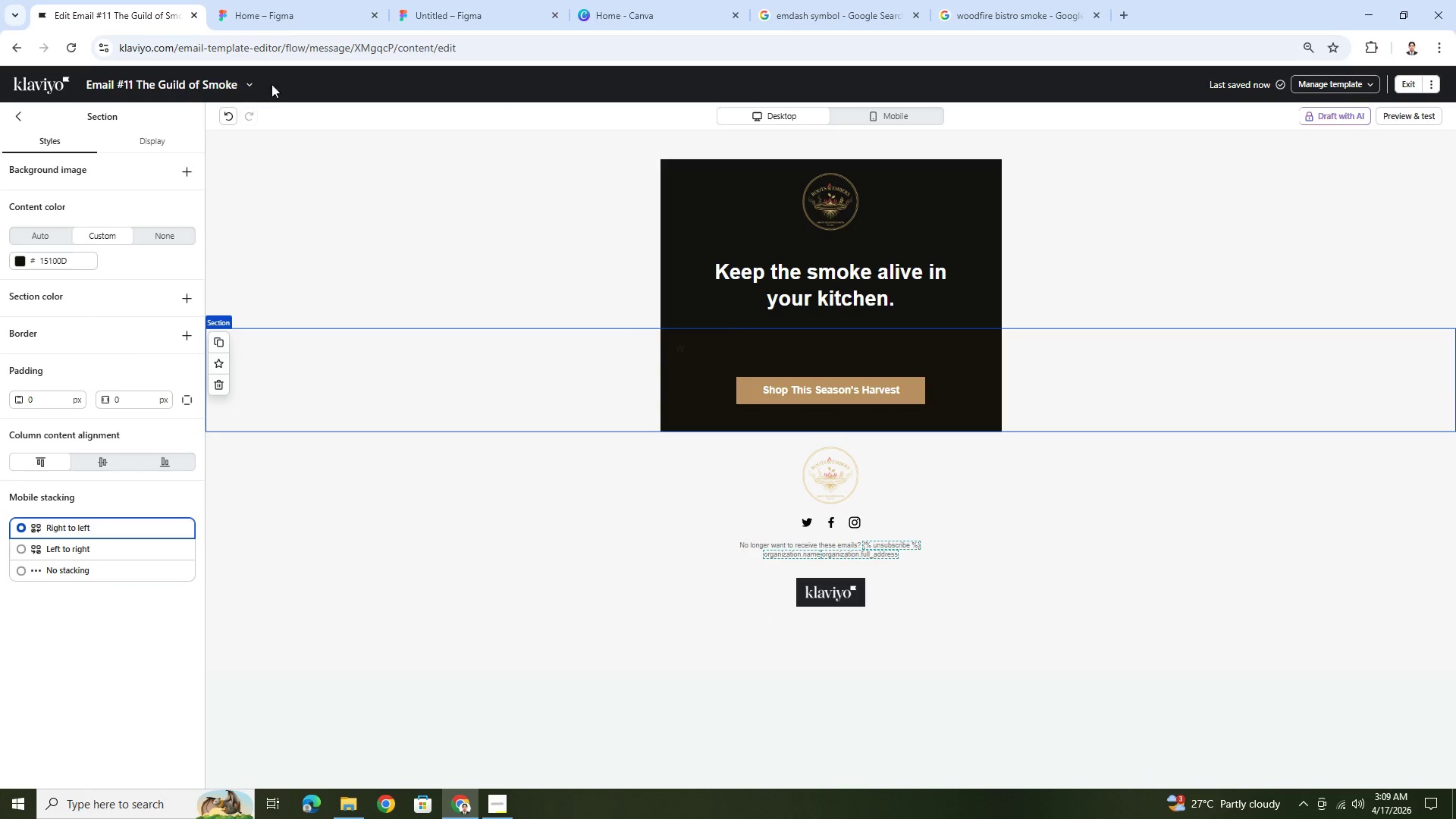 
left_click([218, 118])
 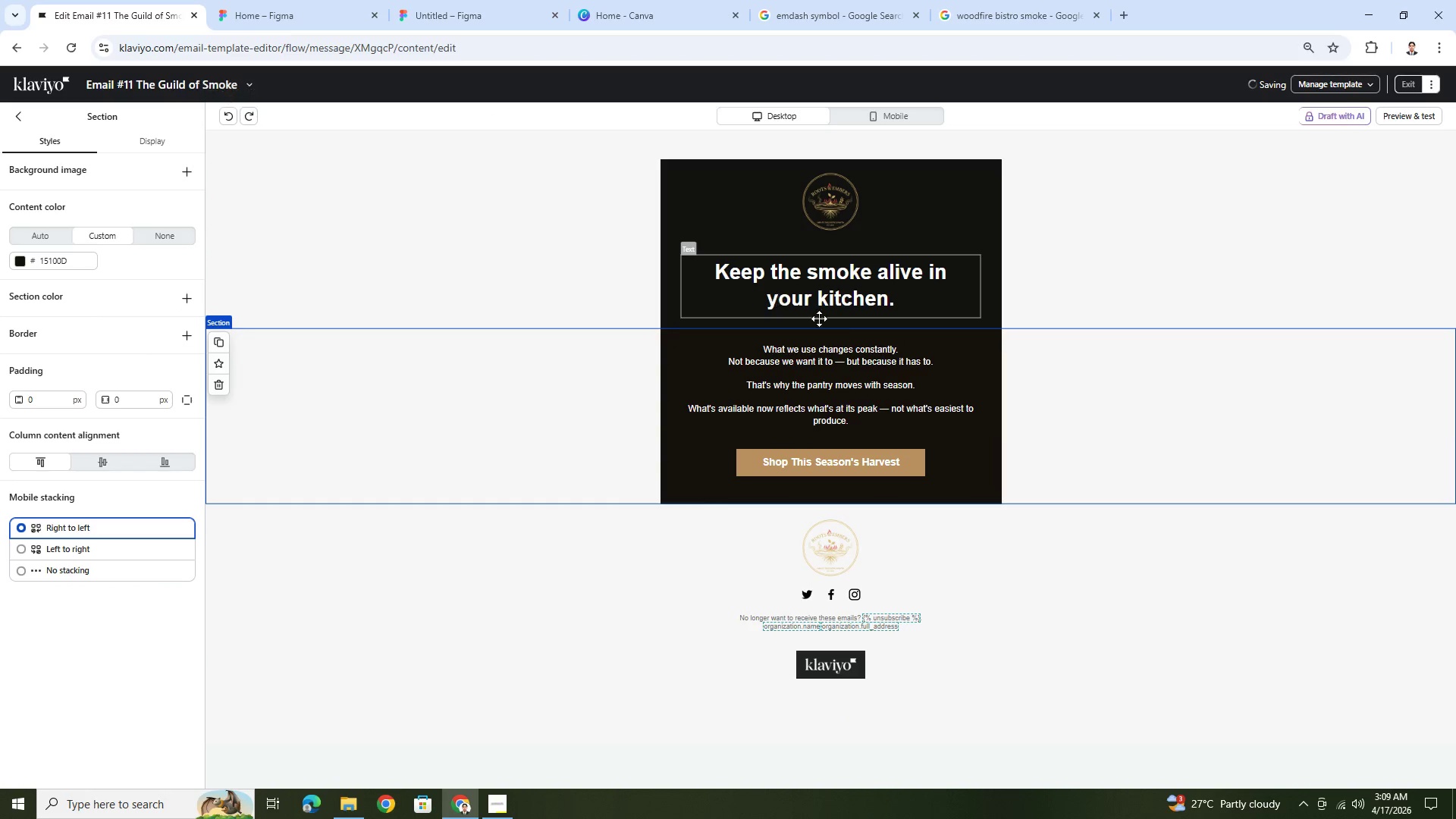 
double_click([836, 362])
 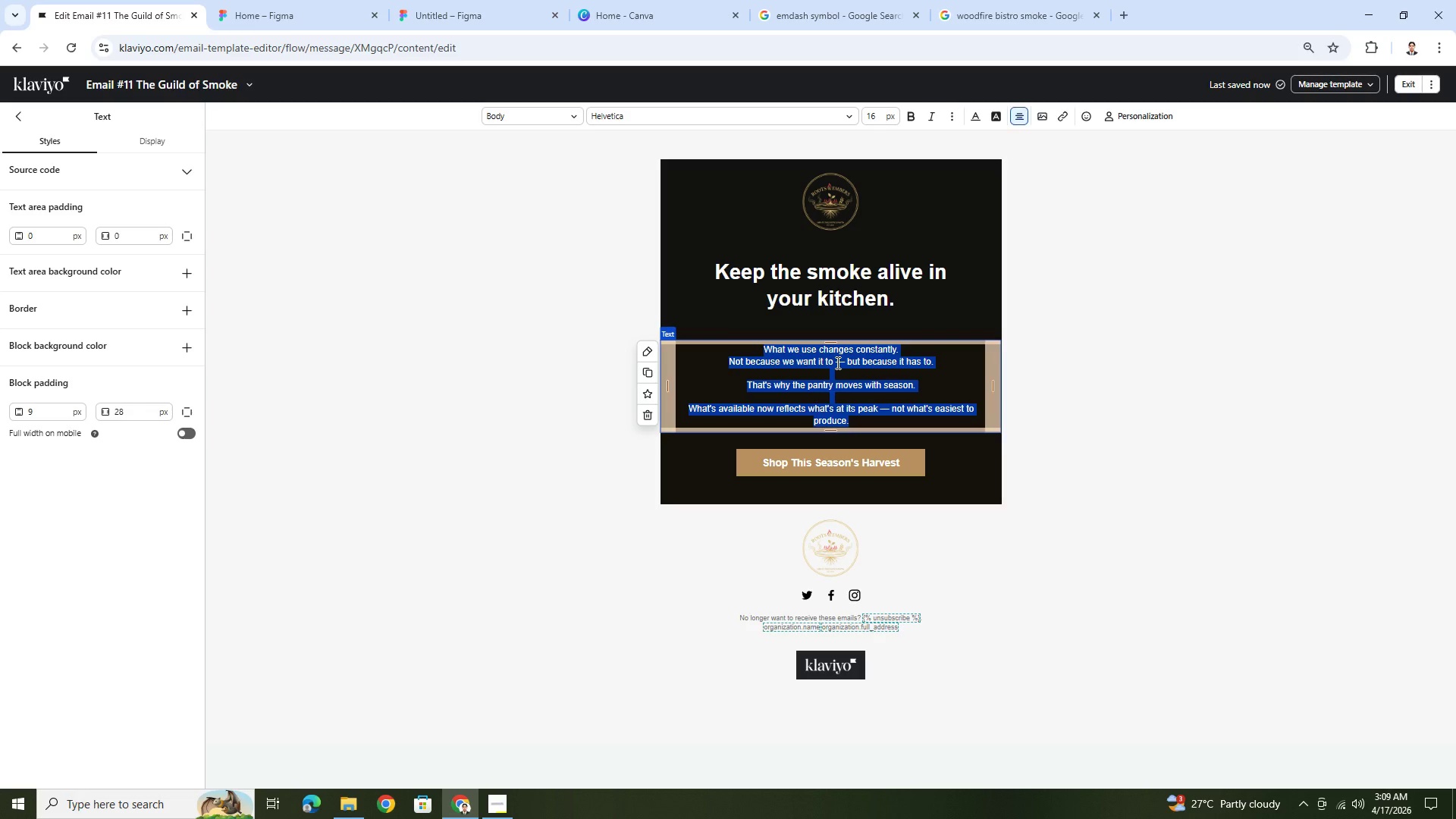 
key(Shift+W)
 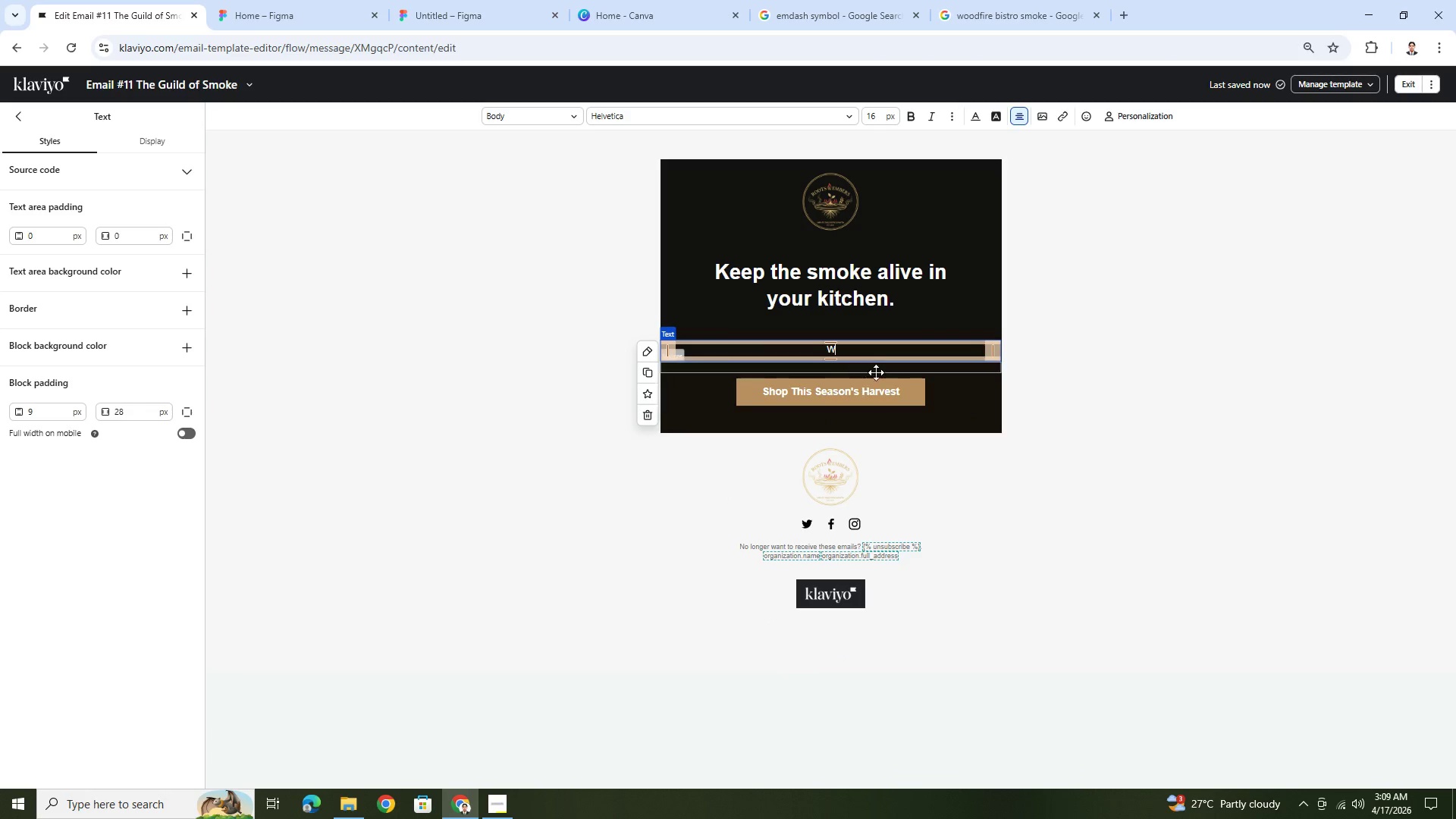 
type(e)
key(Backspace)
key(Backspace)
type(If you've started)
 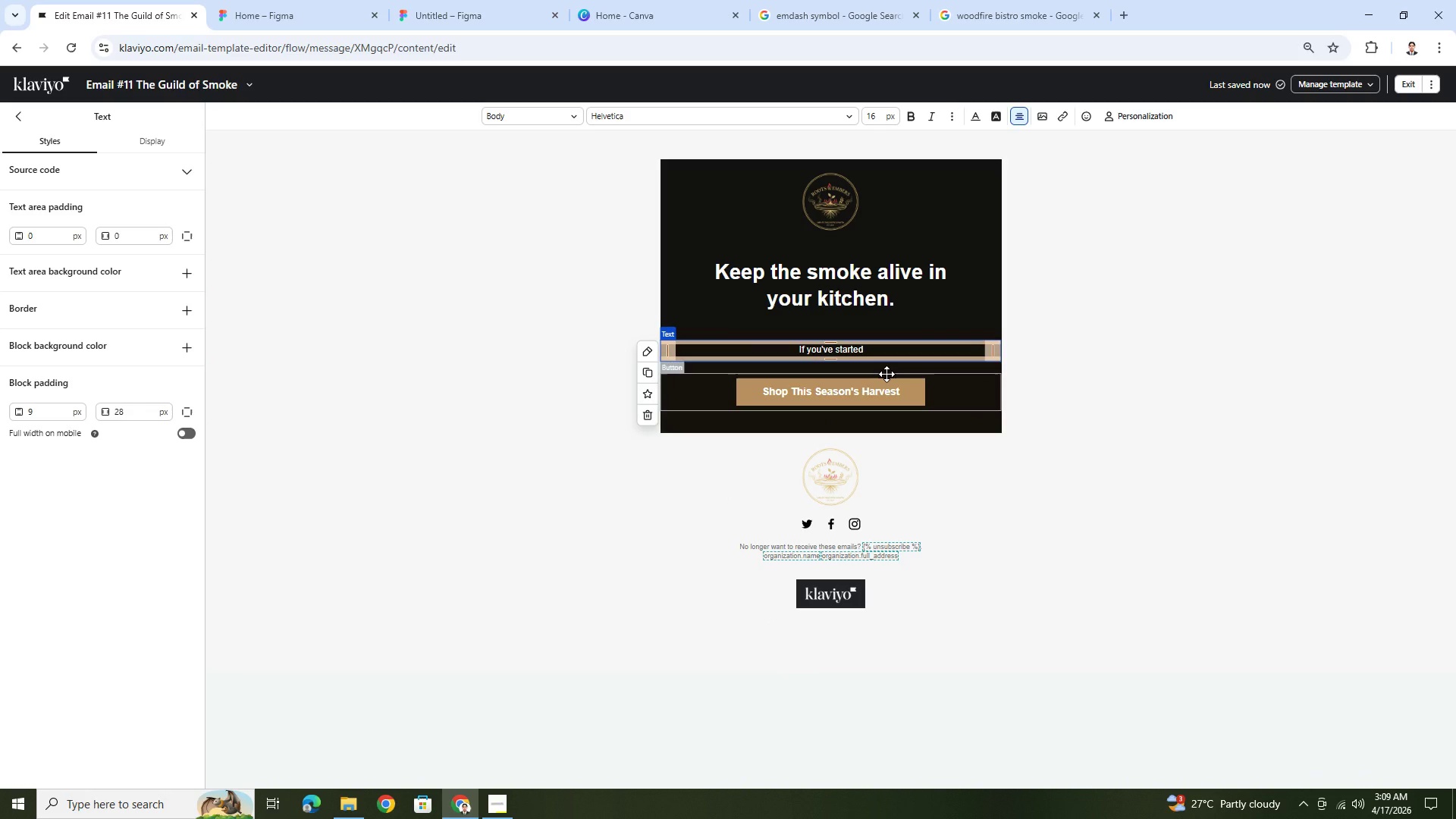 
type( using the pantry re)
 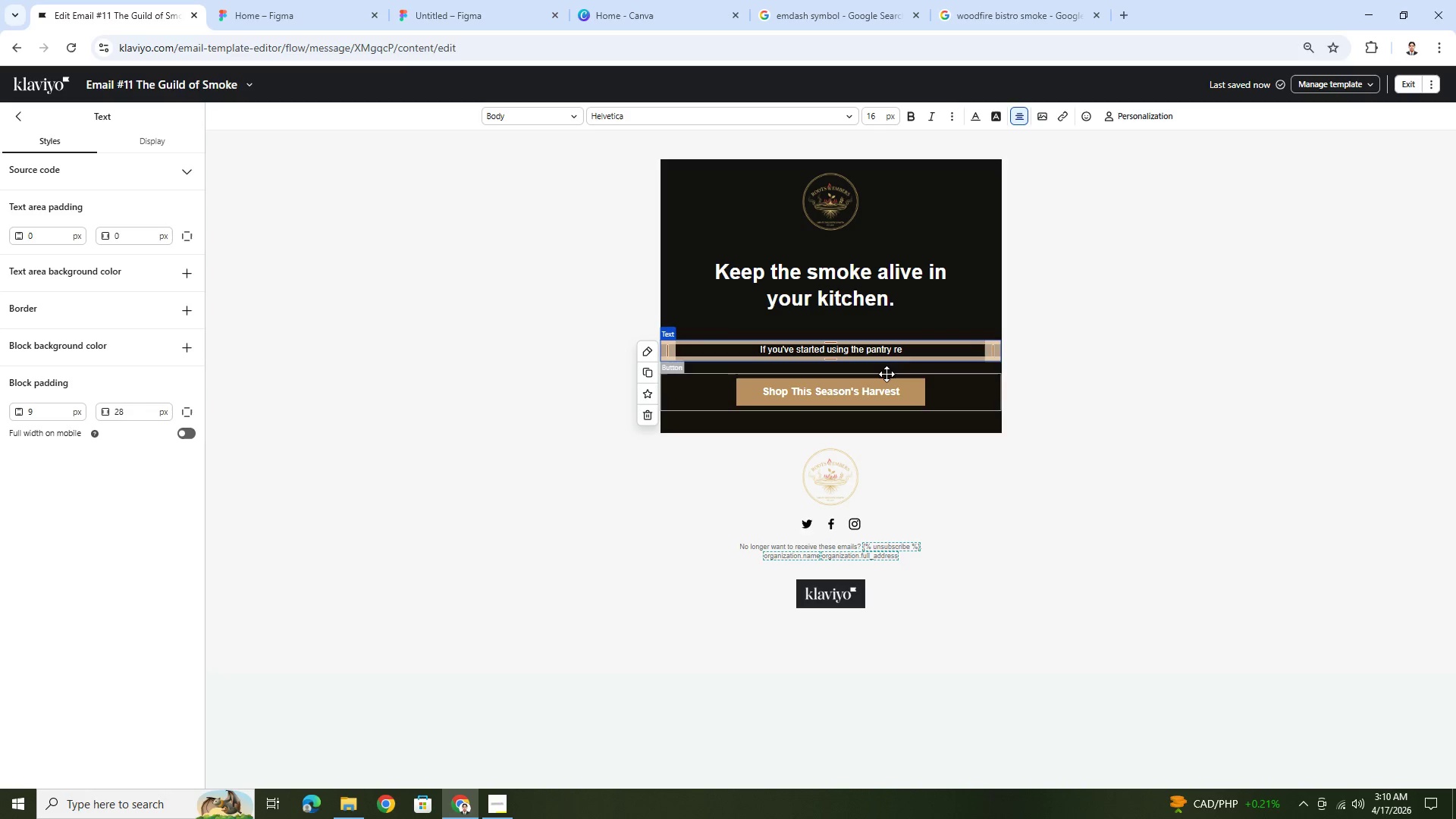 
wait(10.05)
 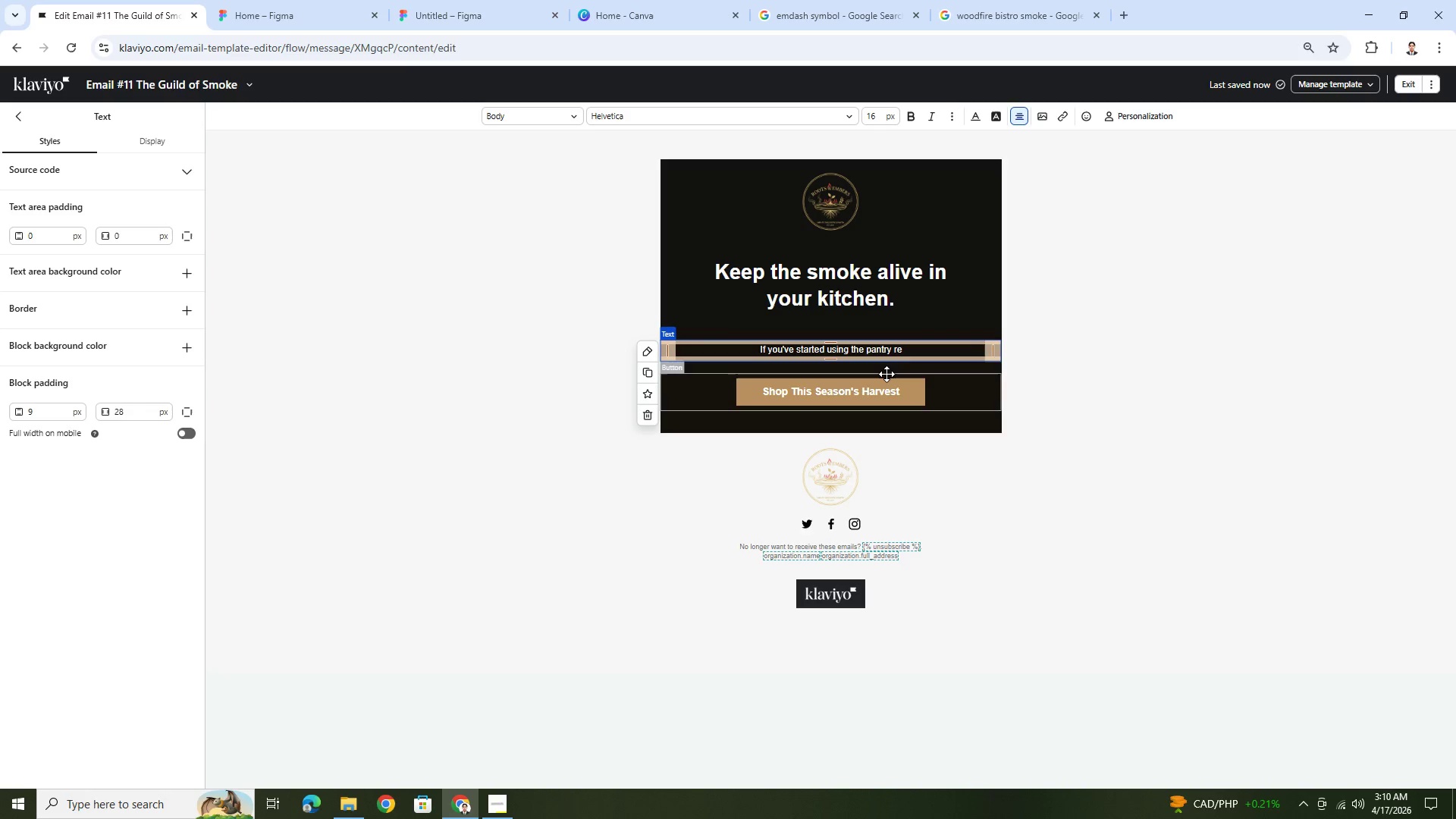 
type(gularly, you've probably noticed something:)
 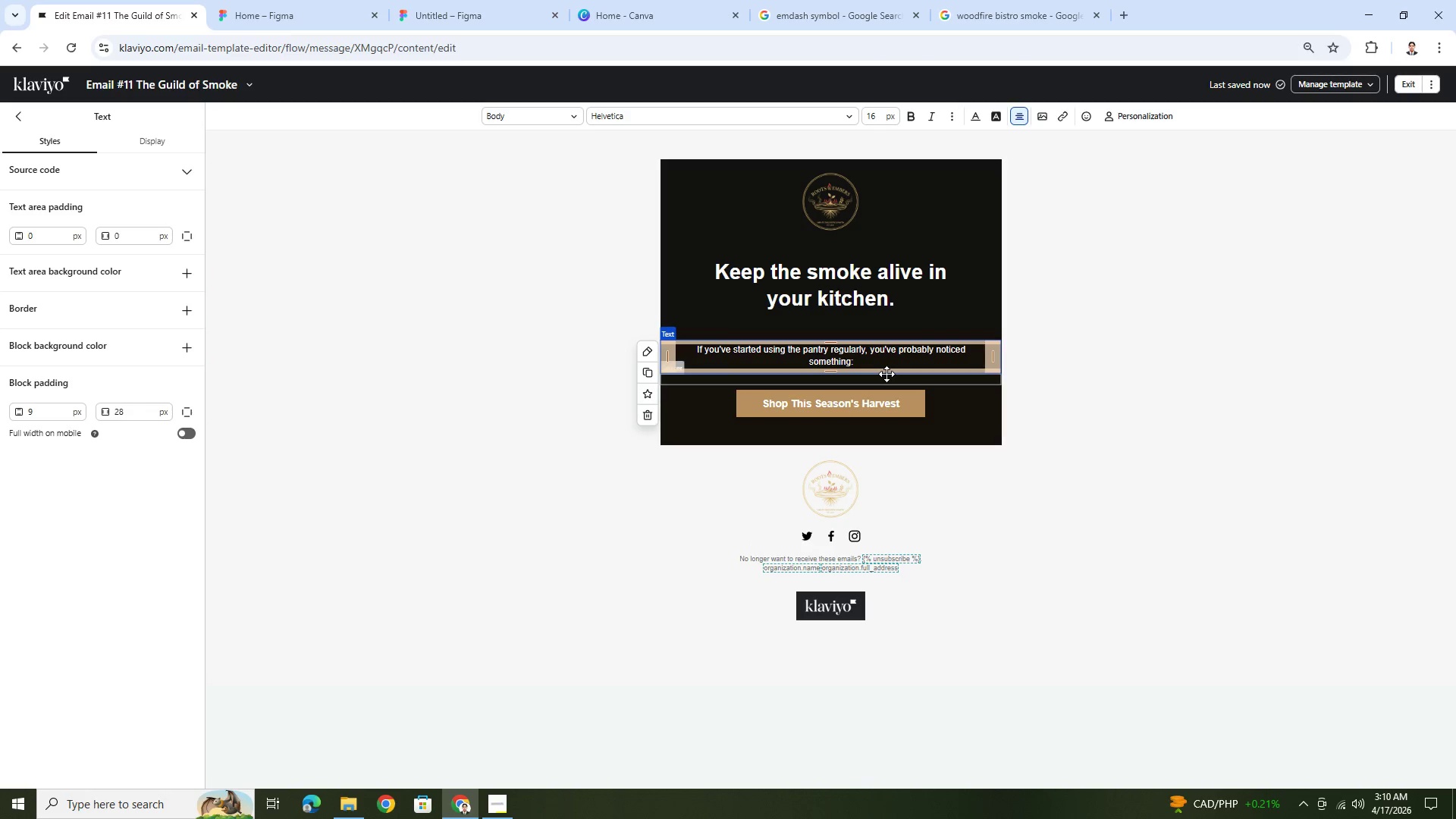 
key(Enter)
 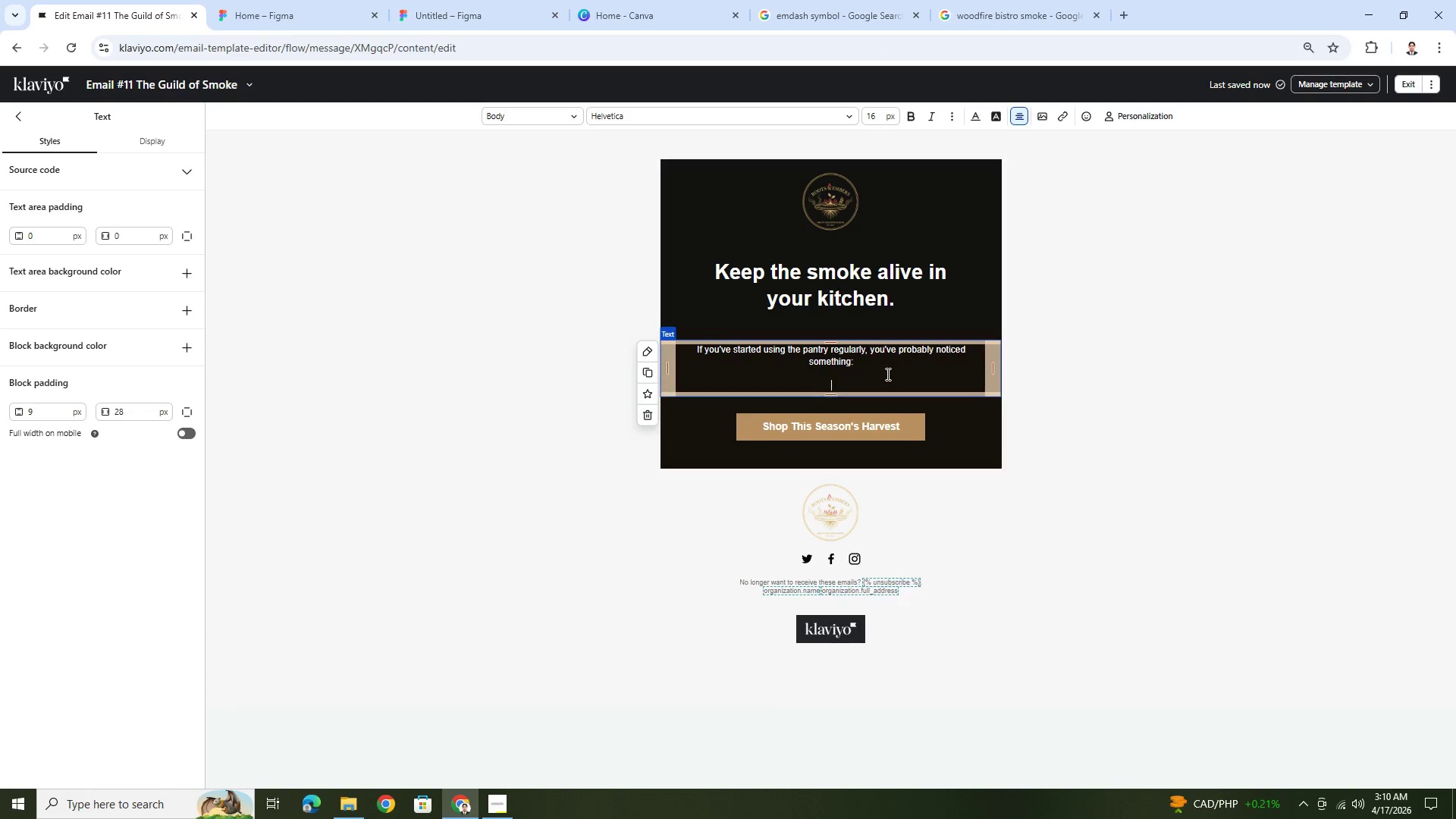 
key(Enter)
 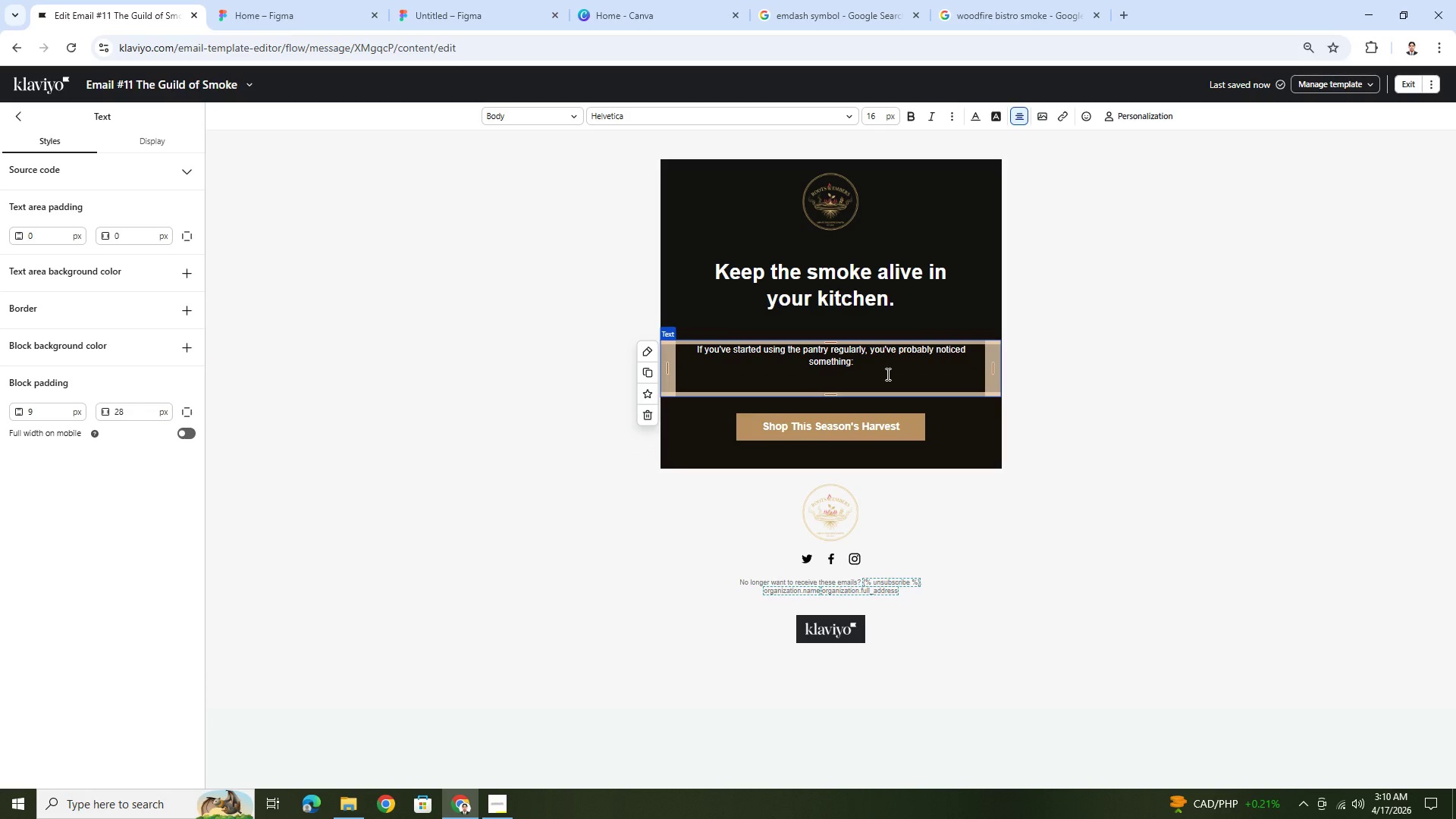 
type(Onc you get used to better ingredients, it's hard to go bacl)
key(Backspace)
type(k.)
 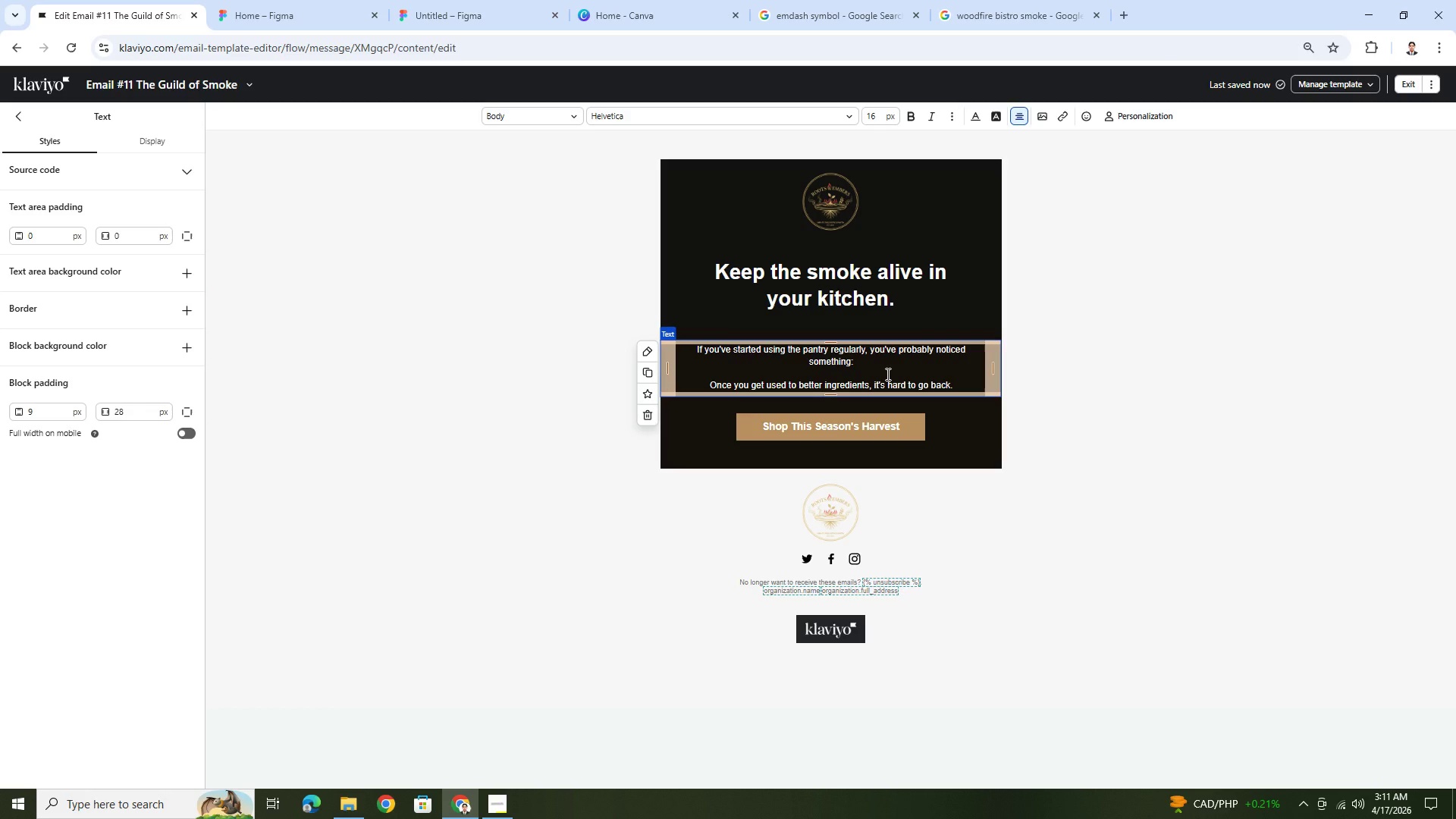 
wait(9.38)
 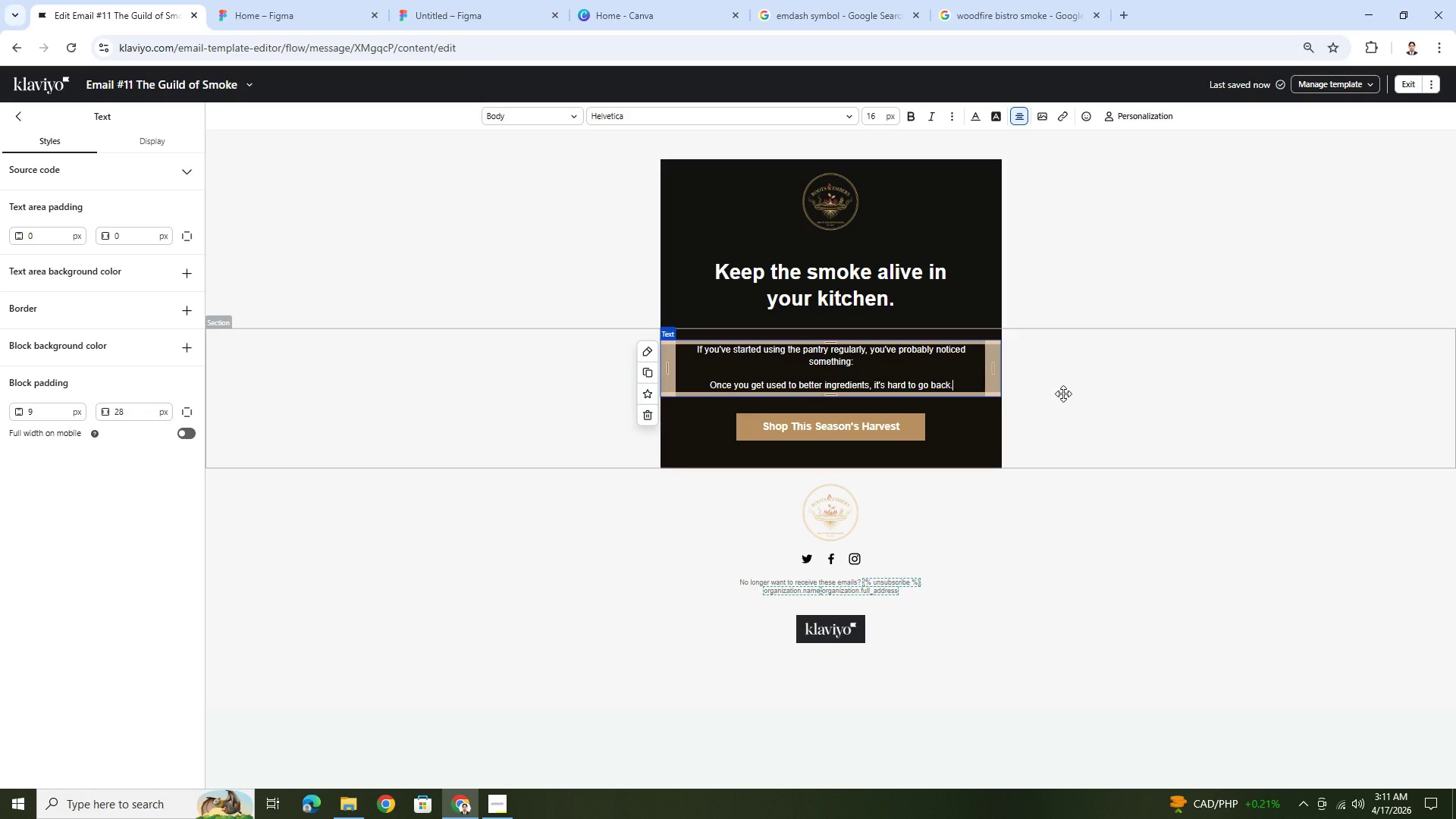 
left_click([1063, 394])
 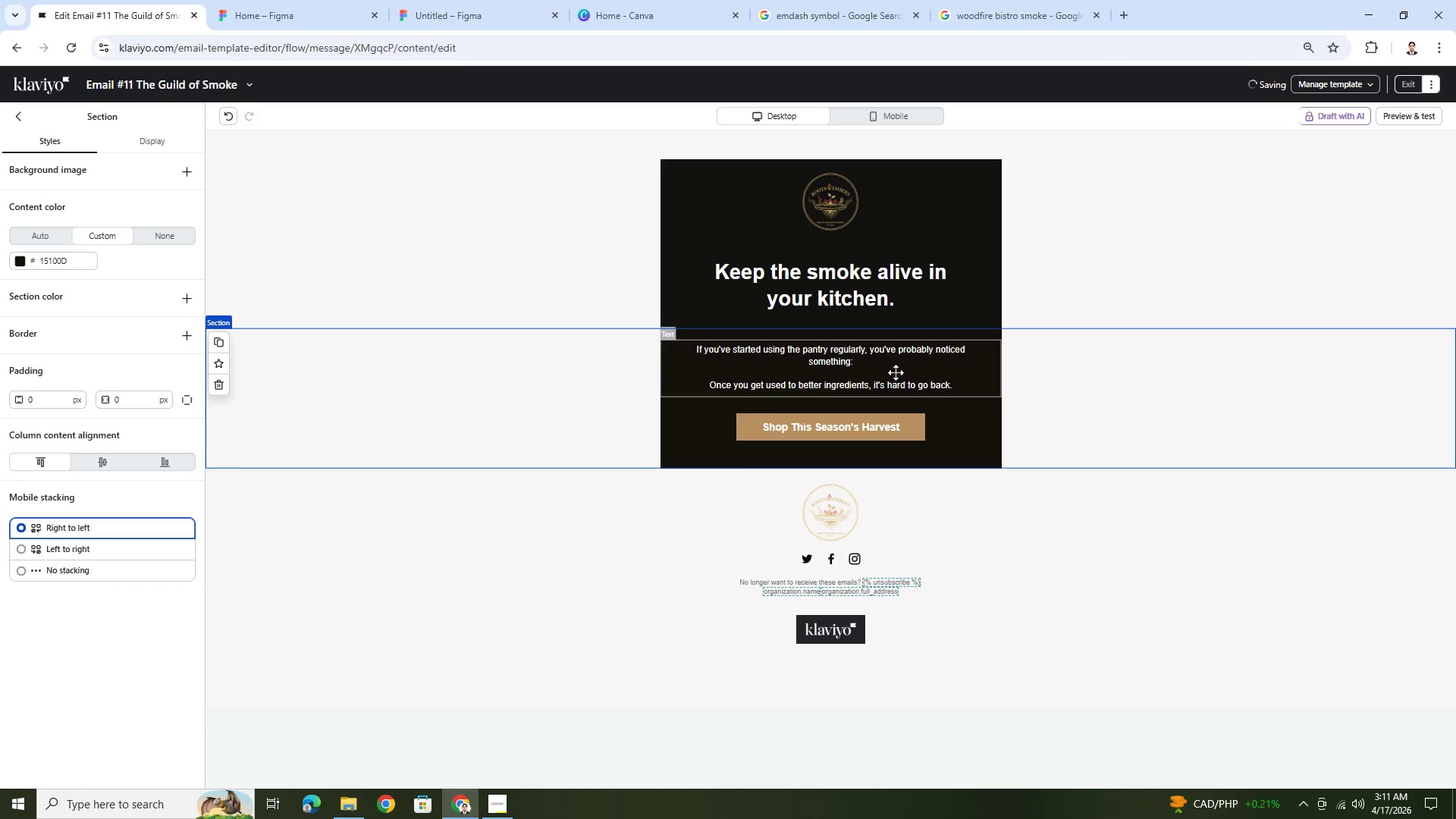 
left_click([887, 370])
 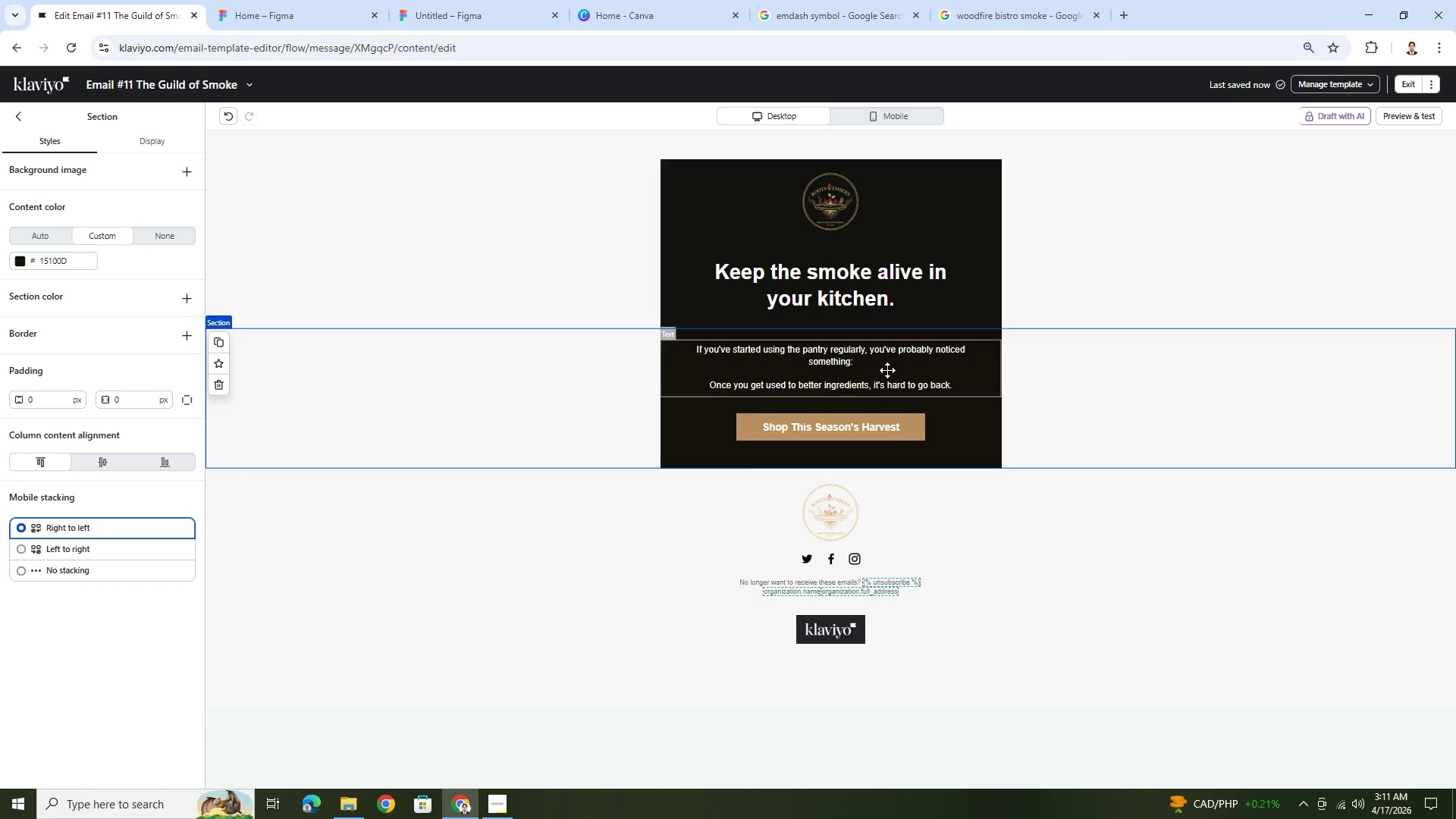 
double_click([887, 370])
 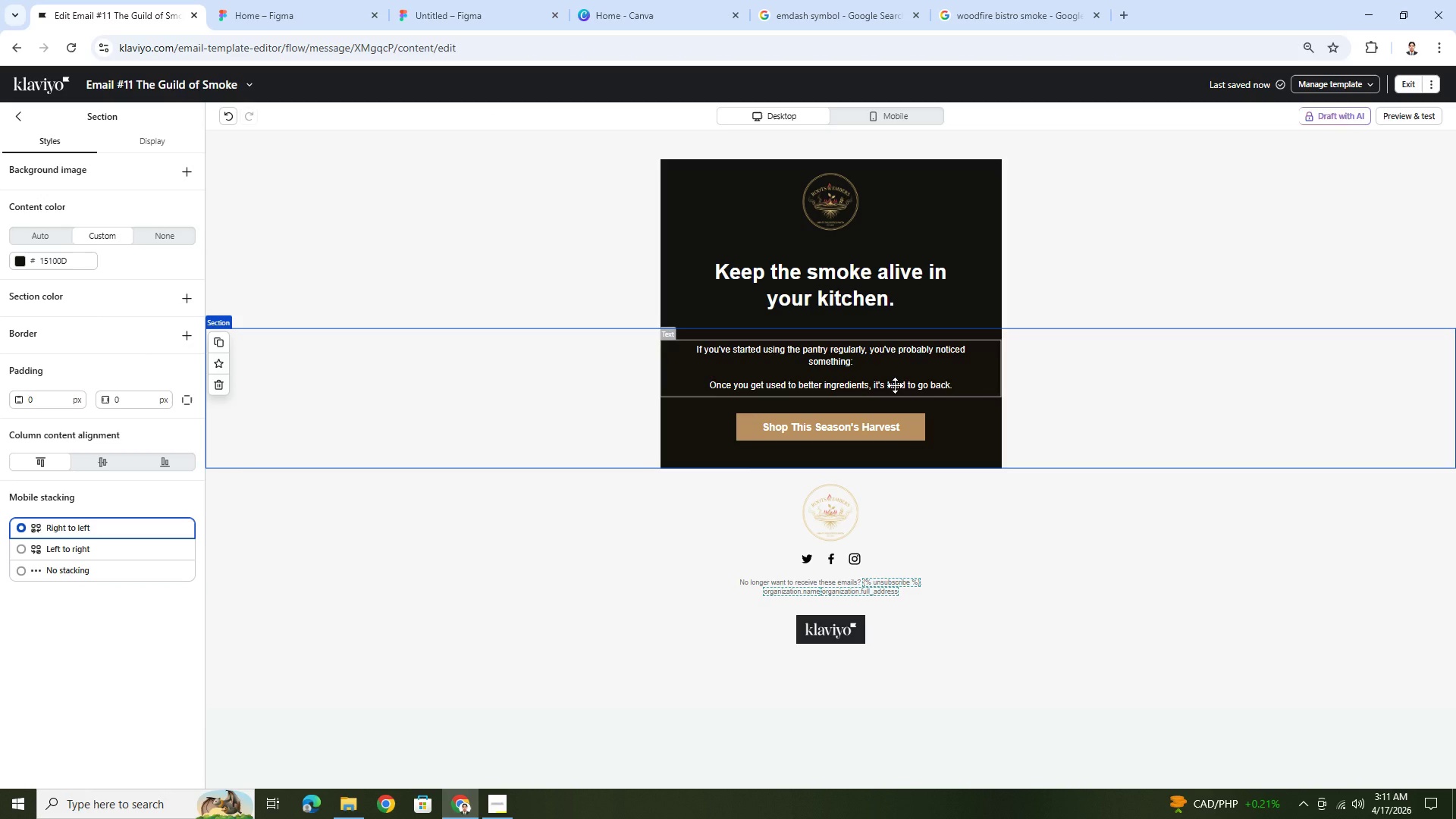 
double_click([895, 385])
 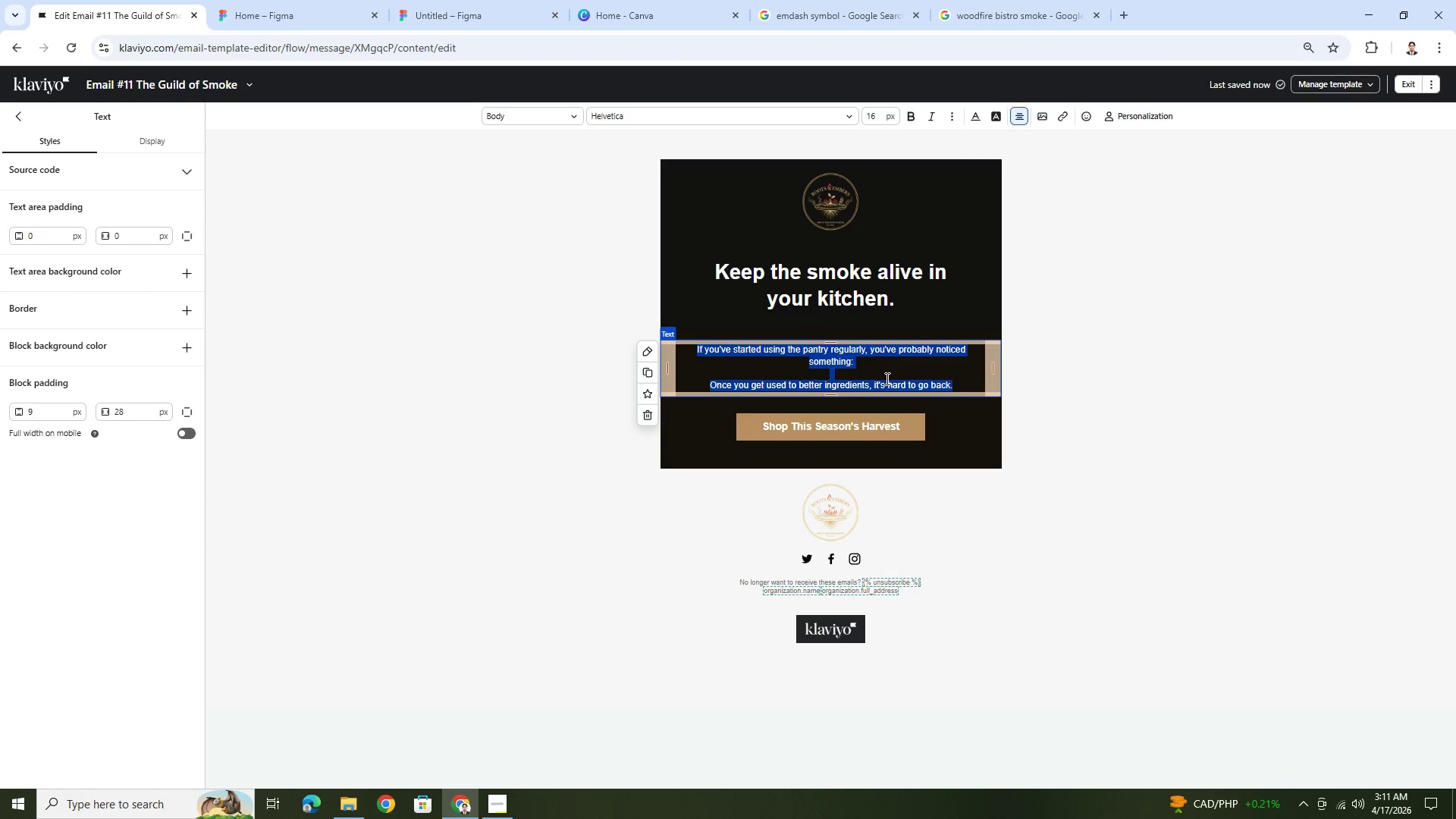 
left_click([886, 386])
 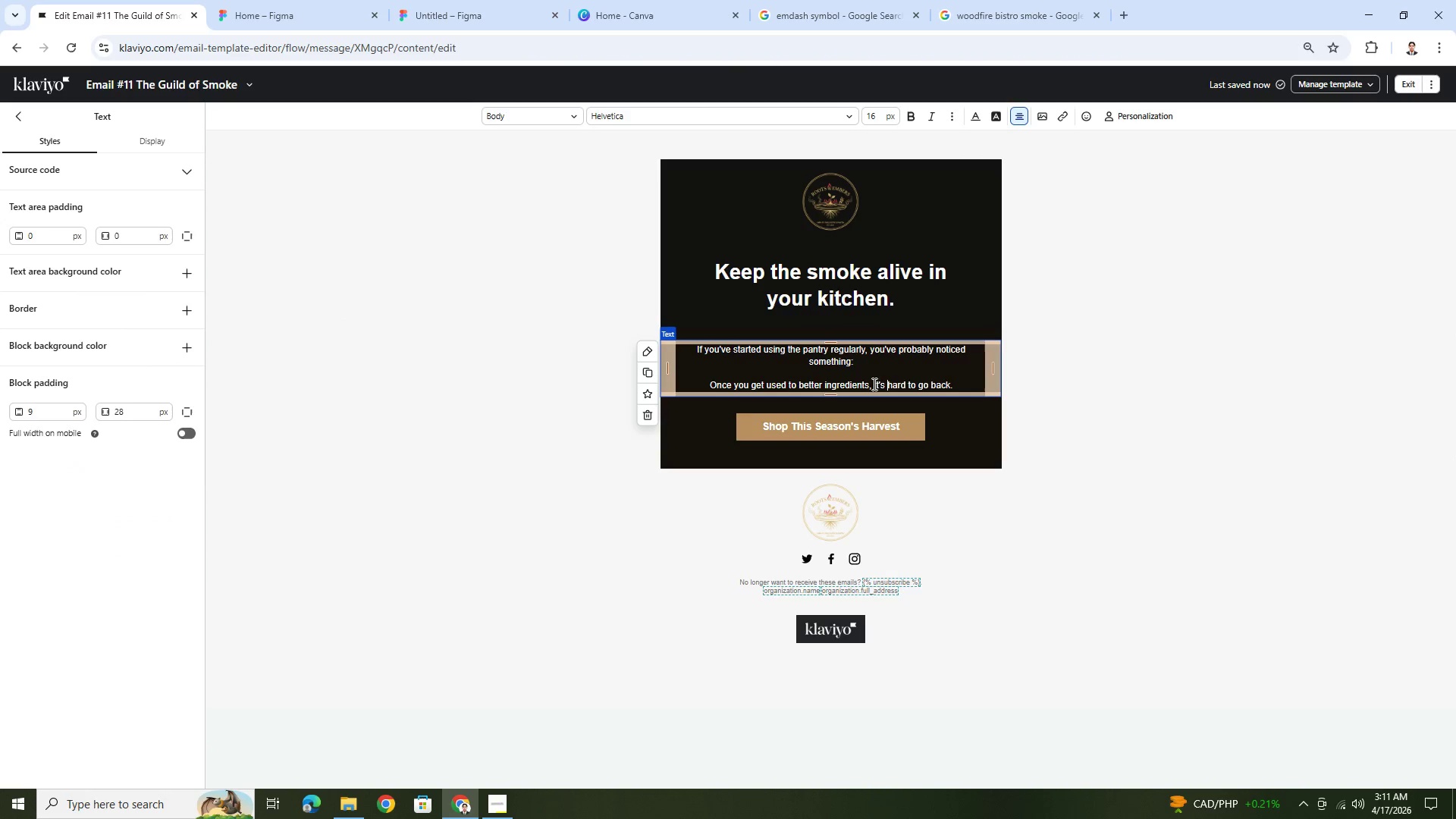 
left_click_drag(start_coordinate=[873, 384], to_coordinate=[952, 384])
 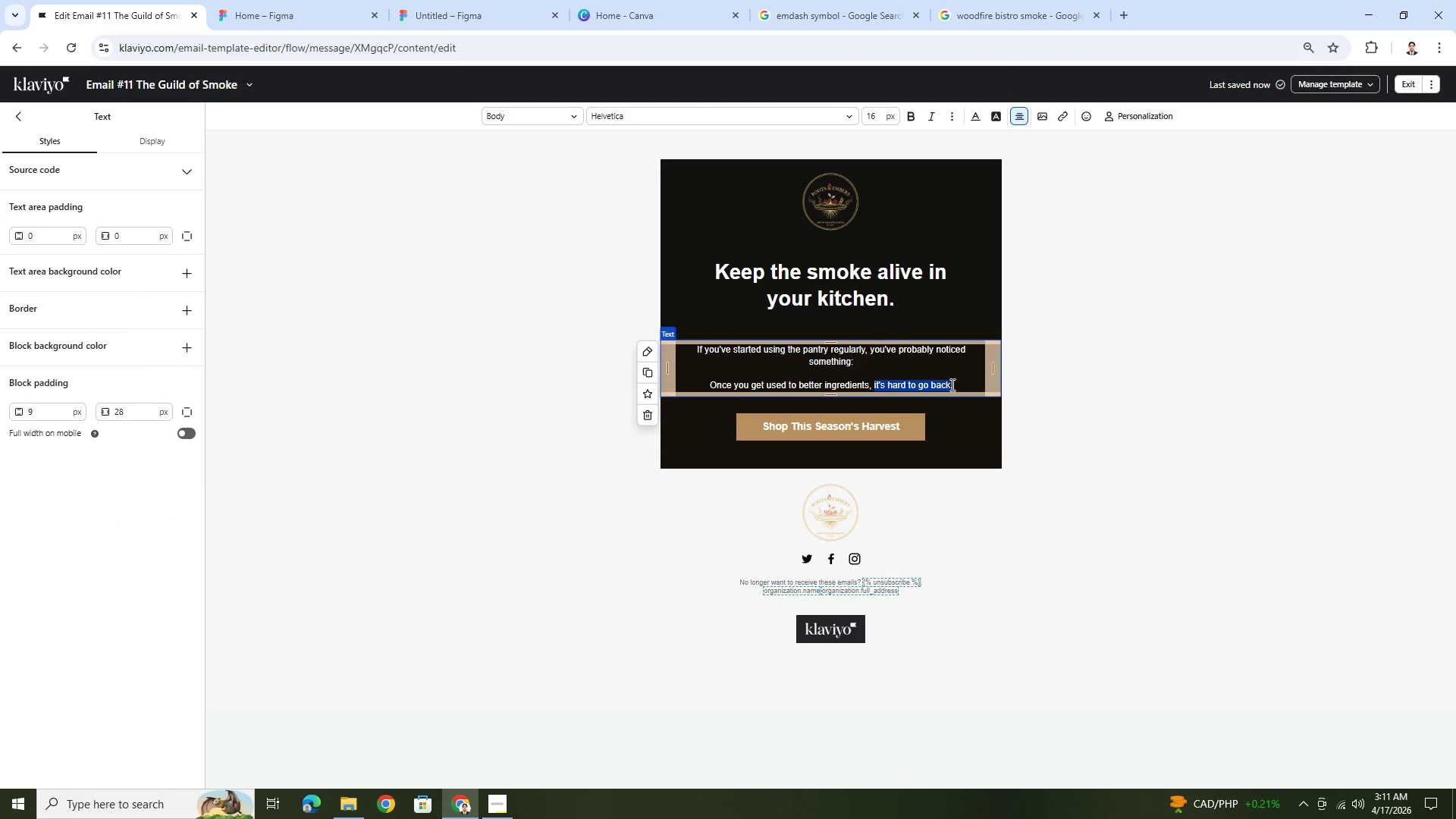 
key(Control+B)
 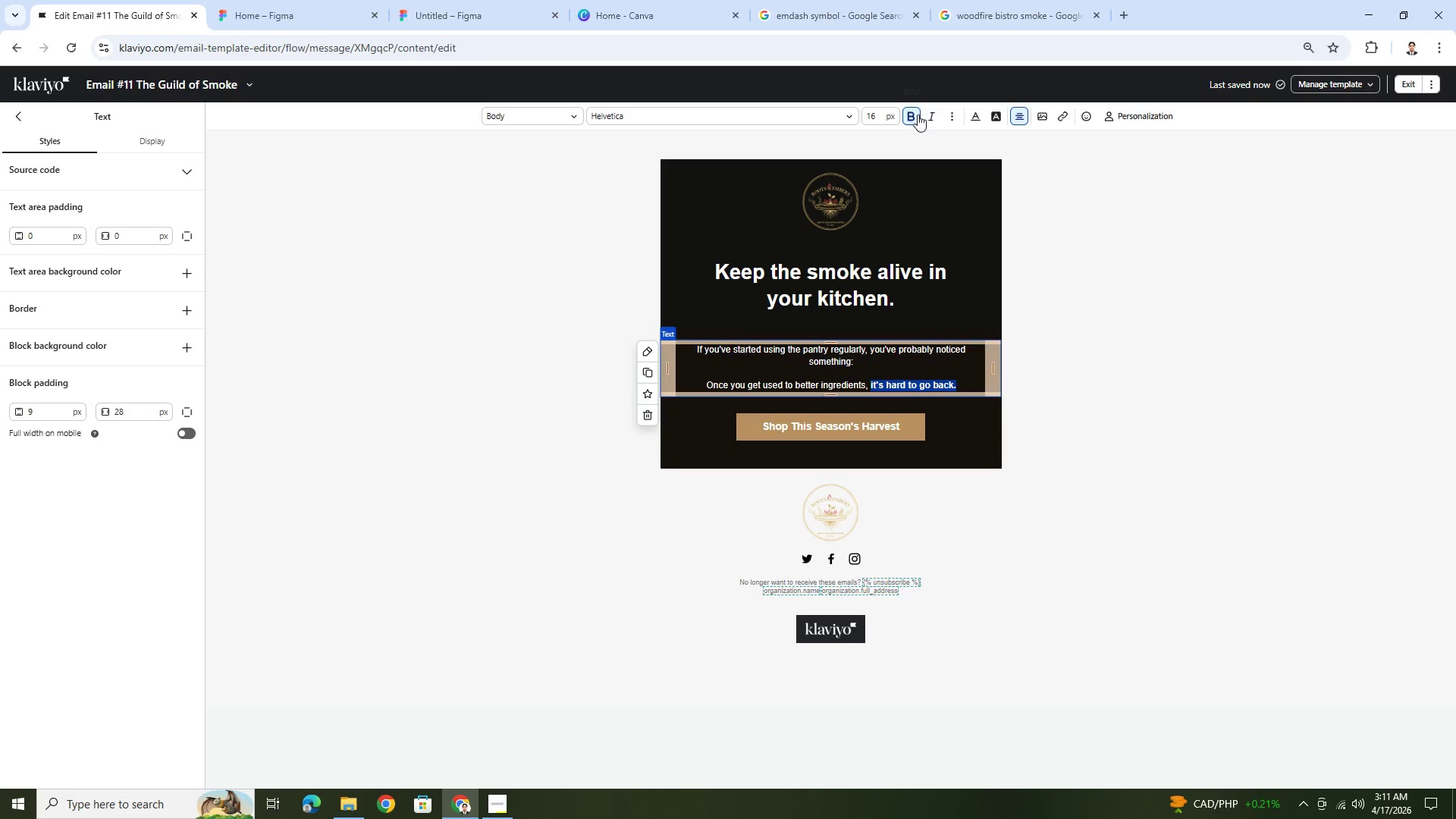 
left_click([927, 115])
 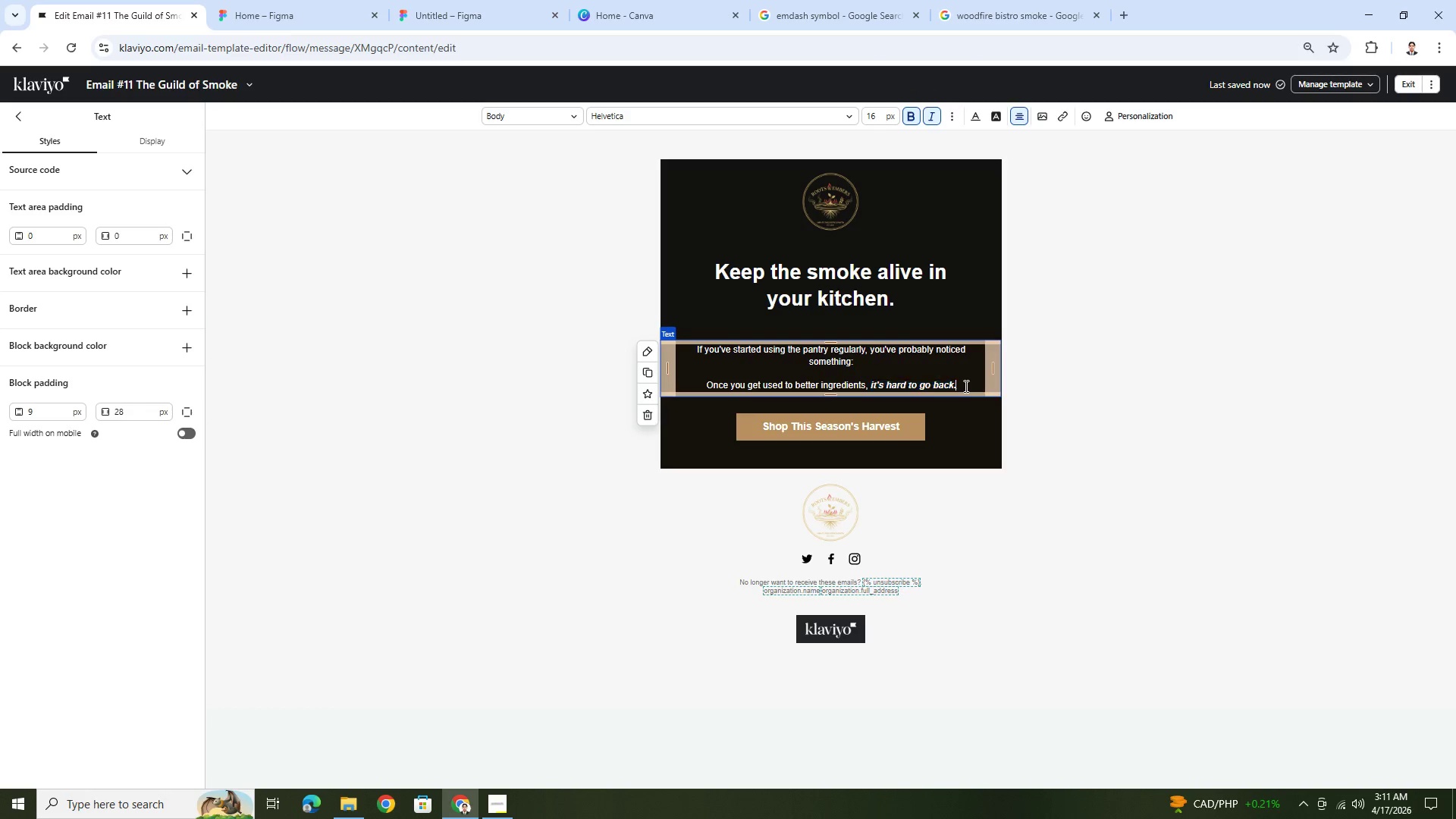 
double_click([965, 386])
 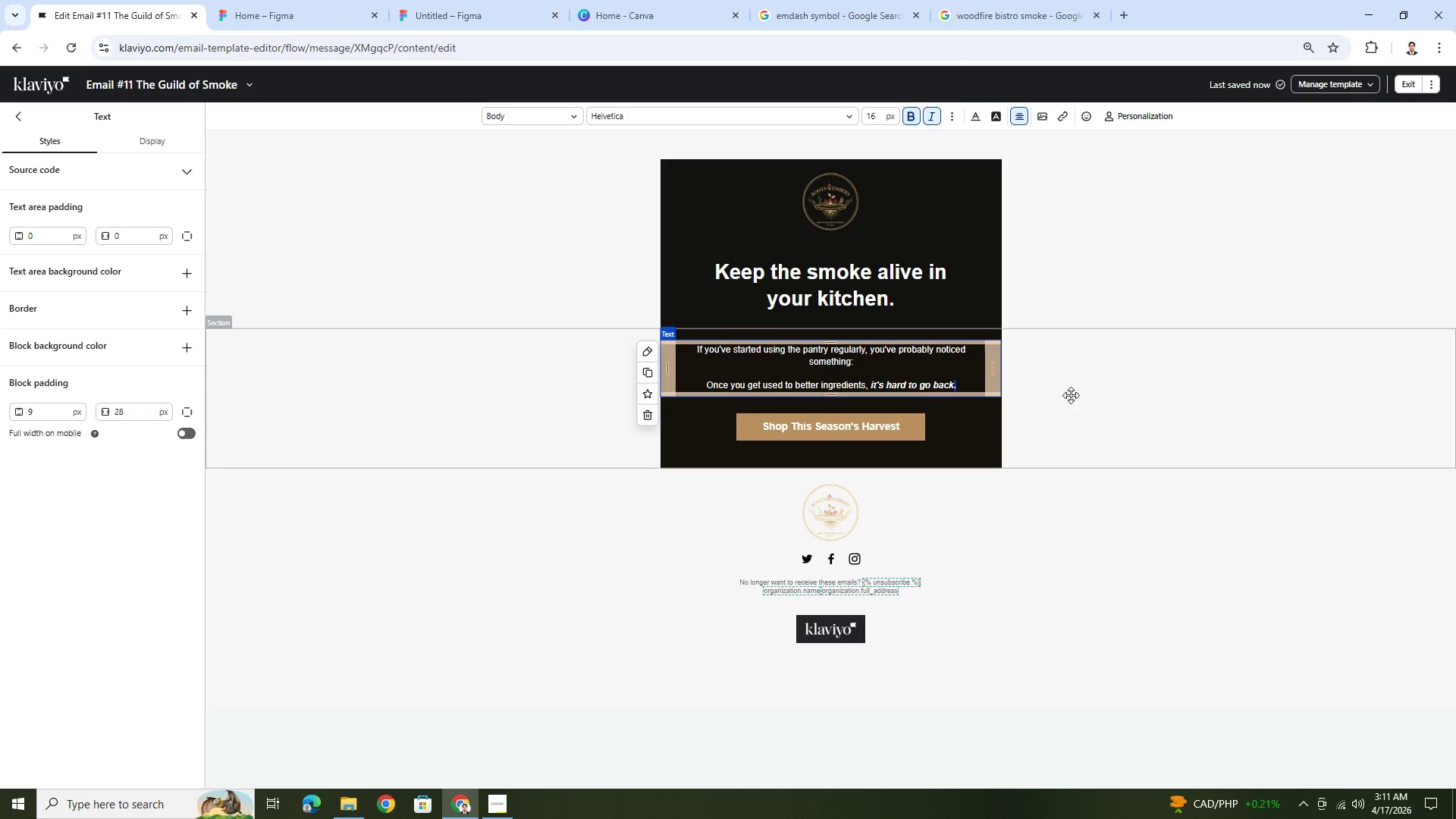 
left_click([1071, 395])
 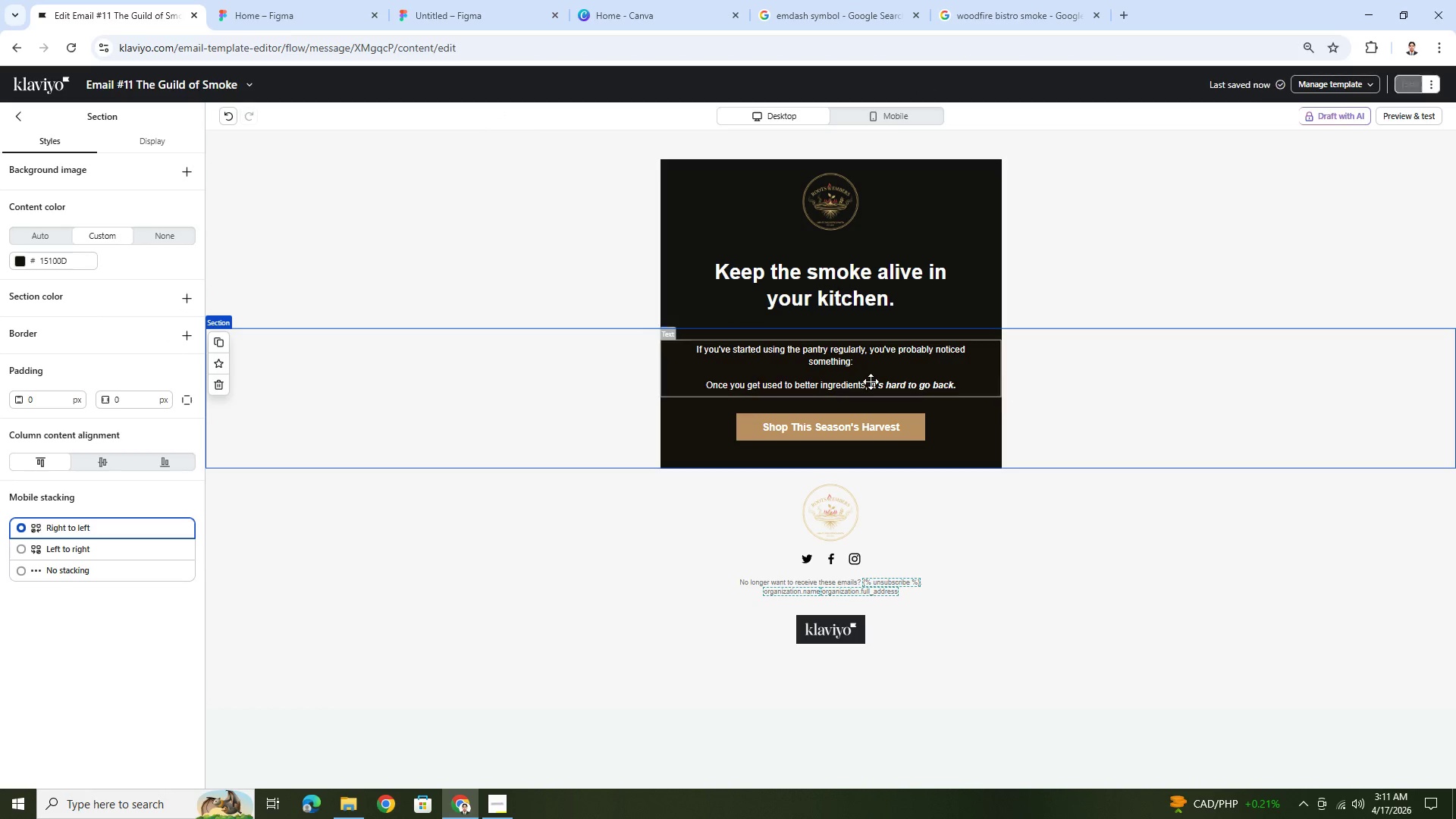 
left_click([870, 381])
 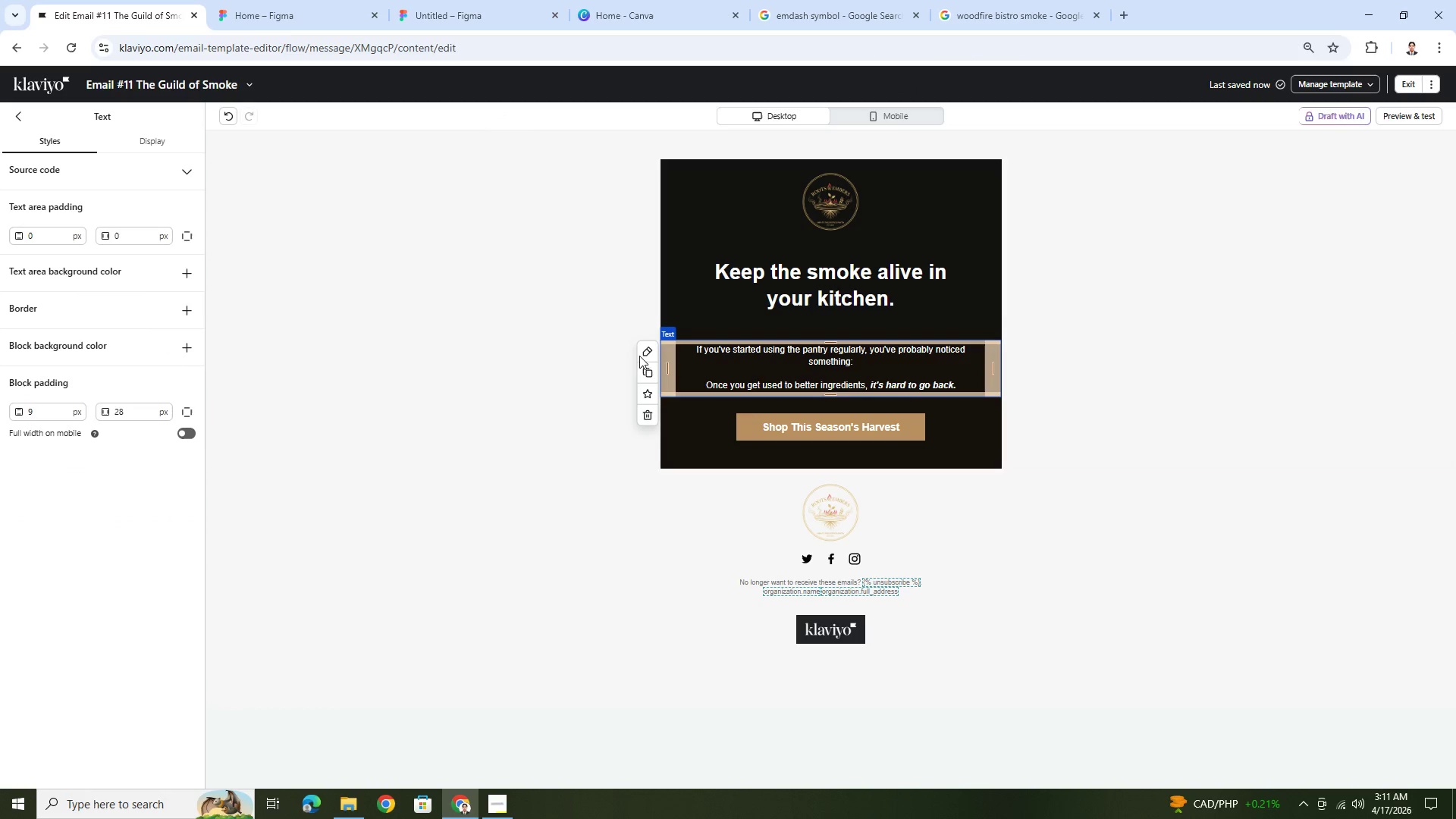 
left_click([647, 373])
 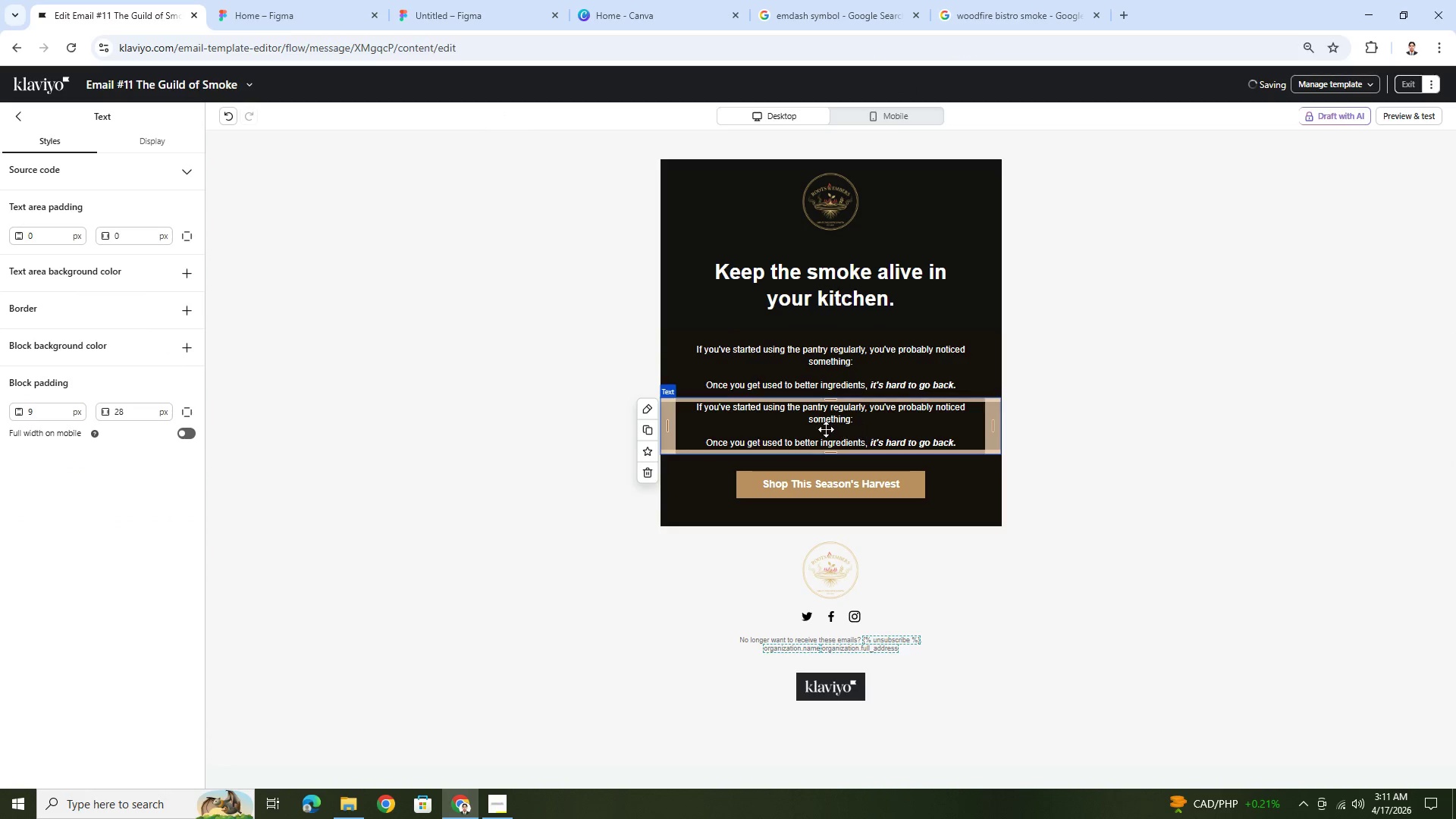 
double_click([826, 429])
 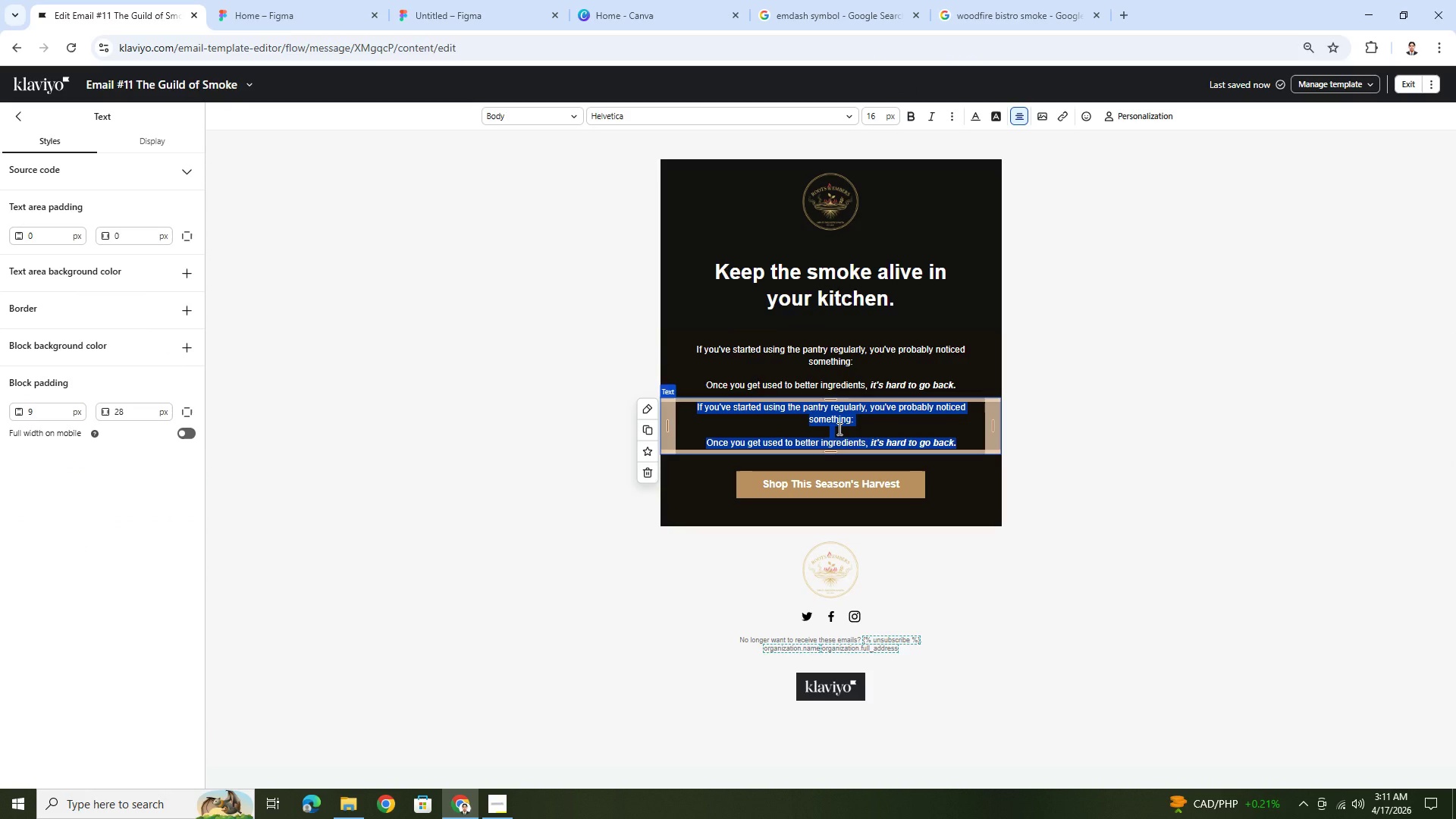 
type(That's why we built a simple way to keep things consistent)
 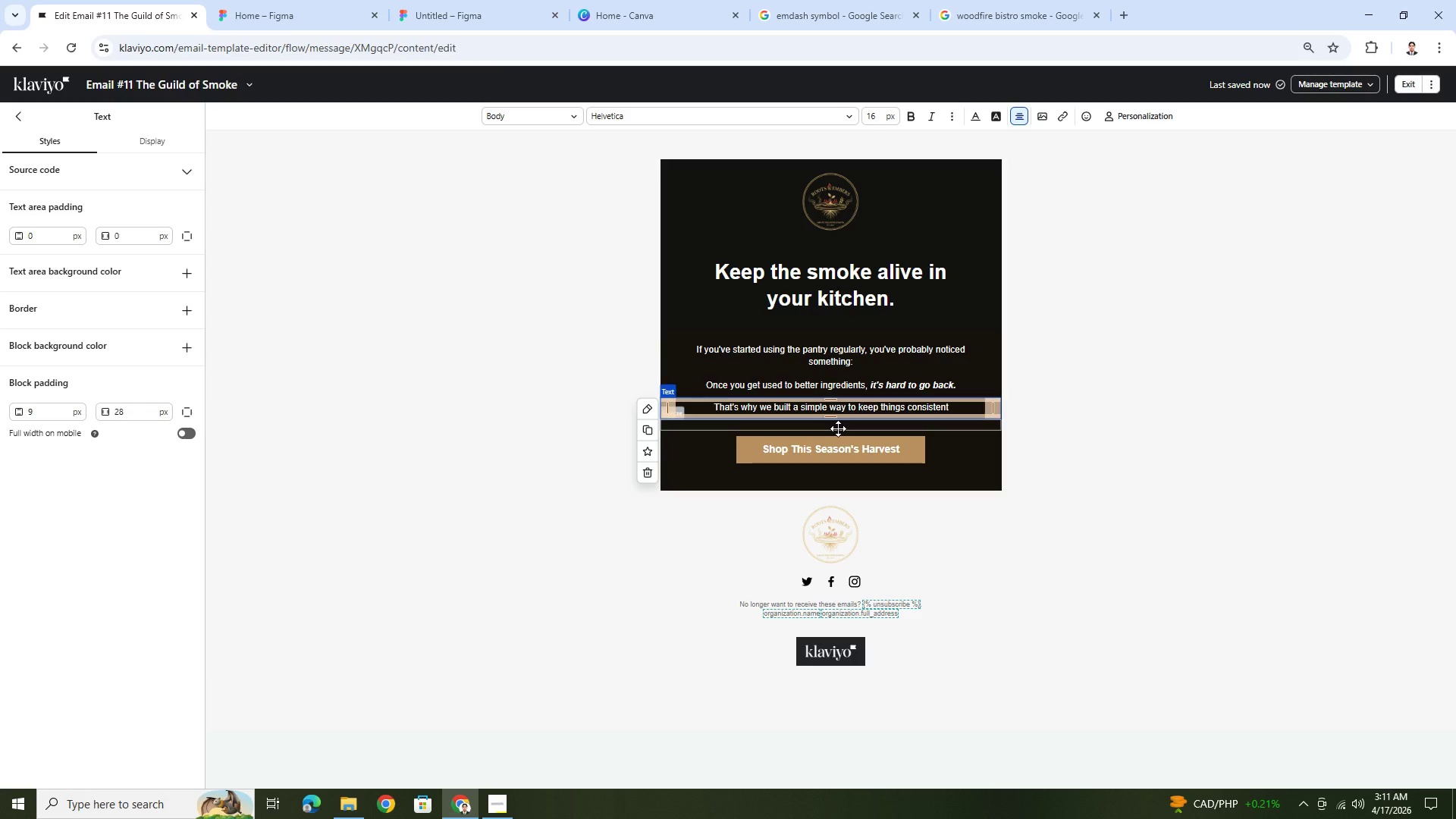 
hold_key(key=ControlLeft, duration=1.52)
 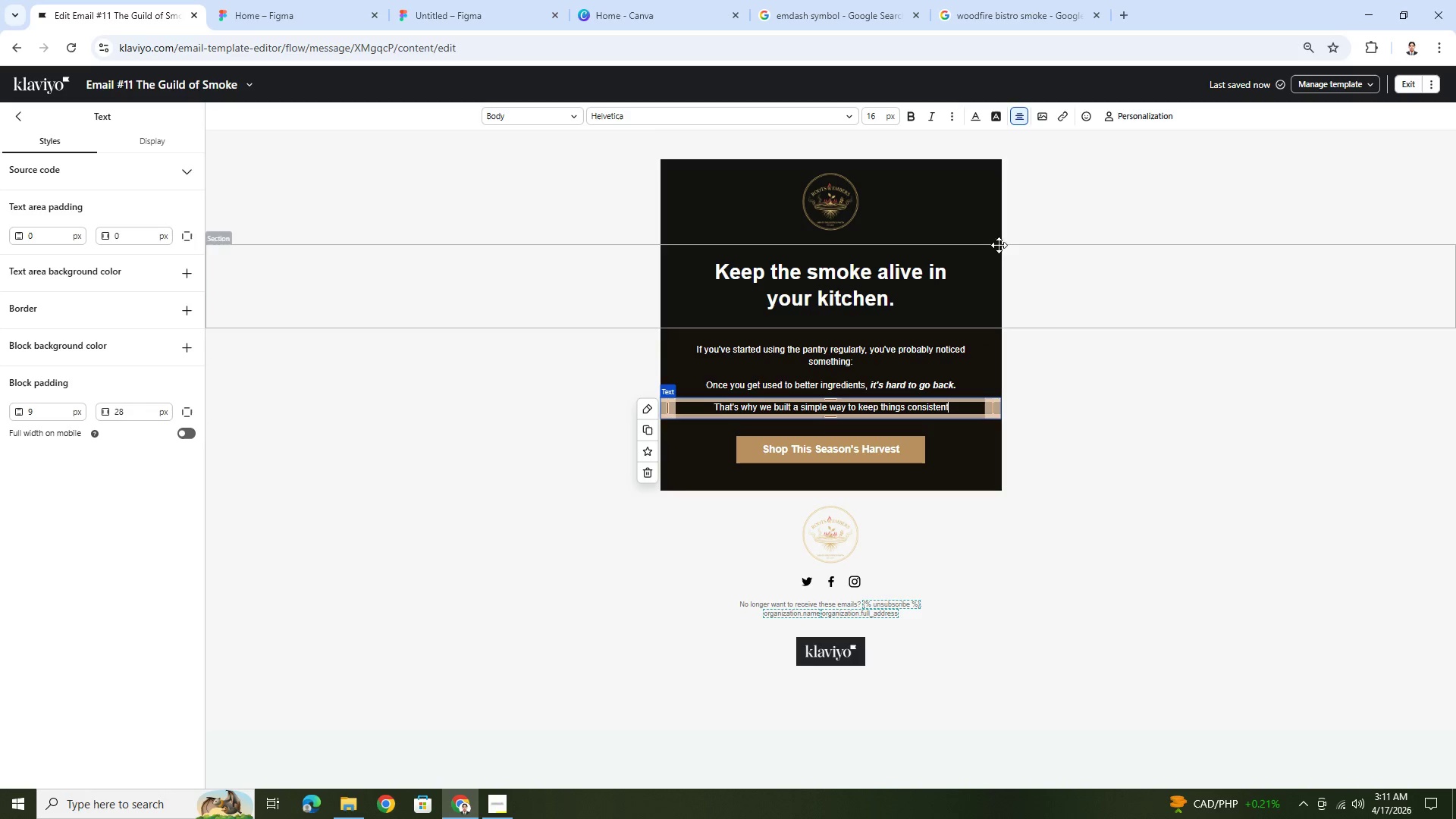 
hold_key(key=ControlLeft, duration=0.34)
 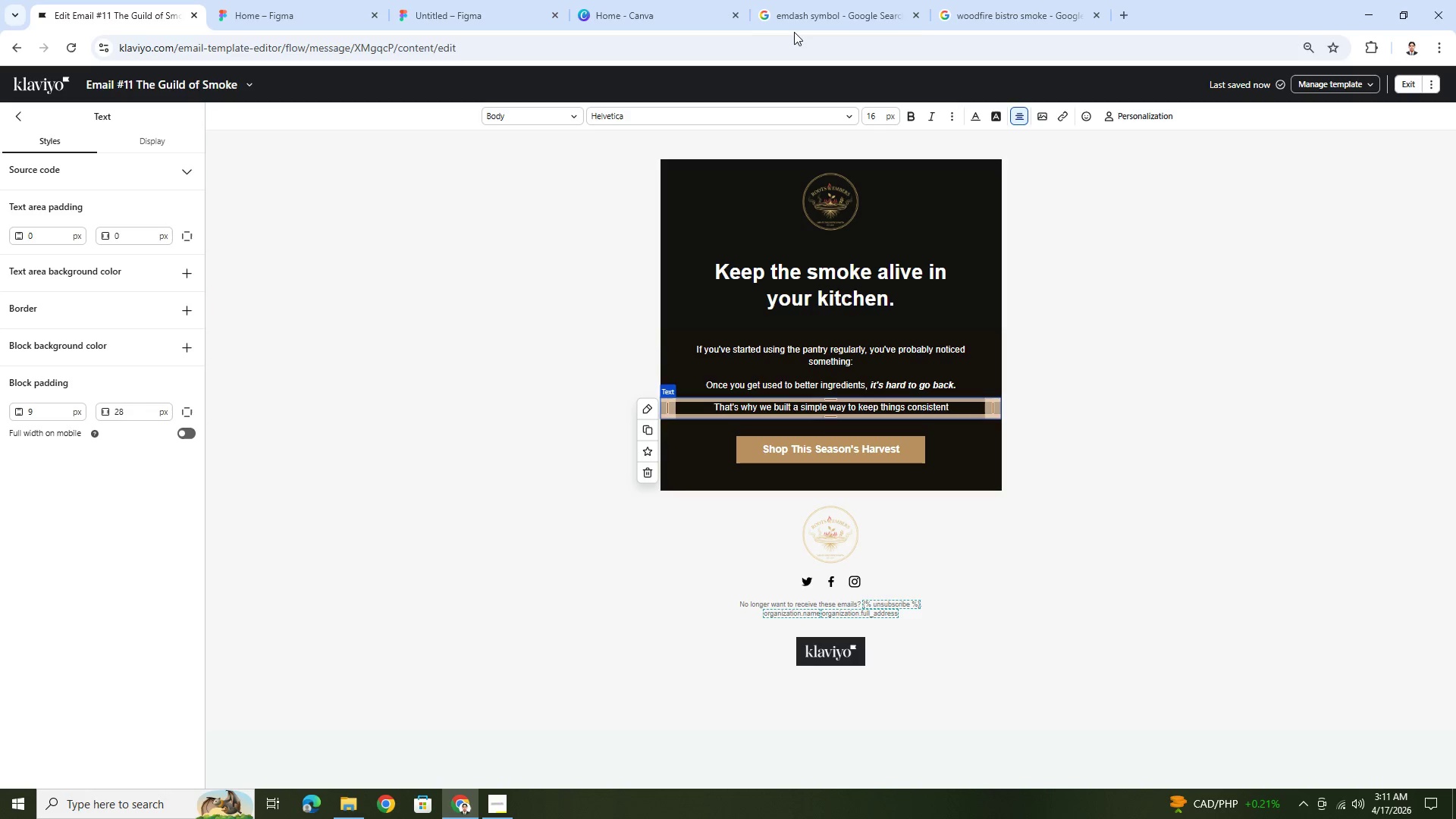 
hold_key(key=ControlLeft, duration=2.0)
left_click([810, 1])
 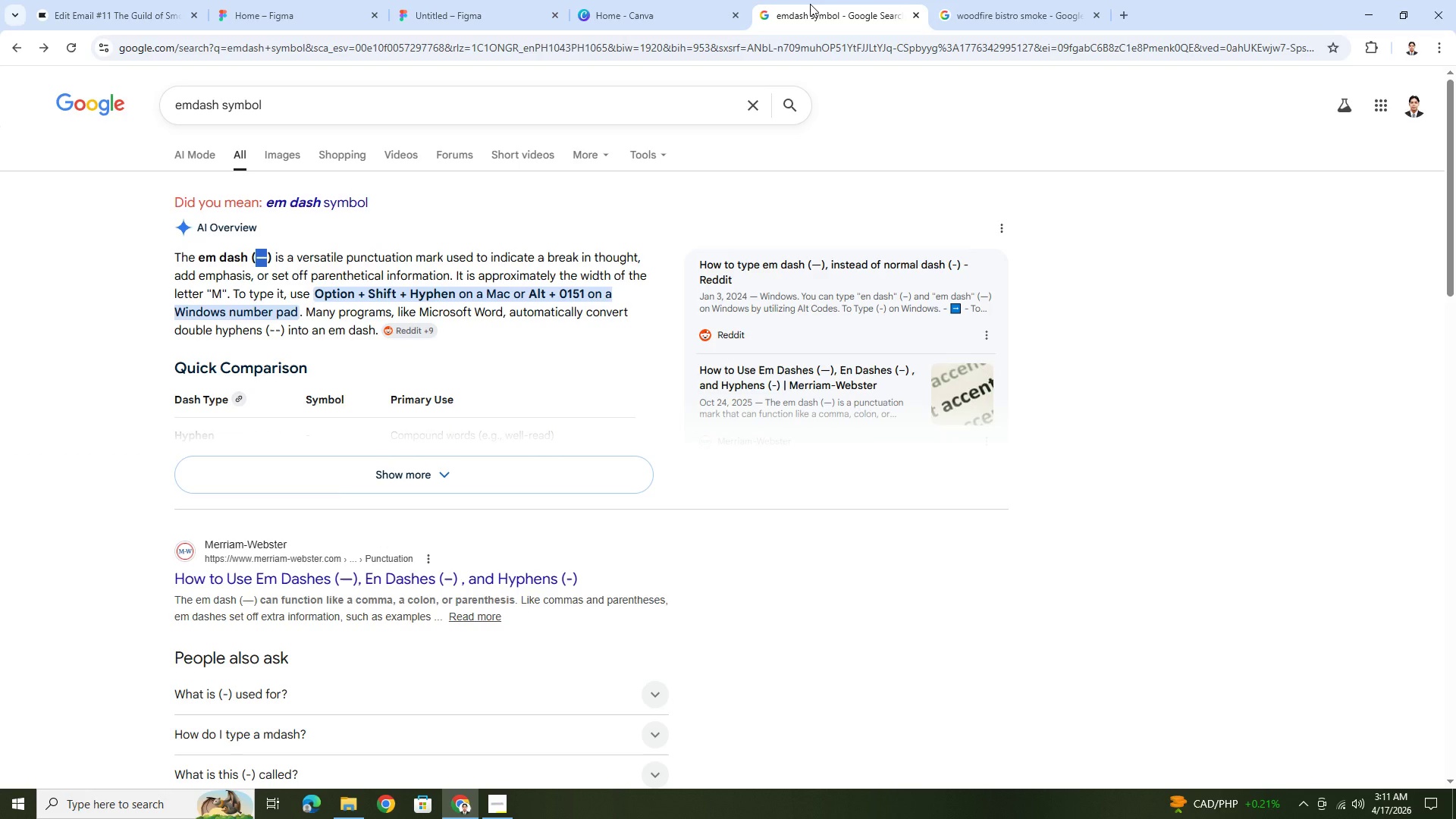 
key(Control+C)
 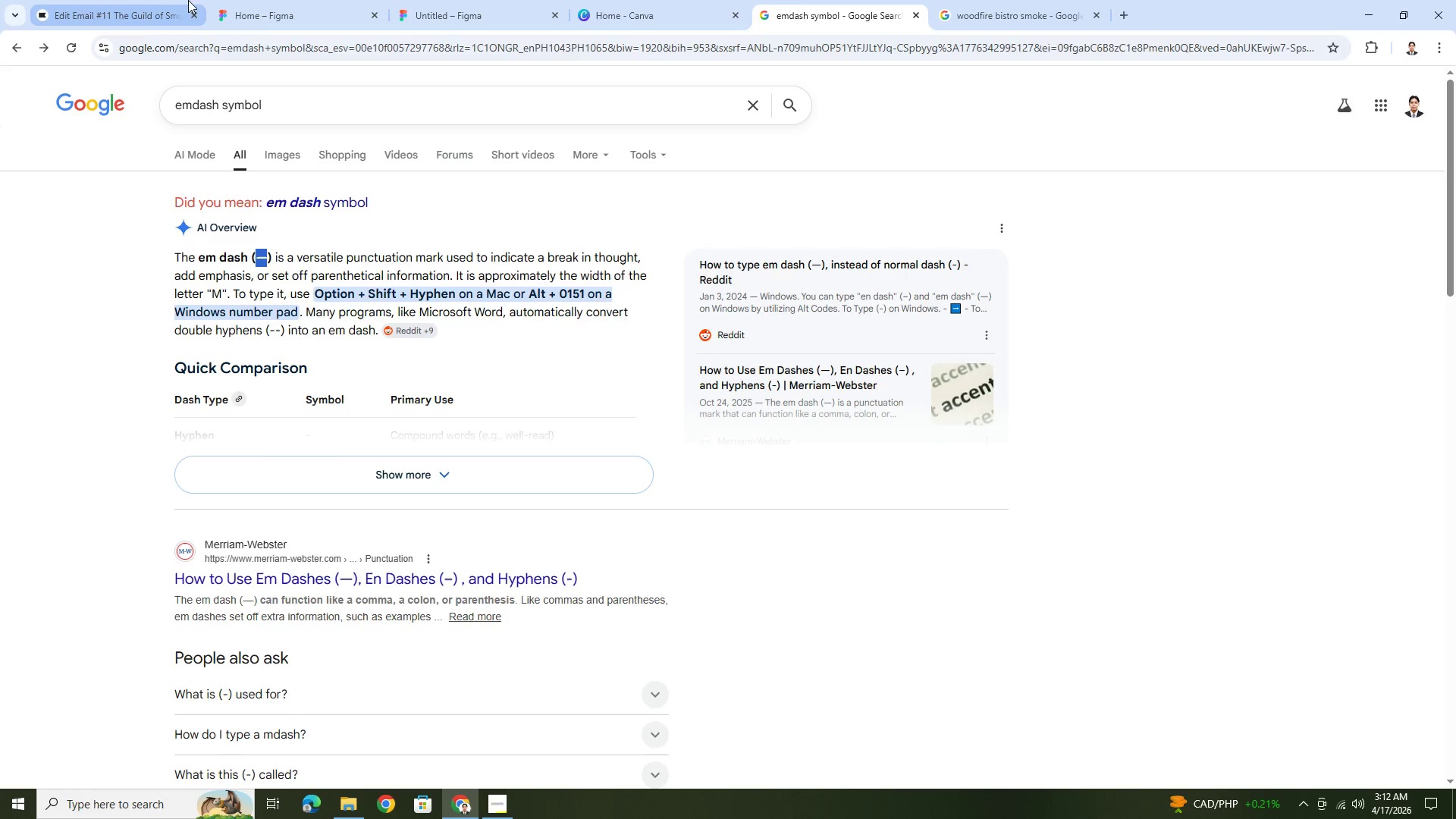 
left_click([167, 2])
 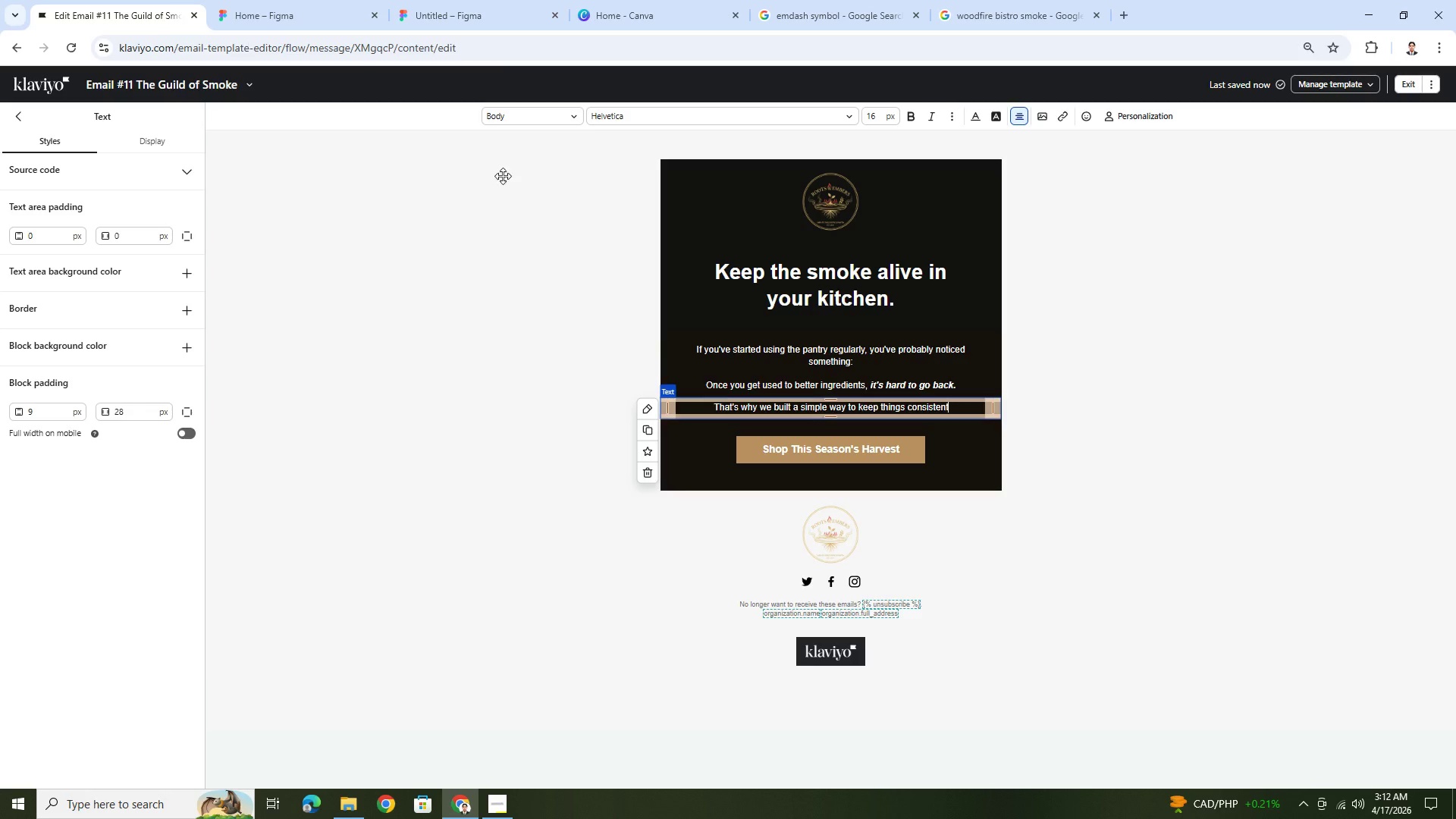 
key(Control+V)
 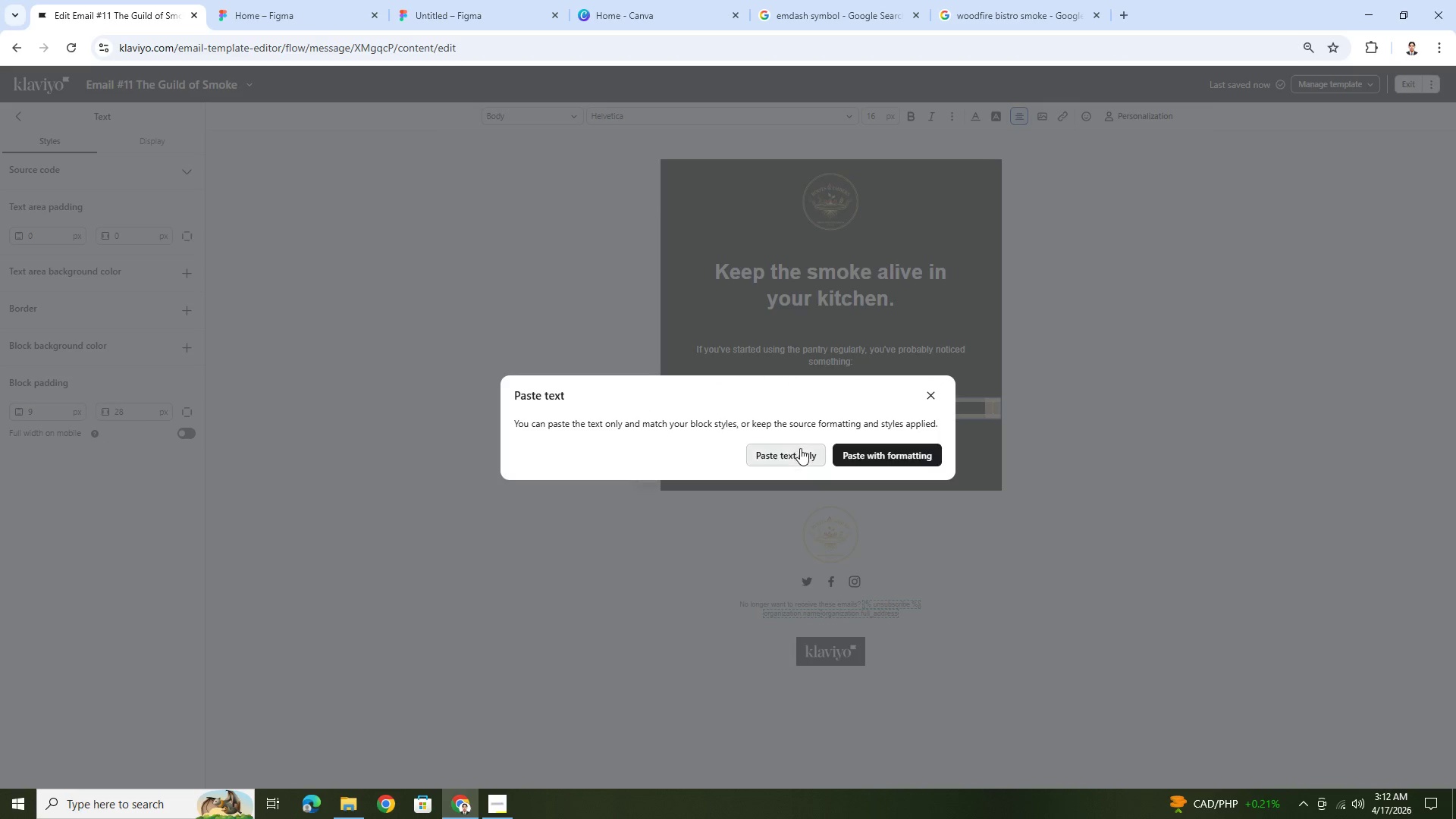 
left_click([802, 450])
 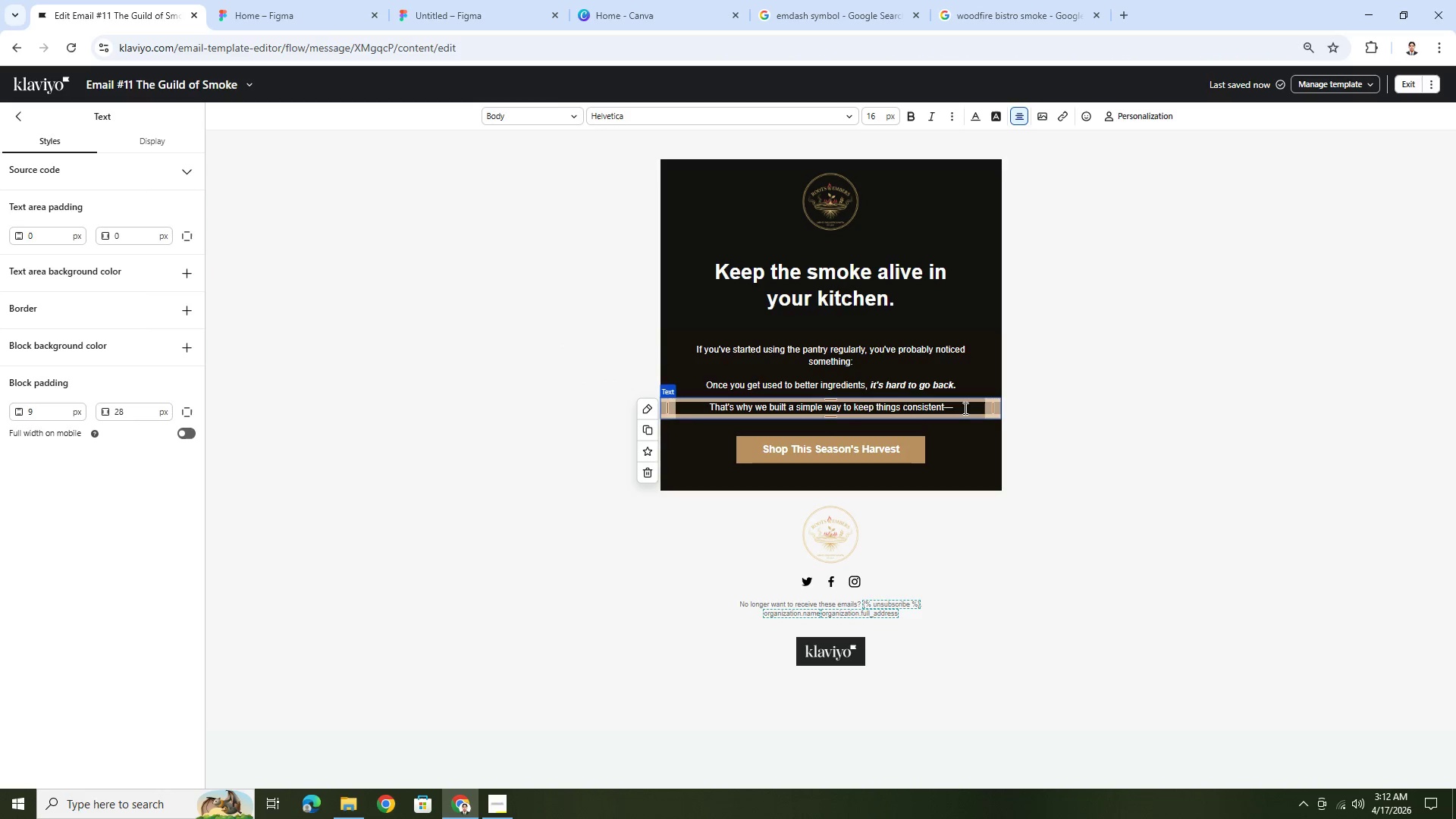 
left_click([964, 408])
 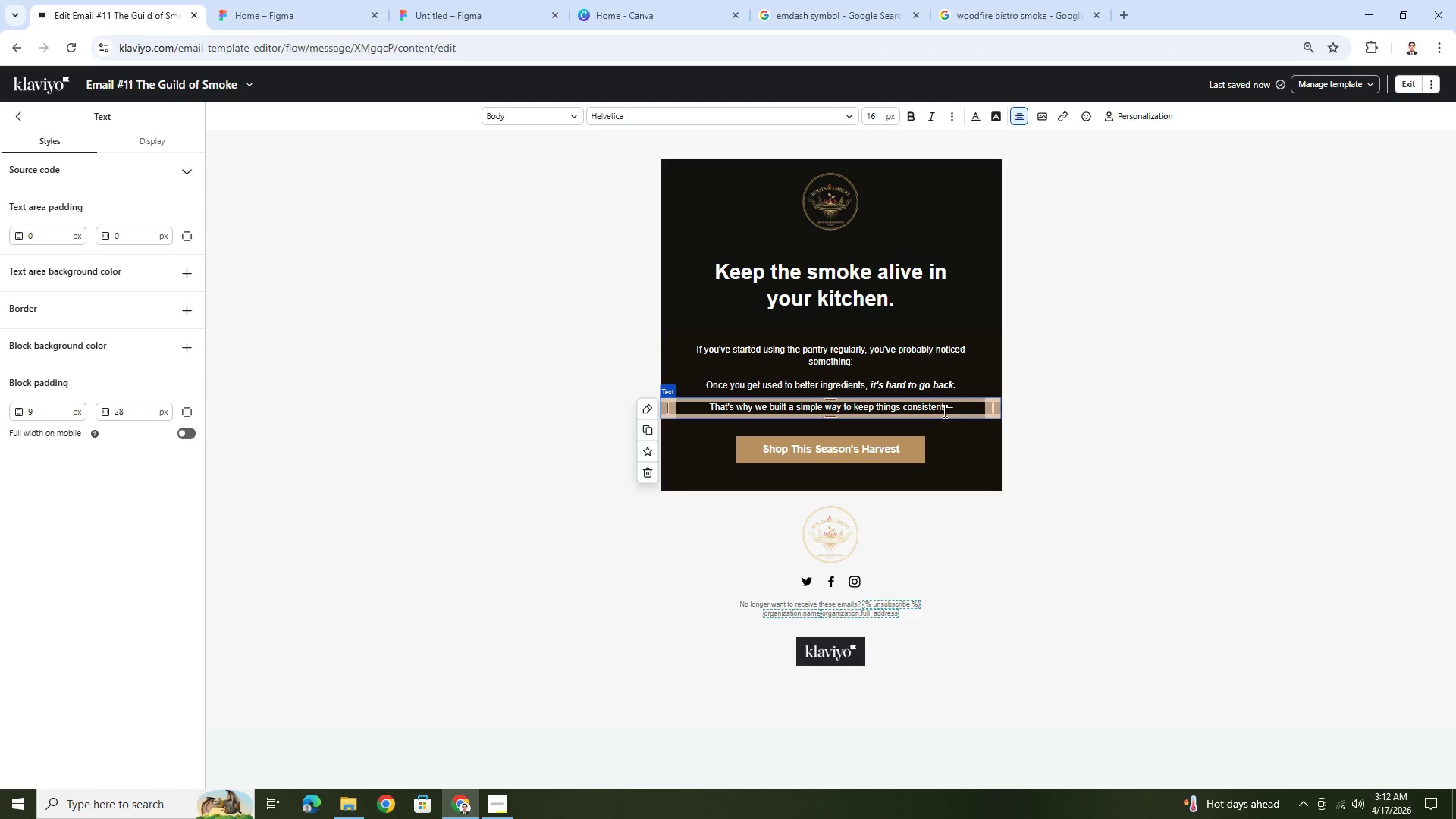 
left_click([945, 410])
 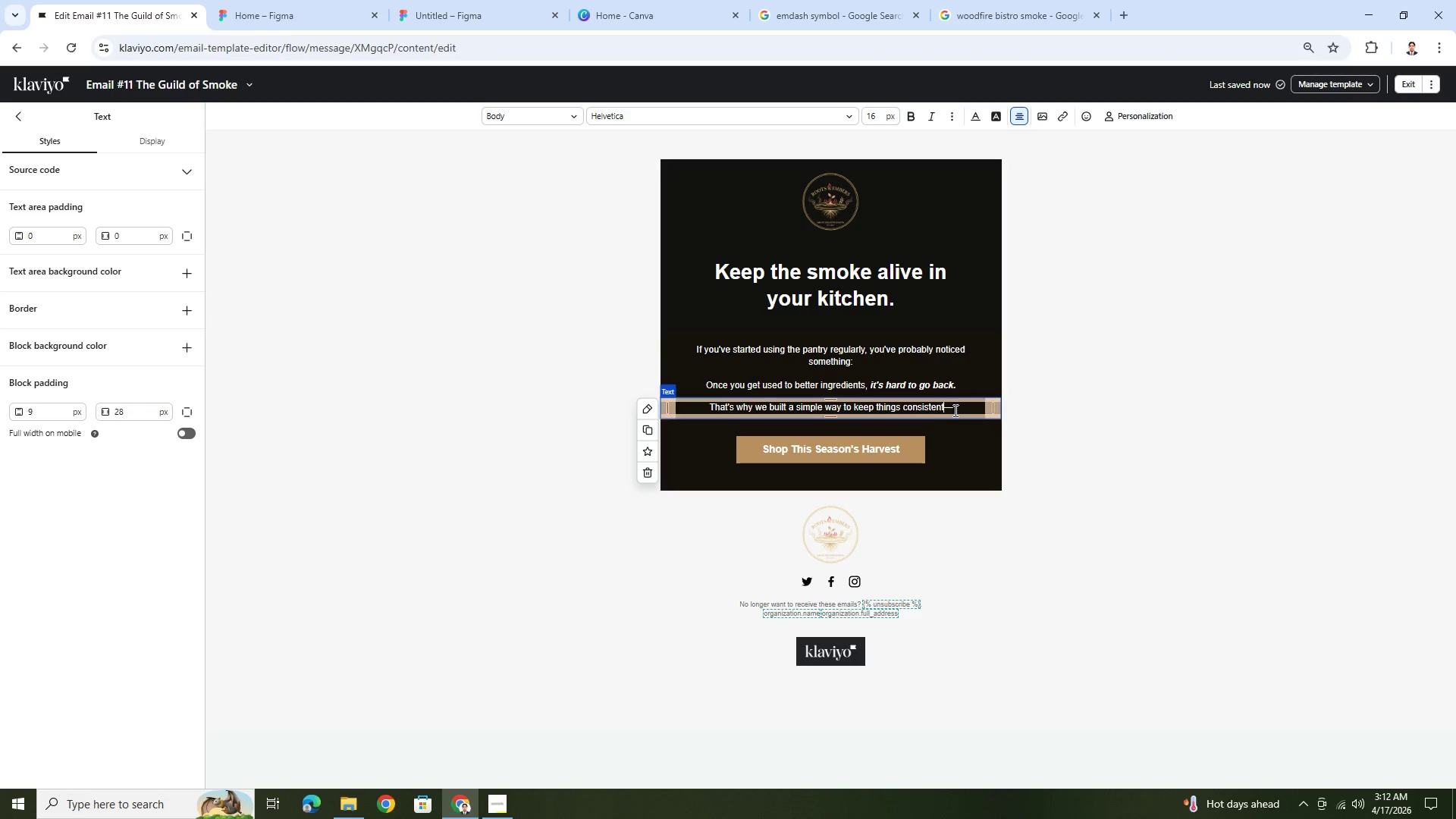 
key(Space)
 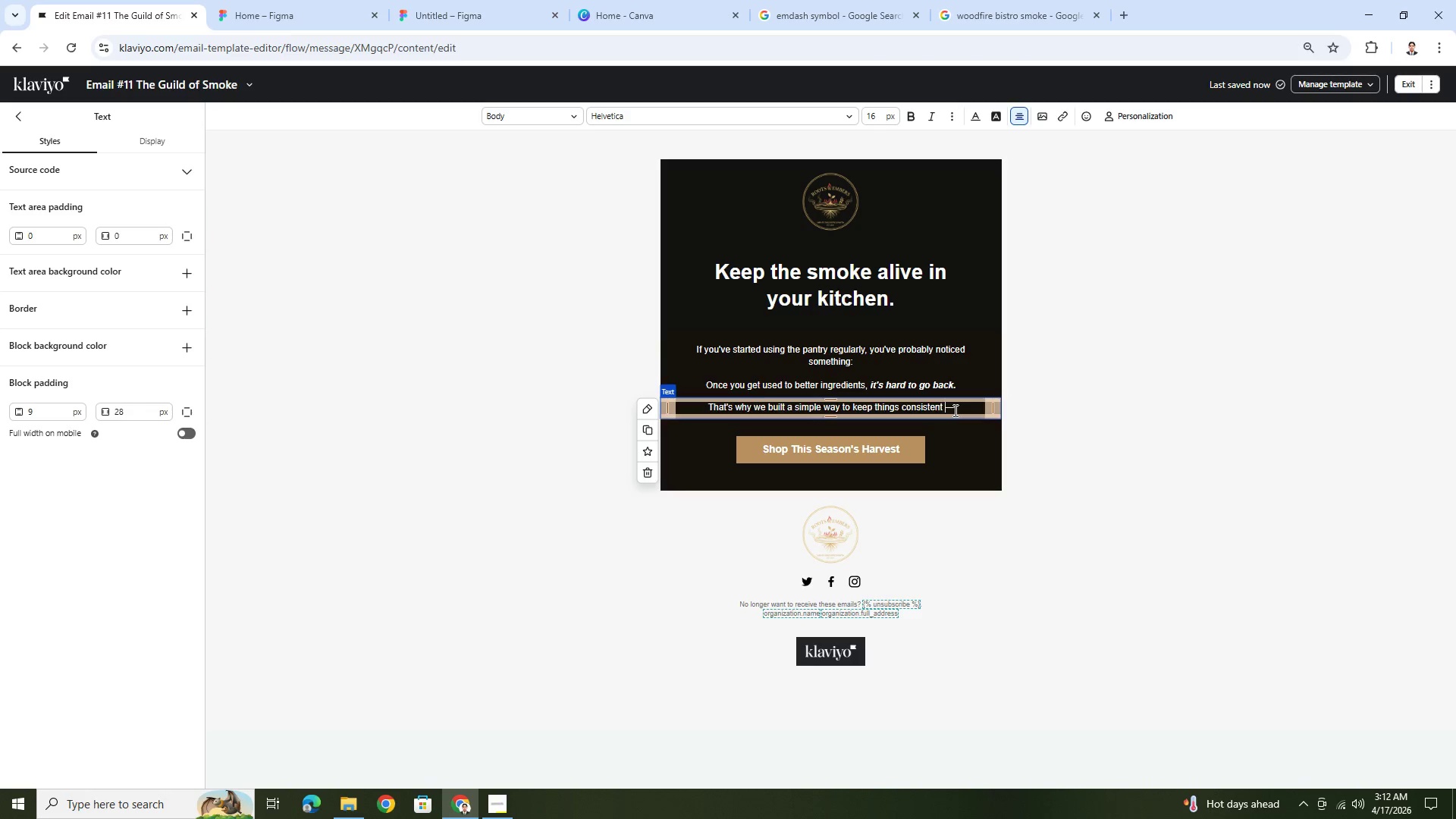 
left_click([954, 410])
 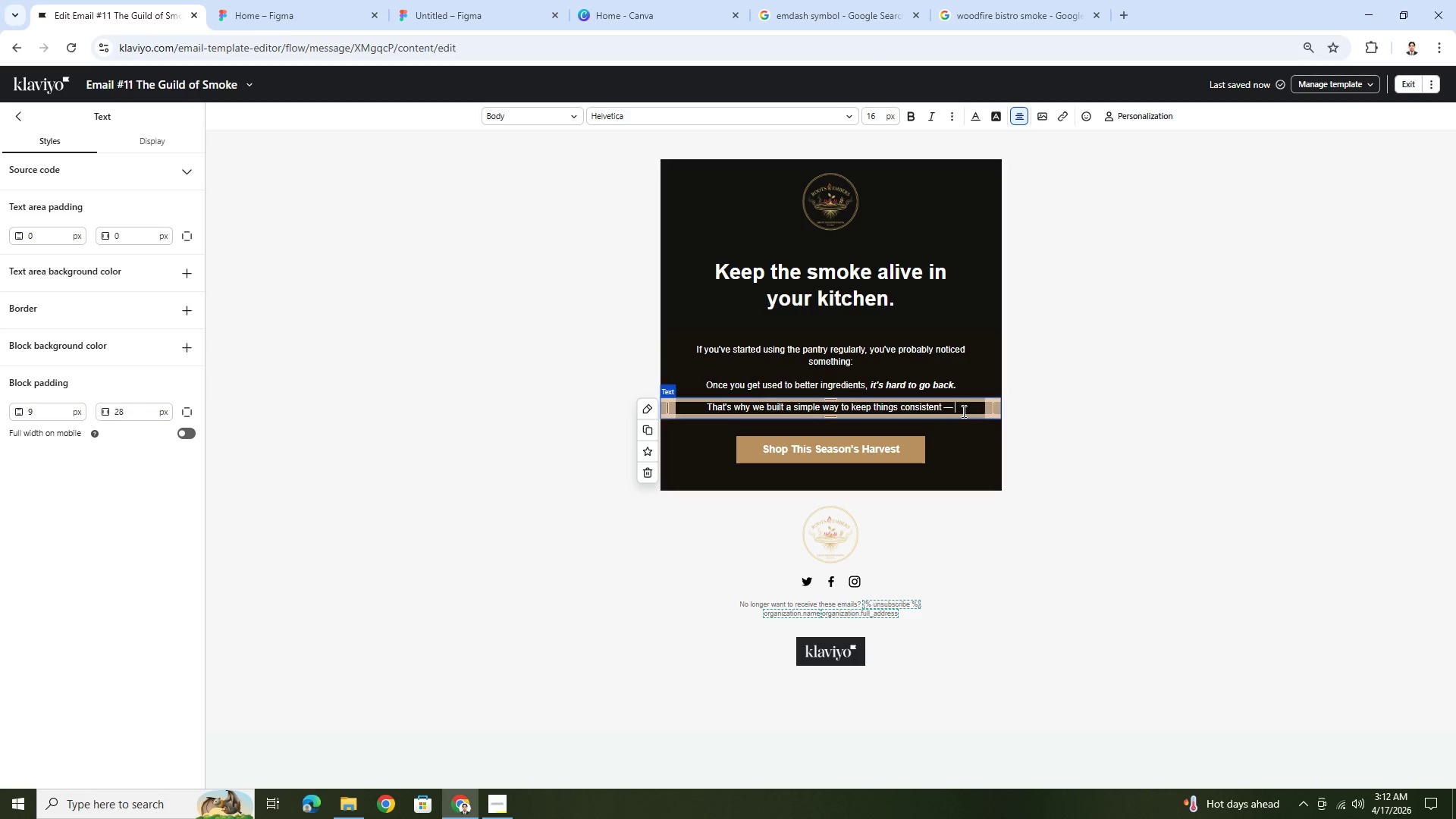 
type( without having to think about it every time.)
 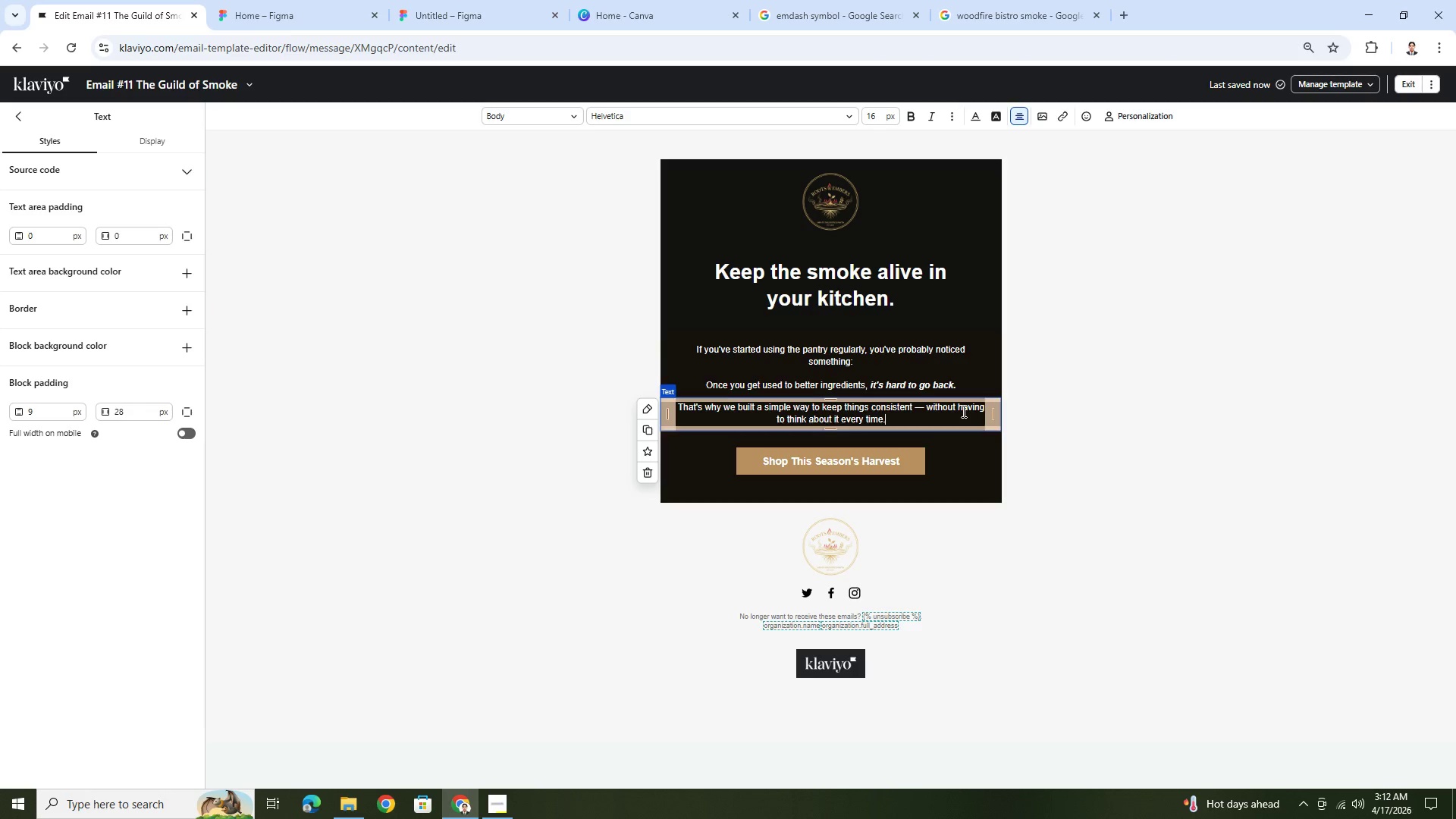 
wait(7.14)
 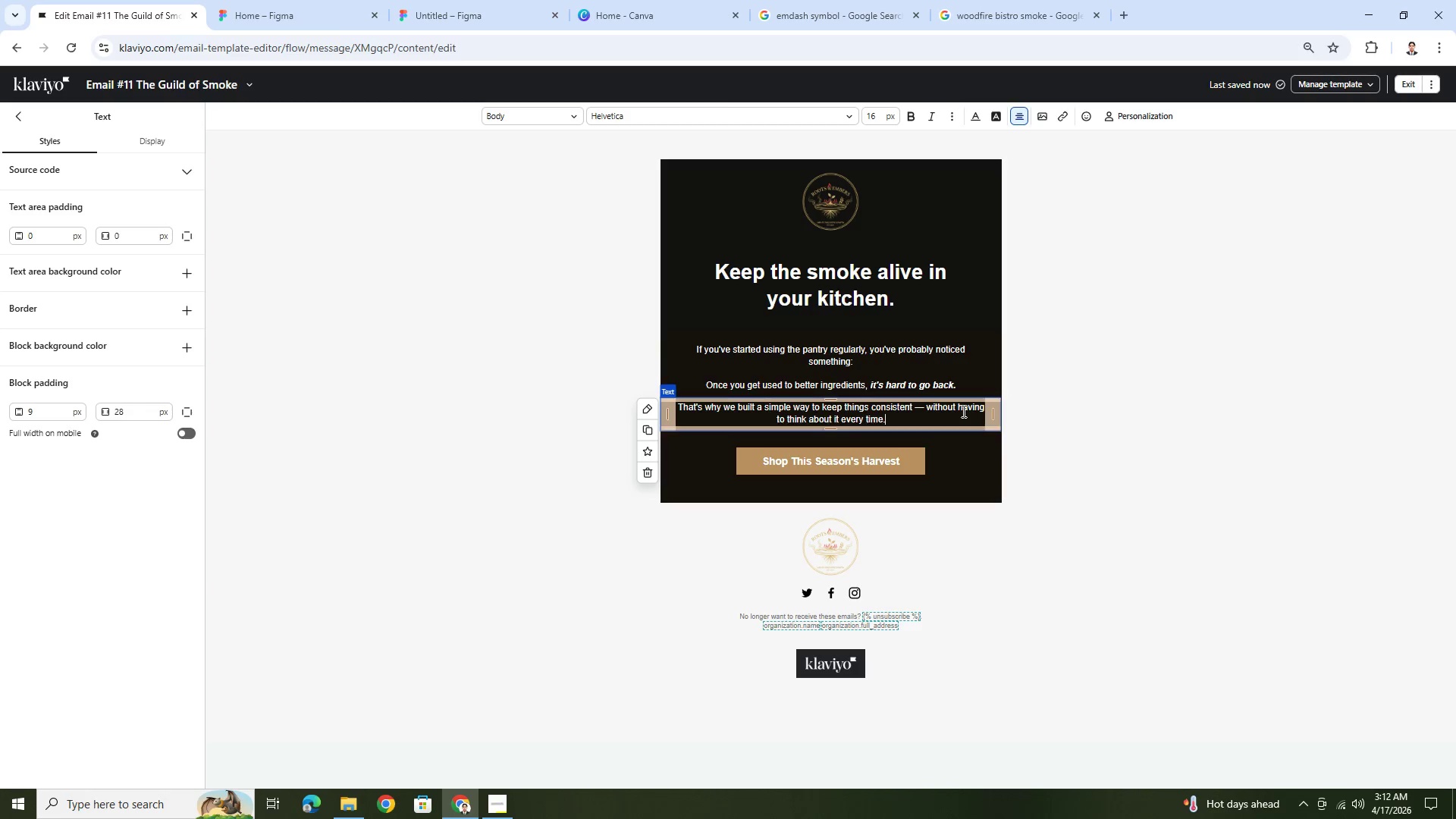 
left_click([1090, 423])
 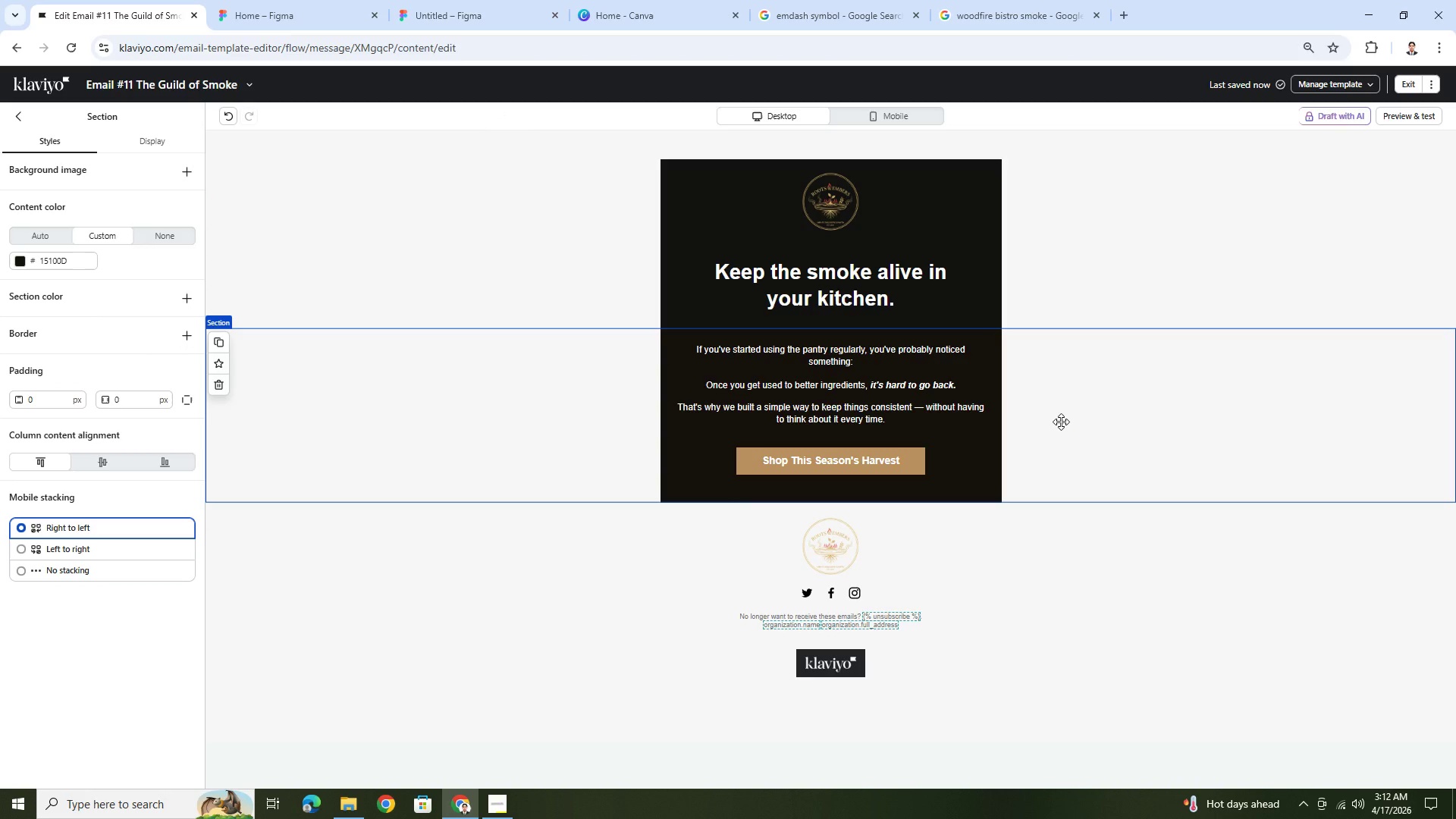 
wait(5.42)
 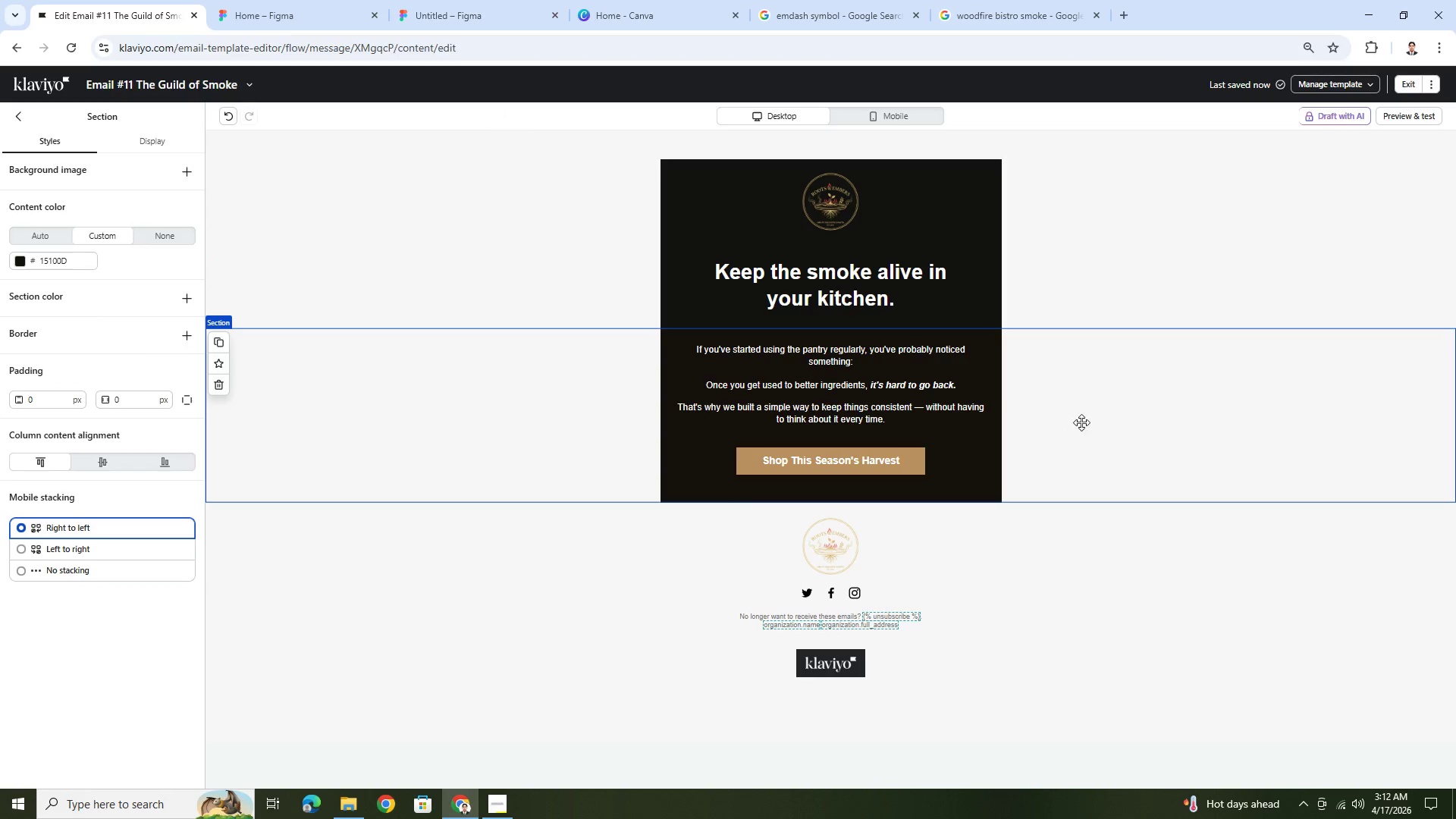 
left_click([929, 416])
 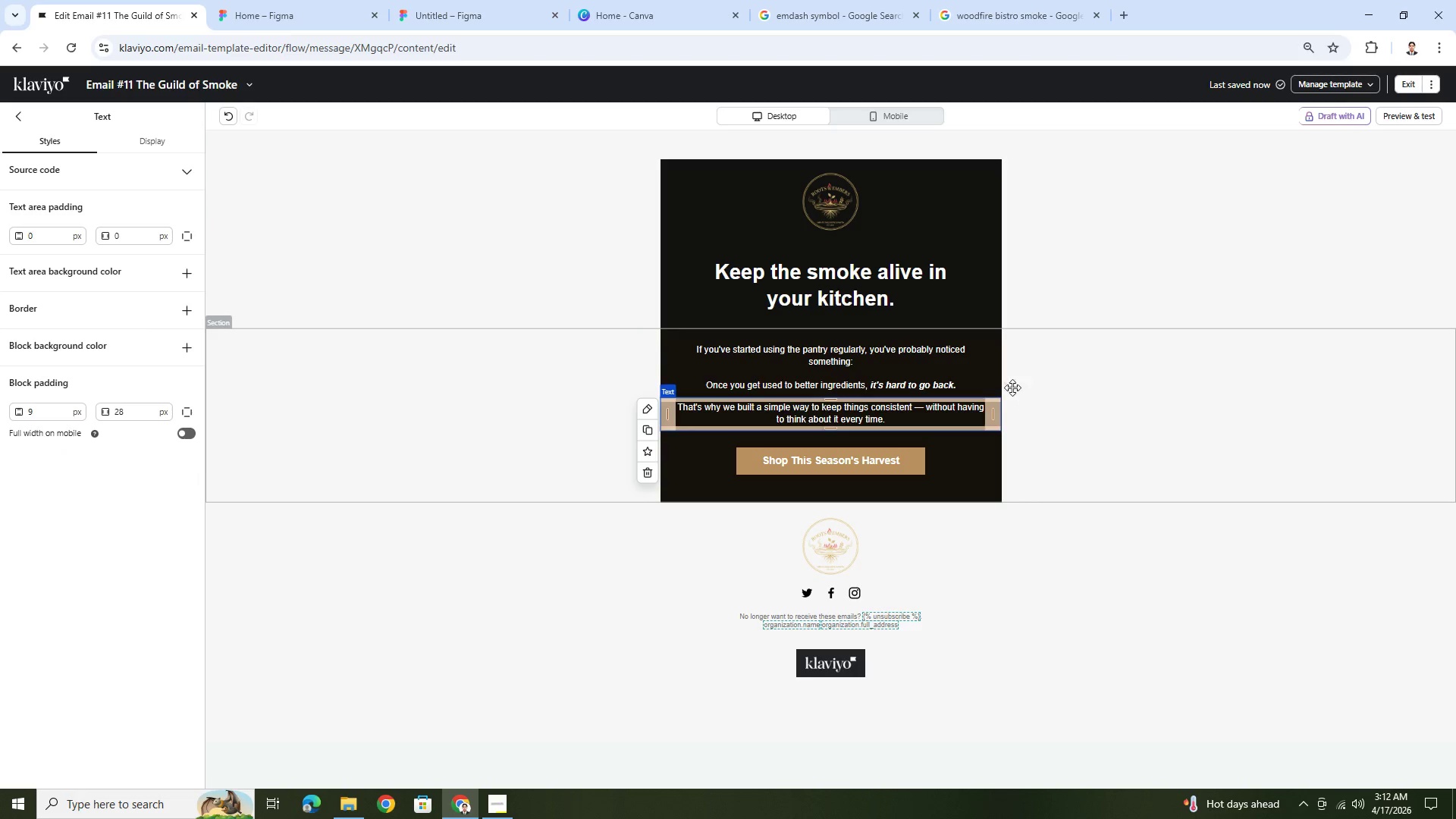 
left_click([993, 381])
 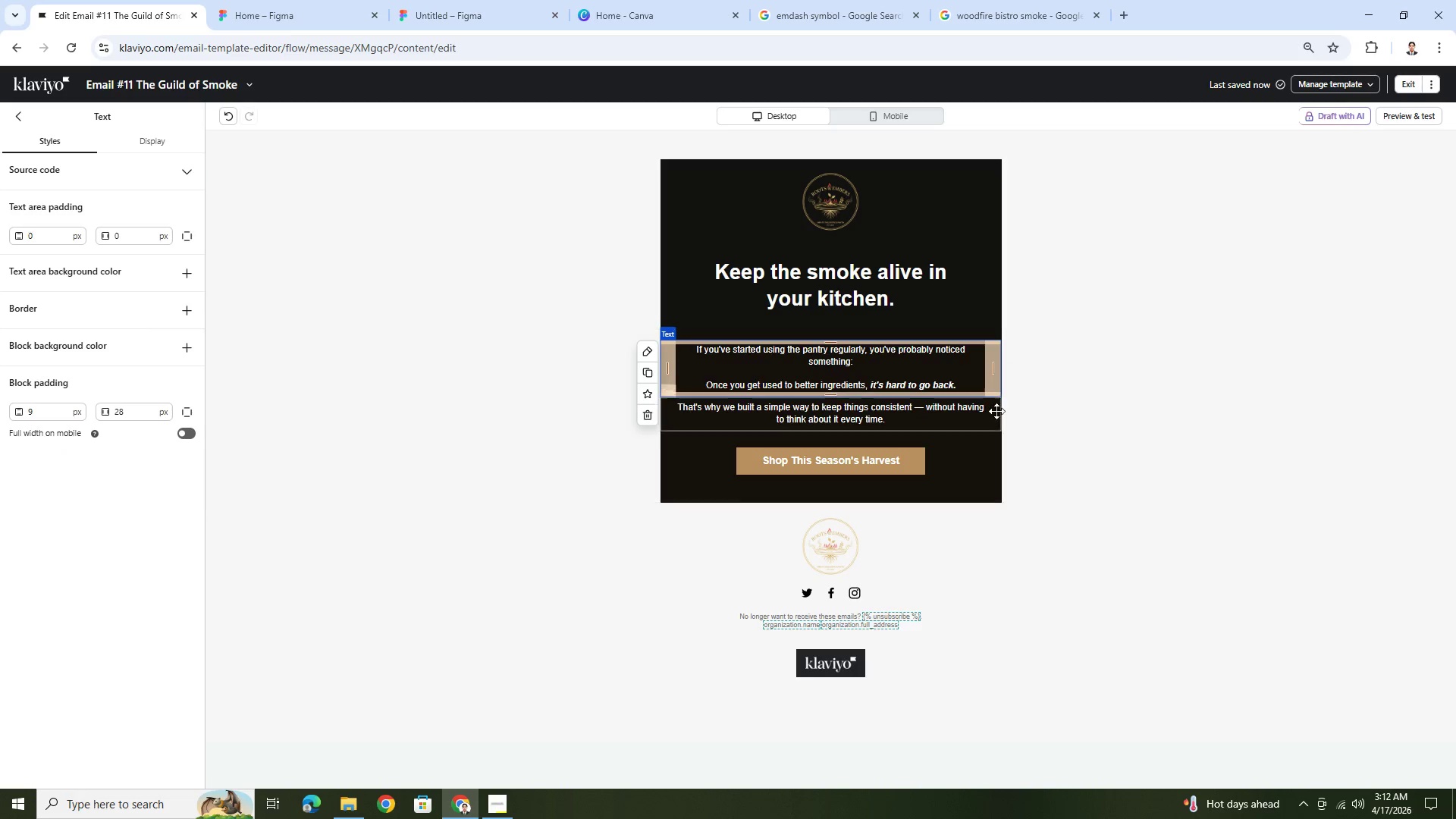 
left_click([977, 412])
 